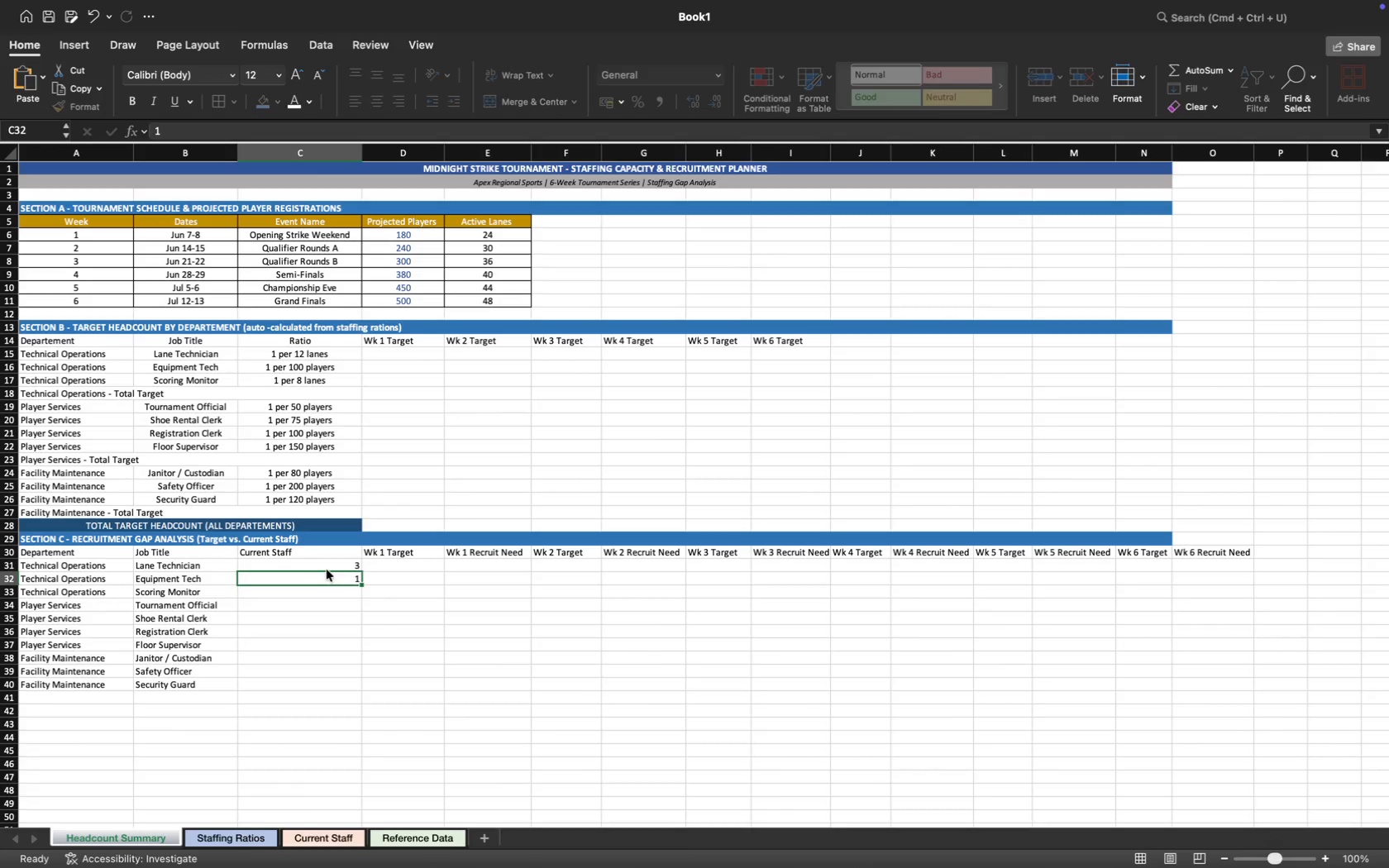 
left_click([347, 594])
 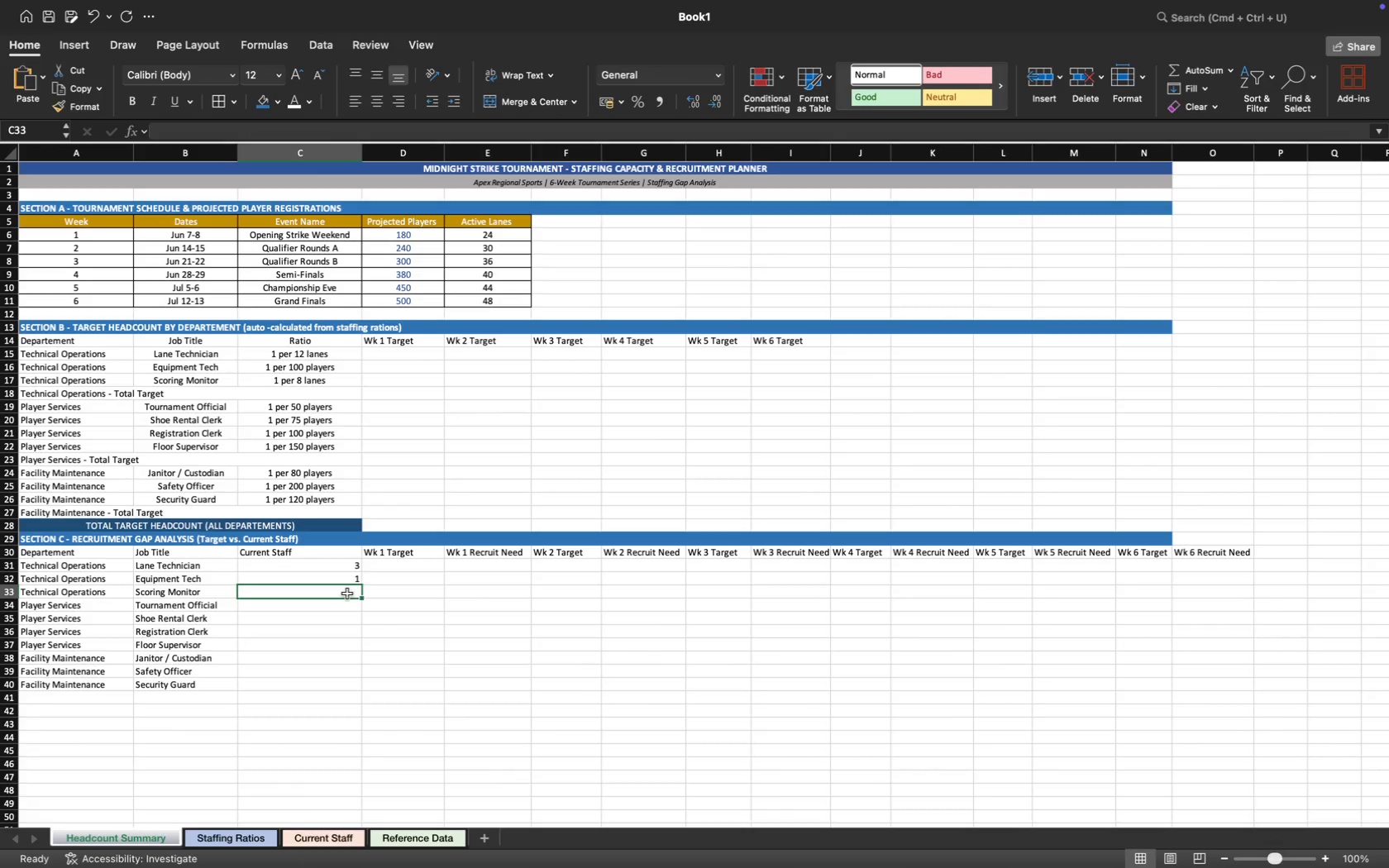 
key(1)
 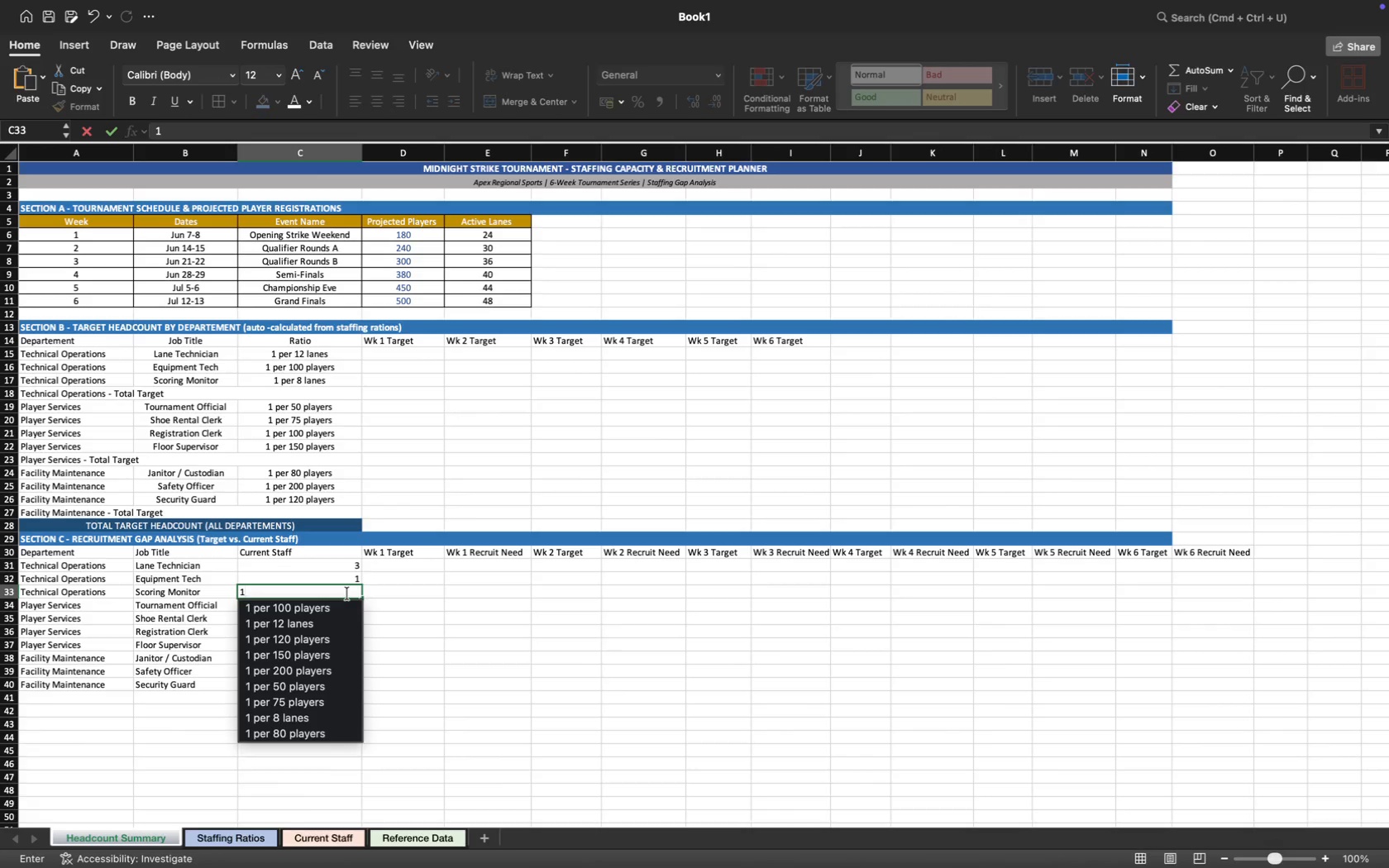 
key(ArrowDown)
 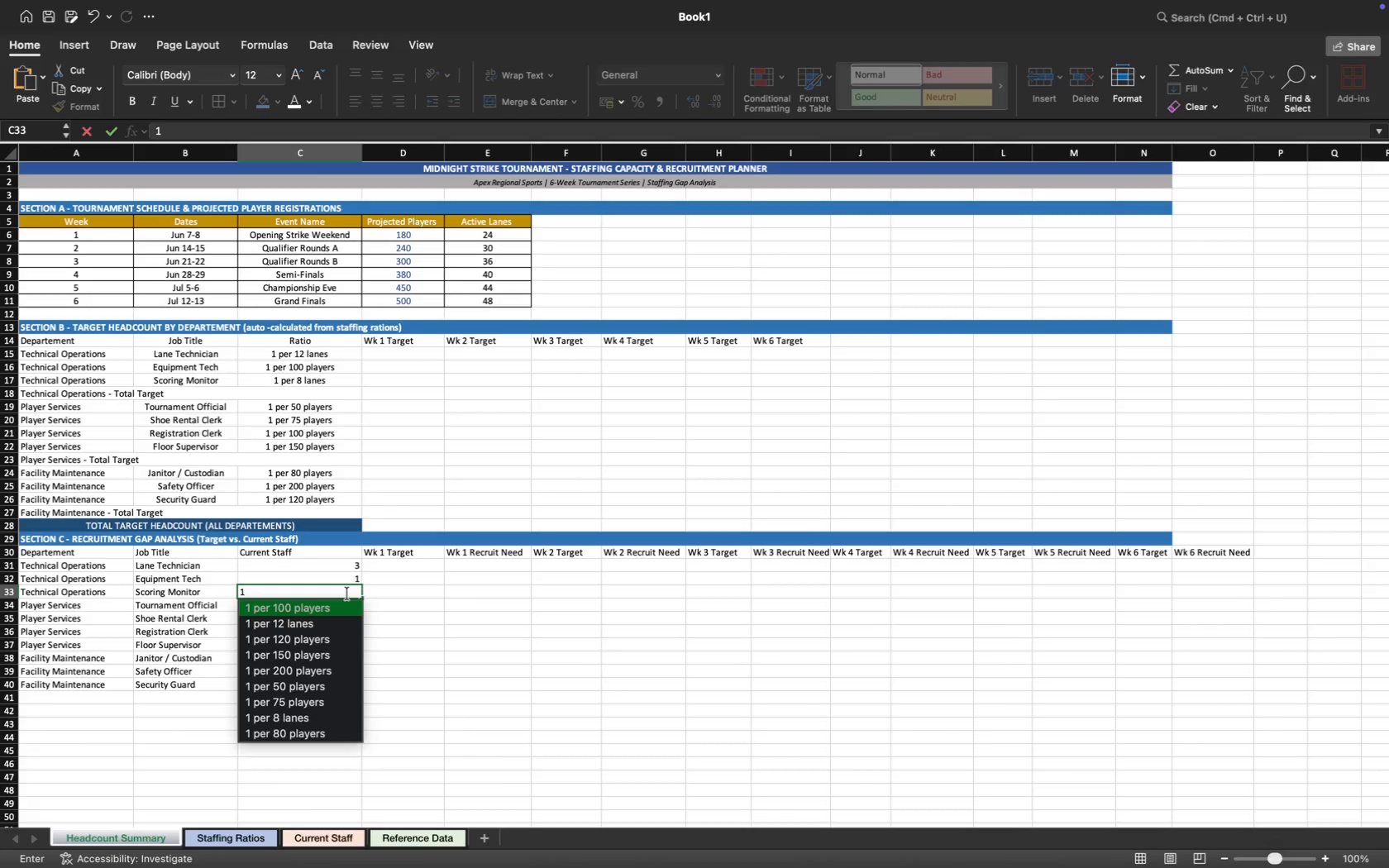 
key(ArrowUp)
 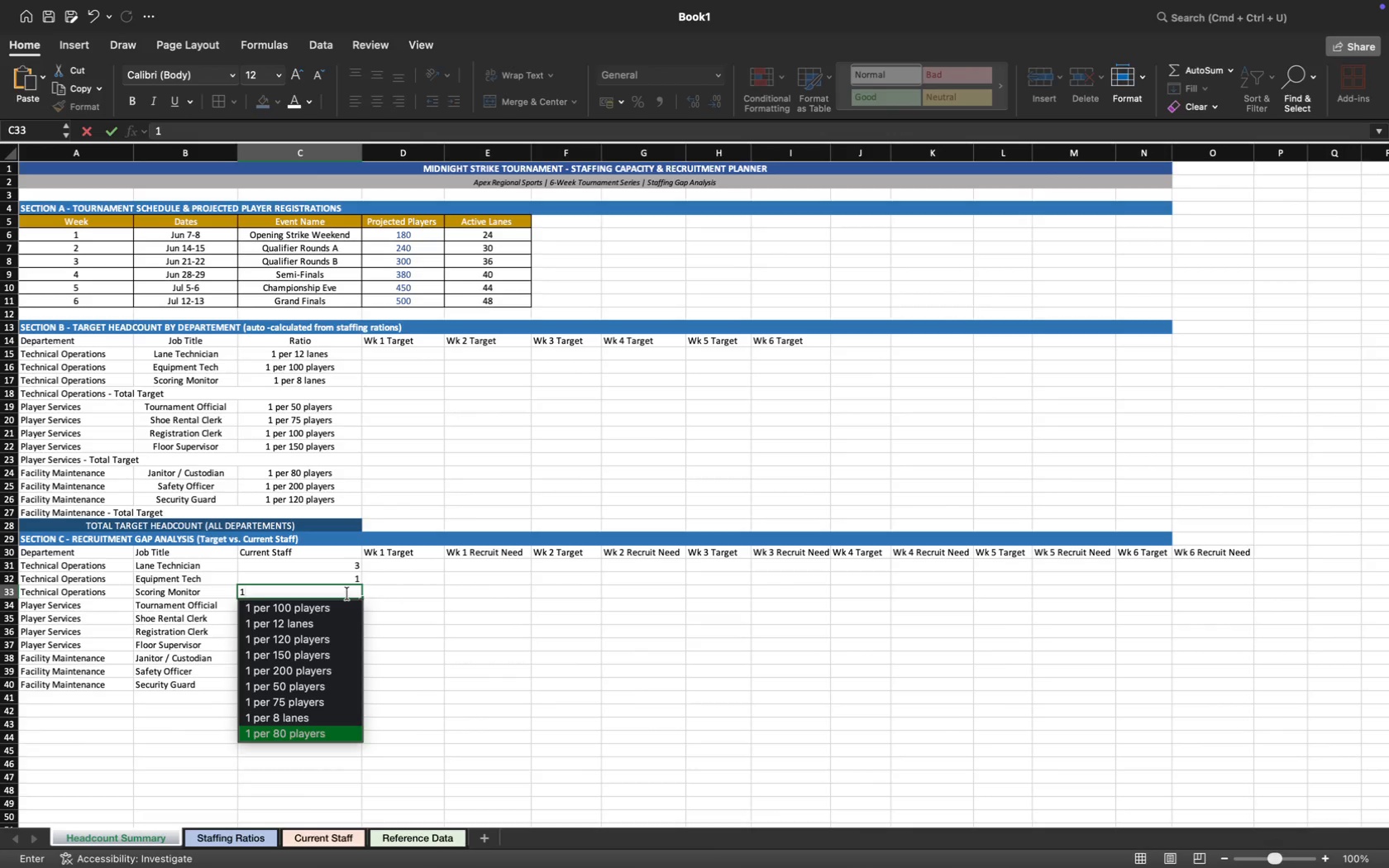 
left_click([406, 585])
 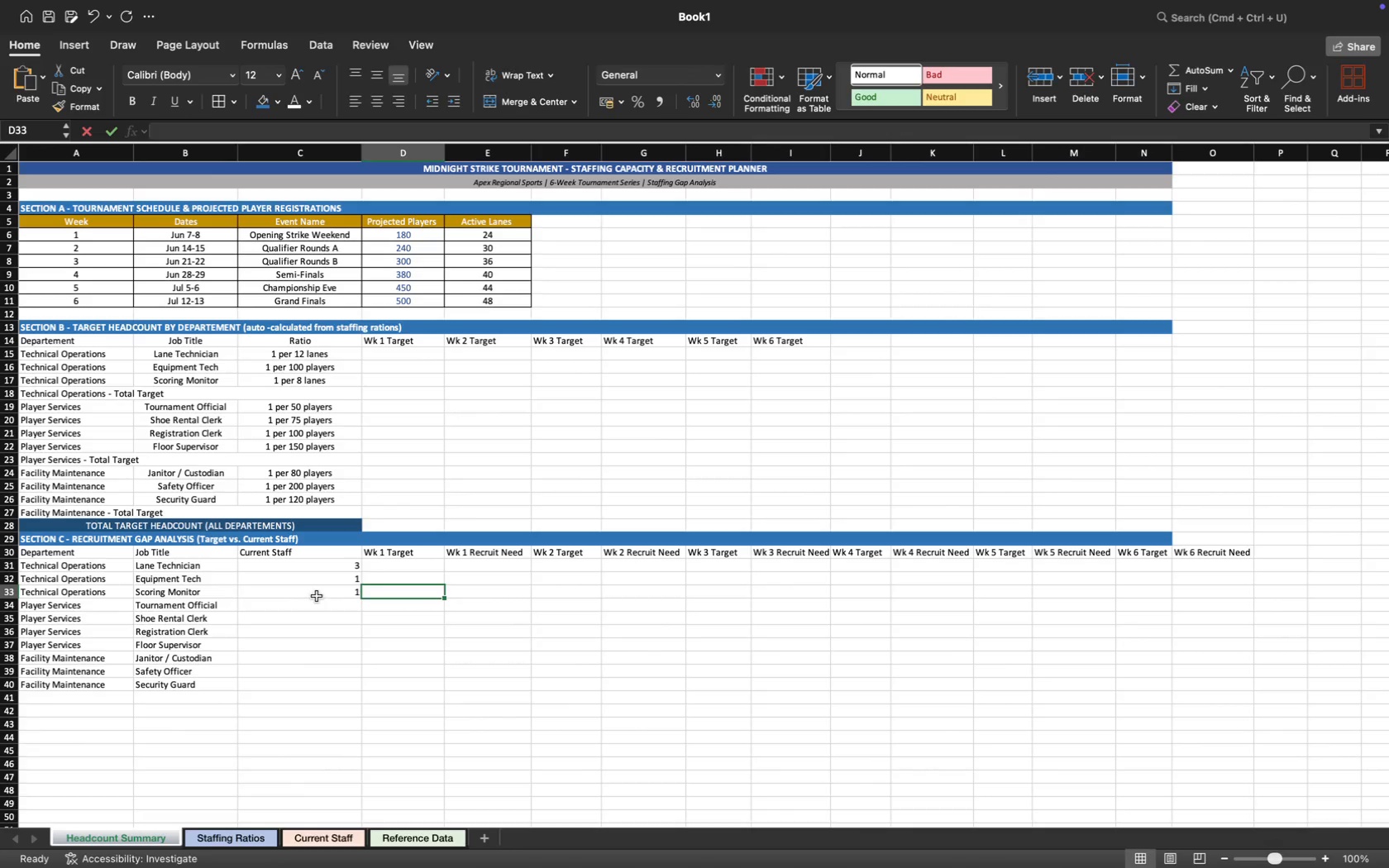 
left_click([318, 613])
 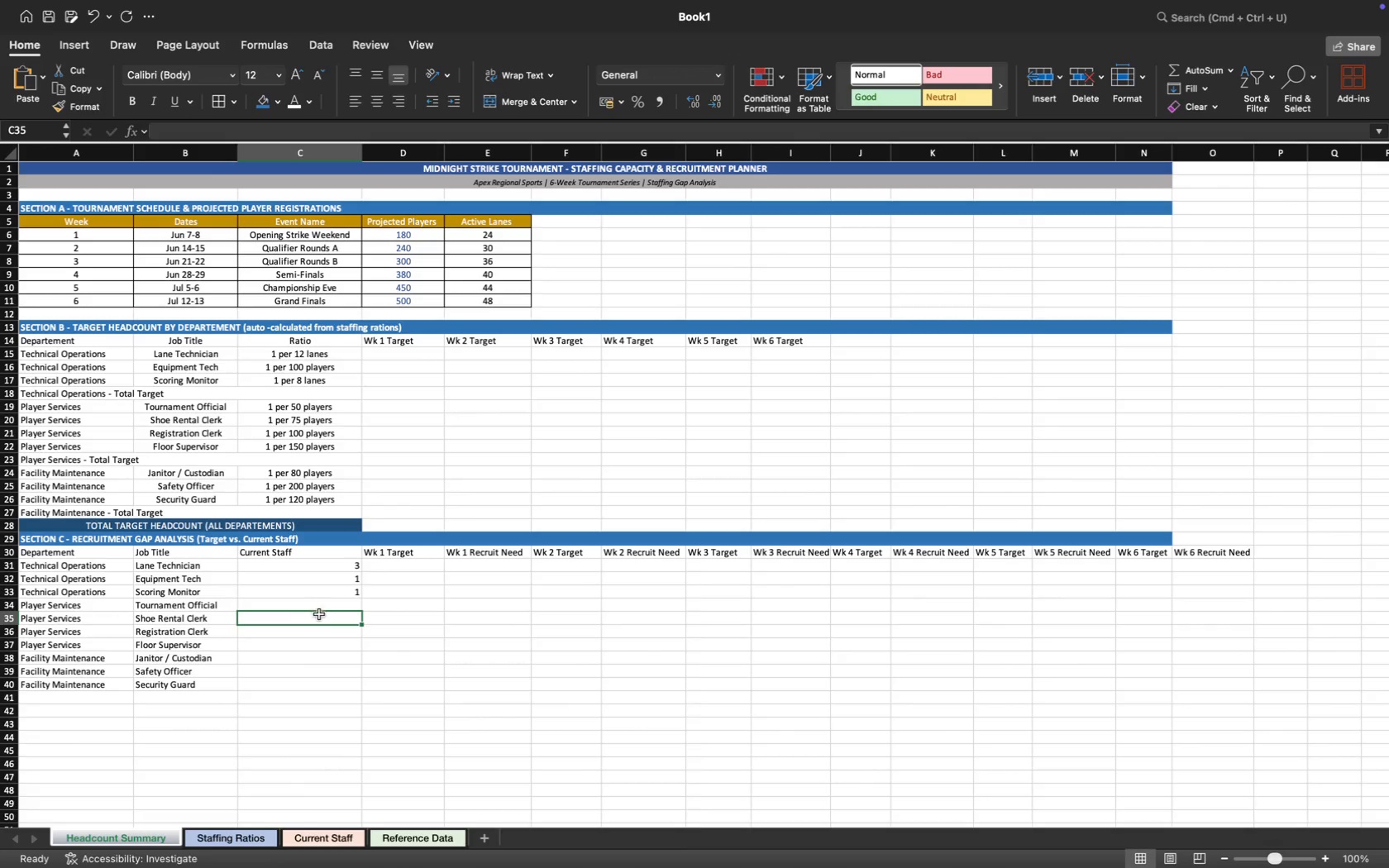 
left_click([335, 612])
 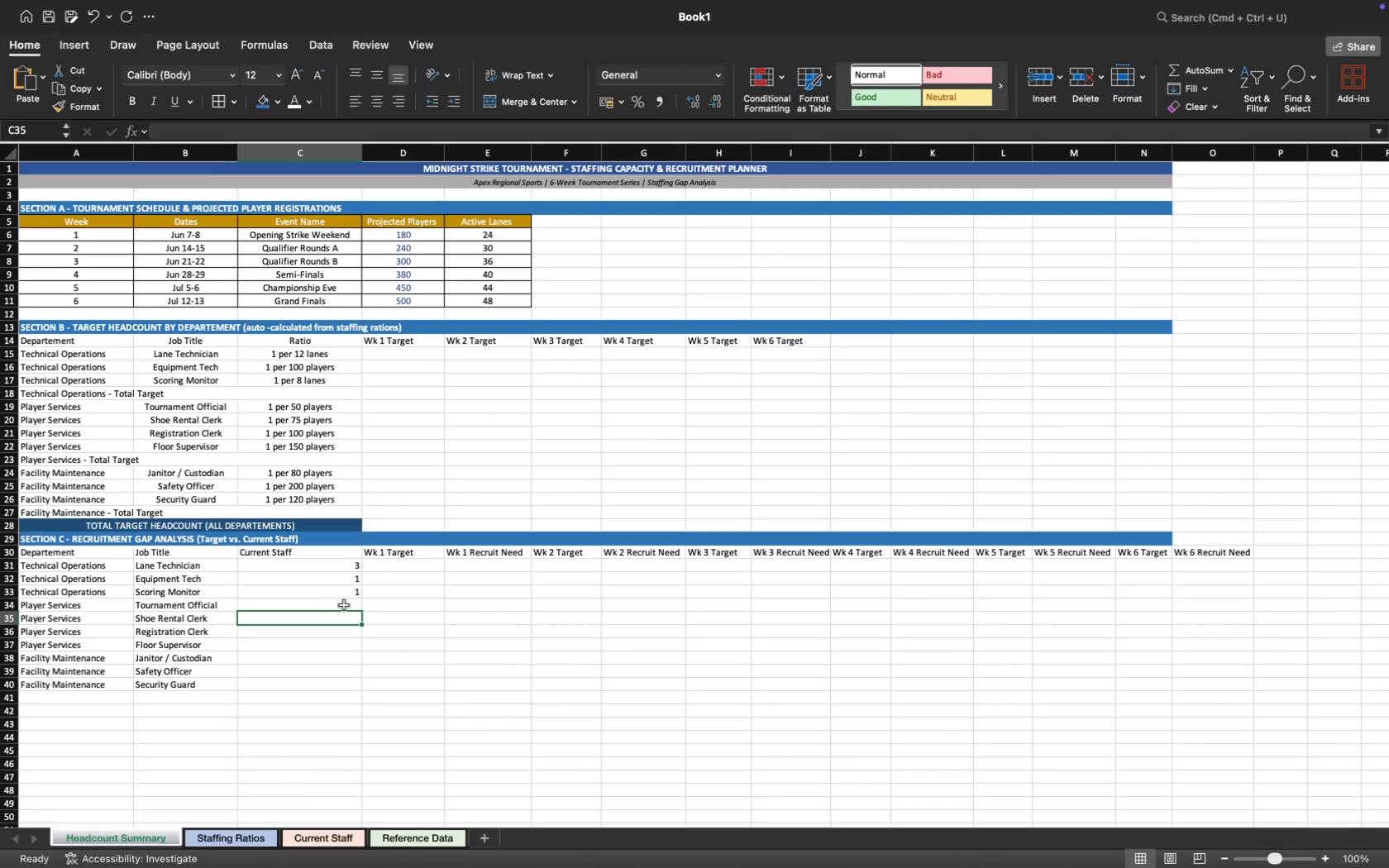 
left_click([345, 605])
 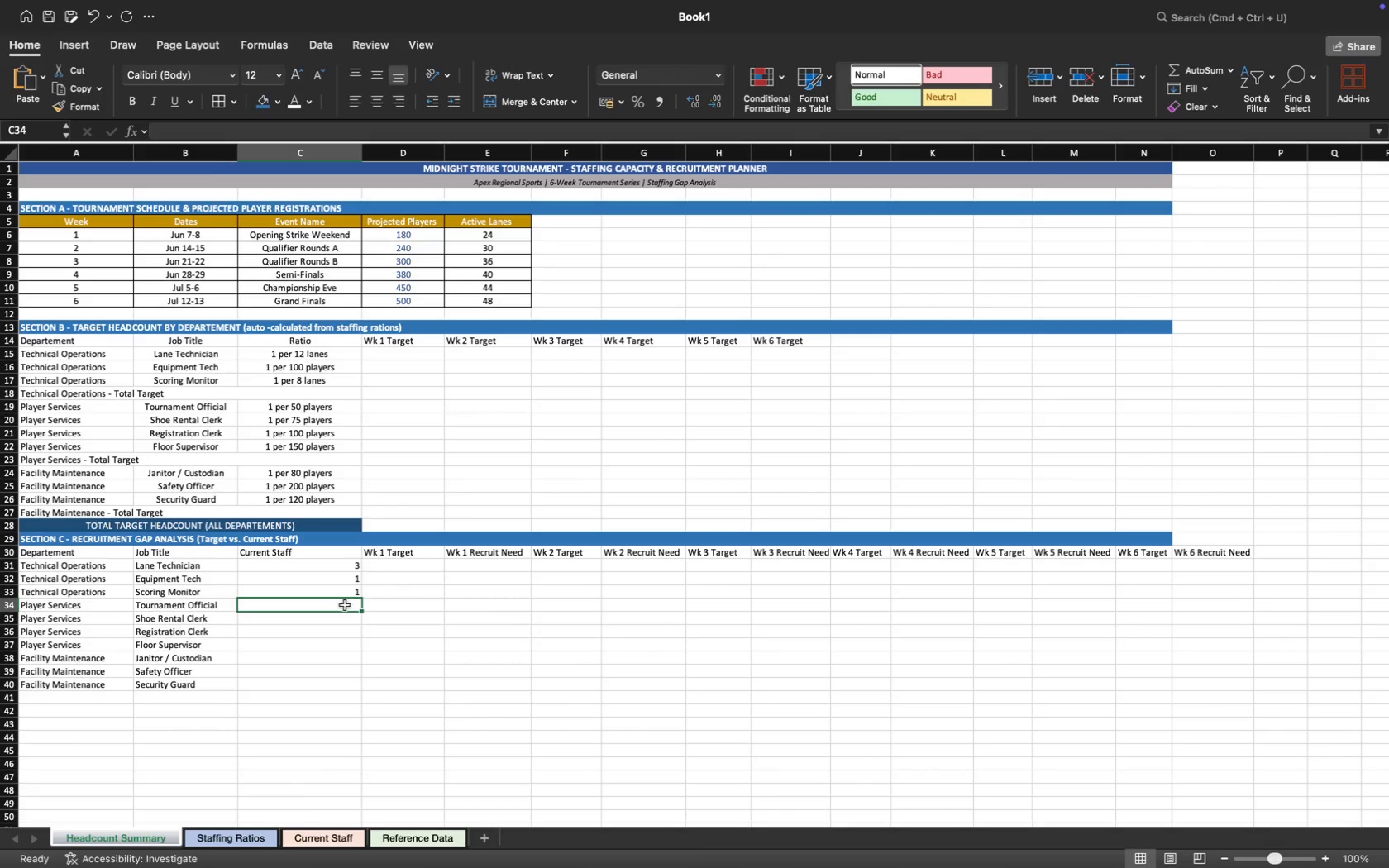 
key(2)
 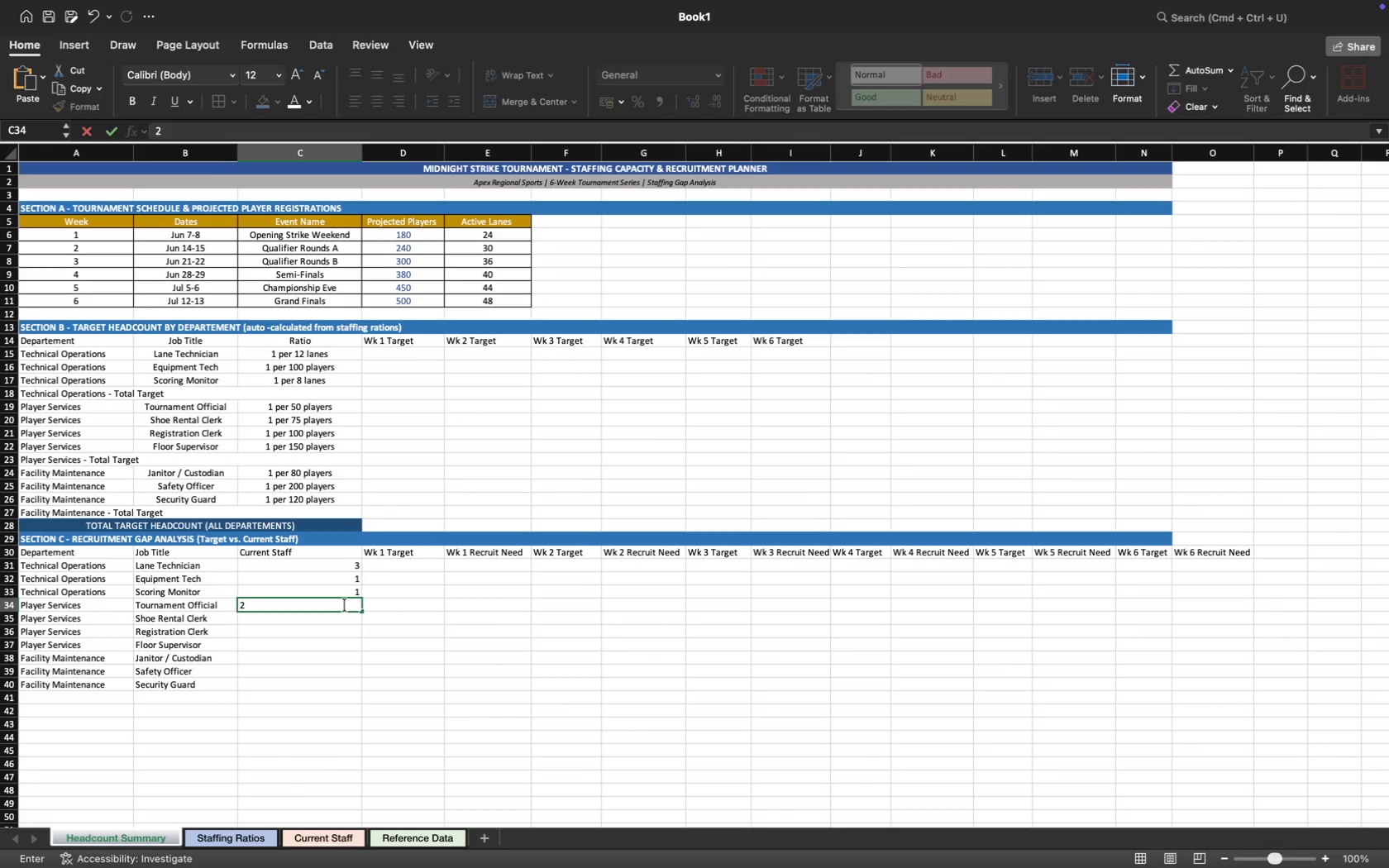 
key(ArrowDown)
 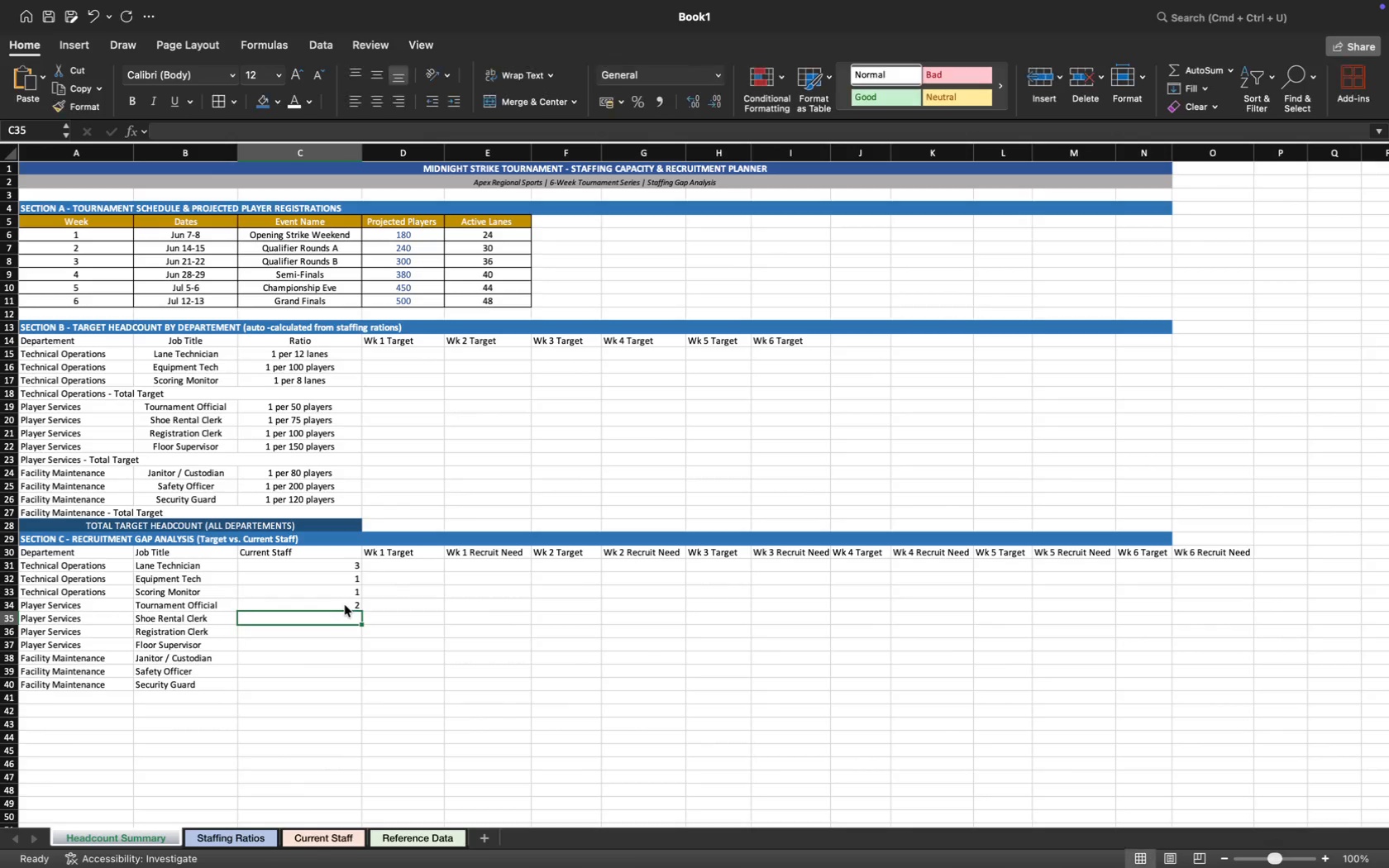 
key(2)
 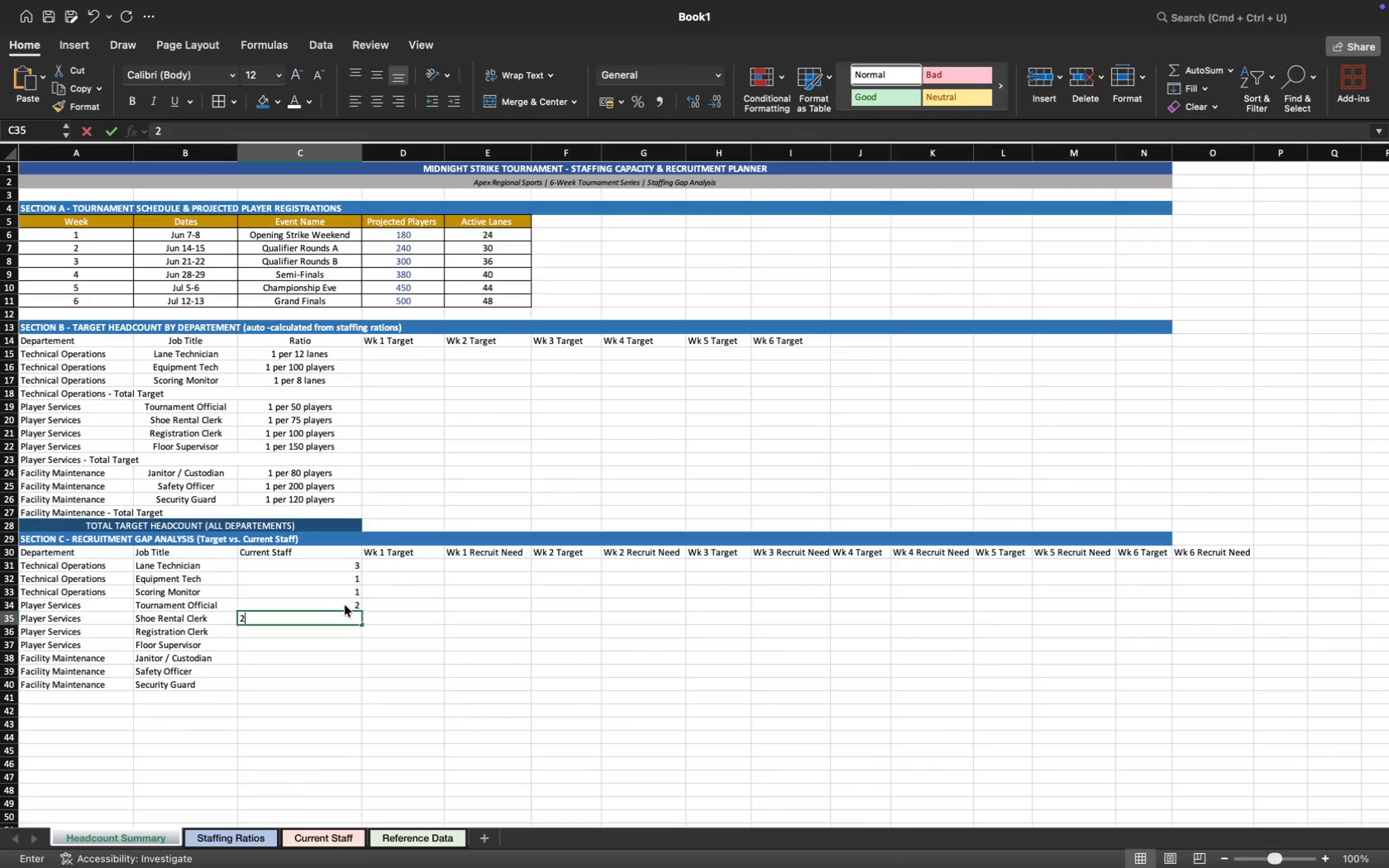 
key(ArrowDown)
 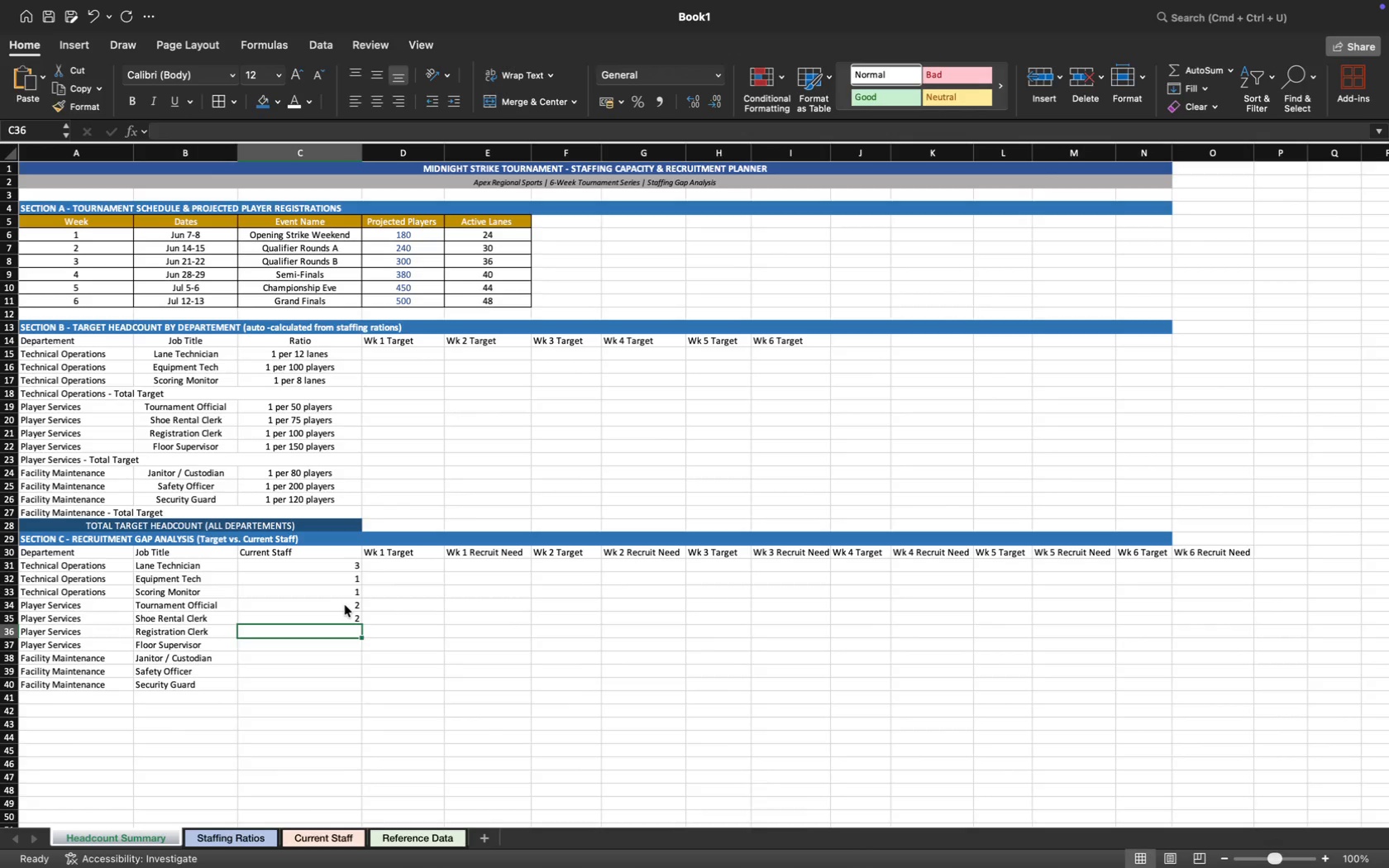 
key(1)
 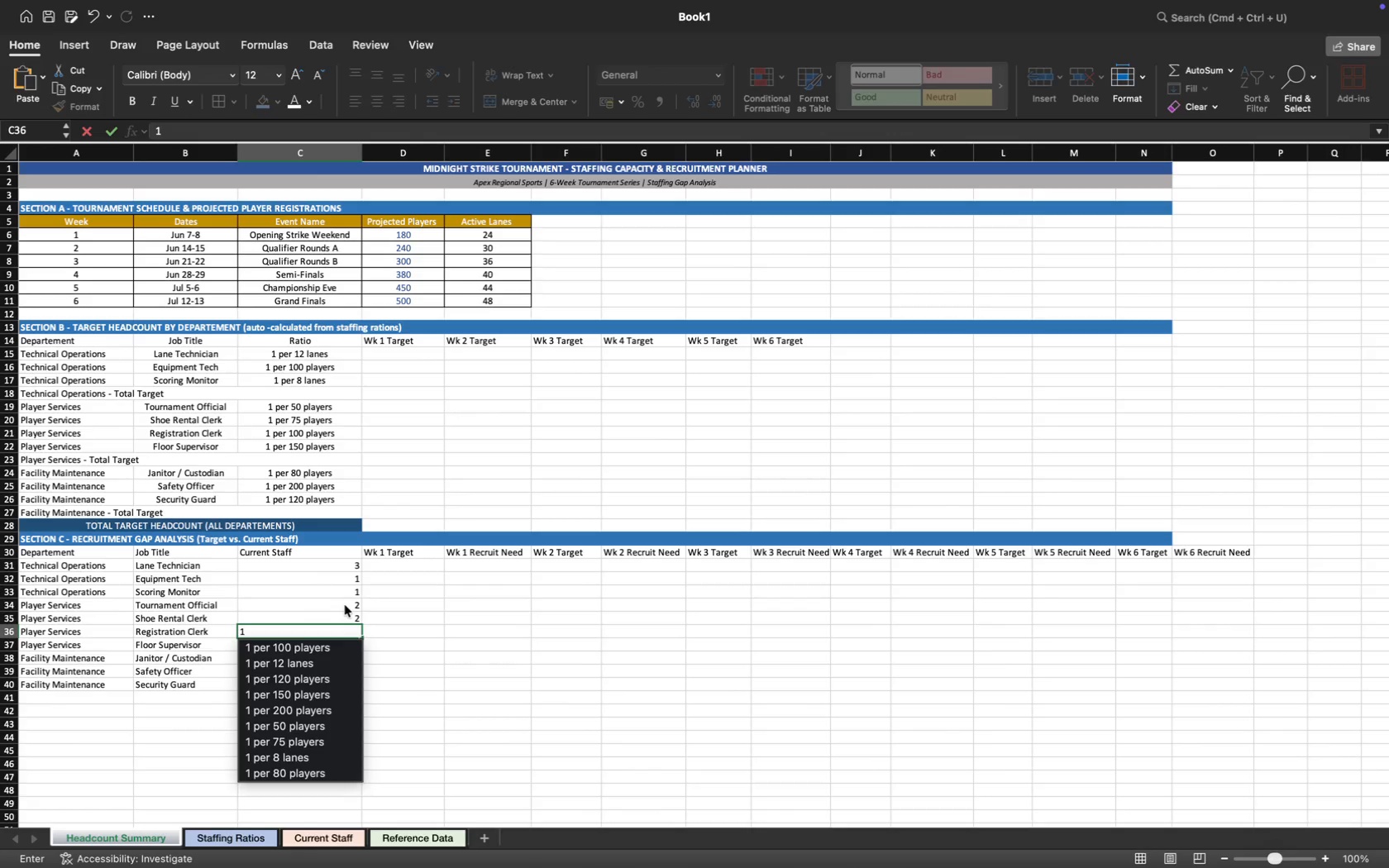 
key(Enter)
 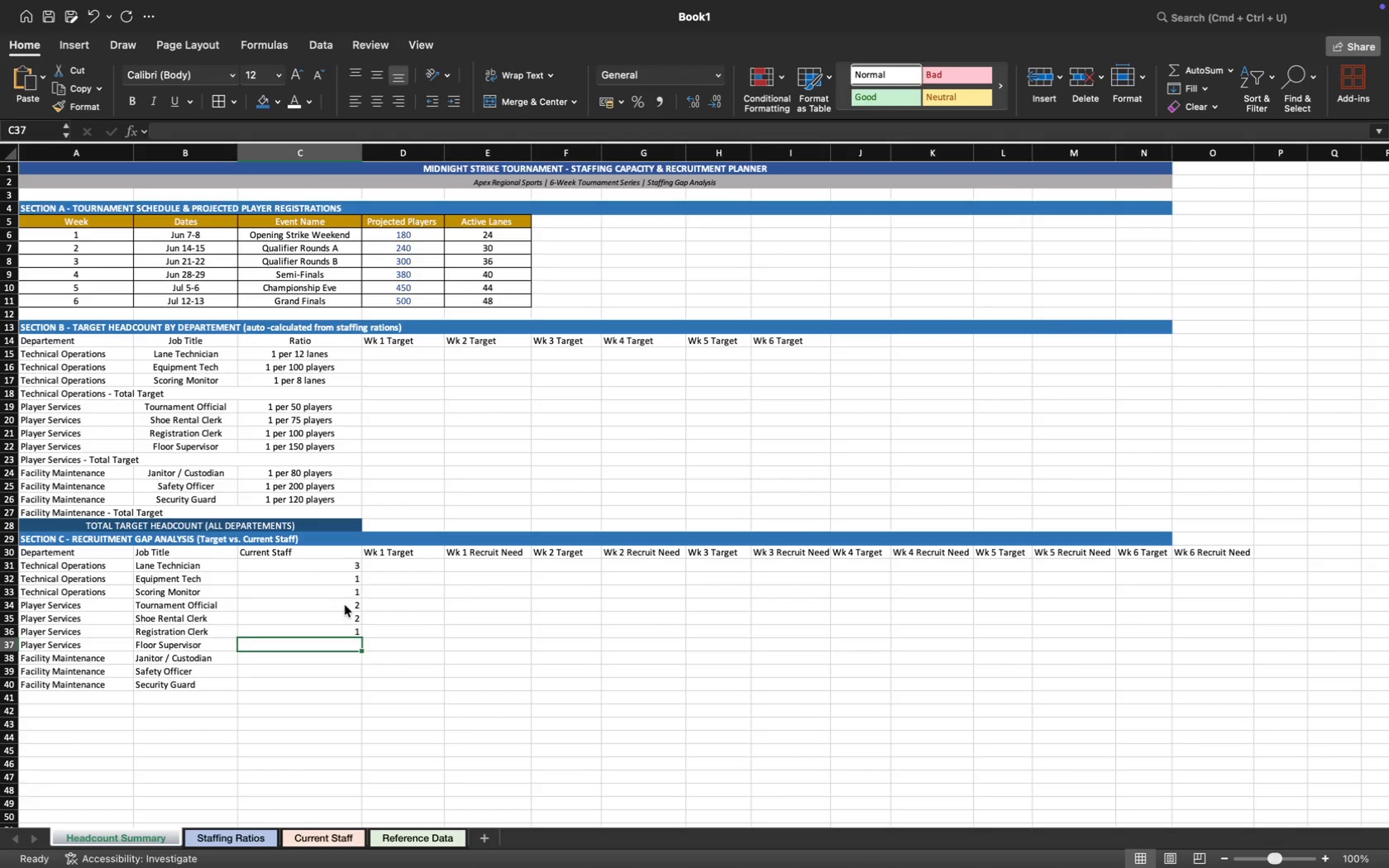 
key(1)
 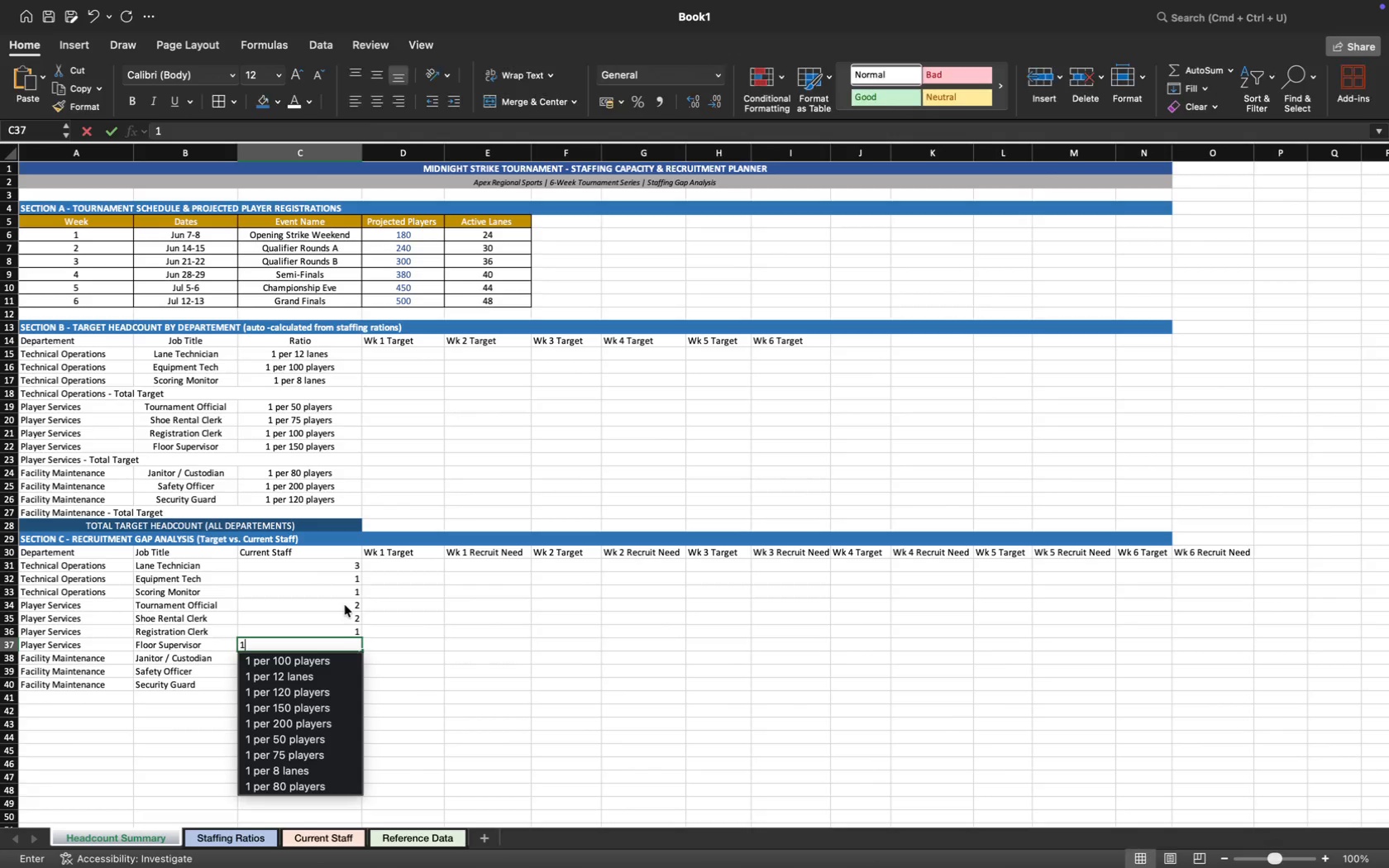 
key(Enter)
 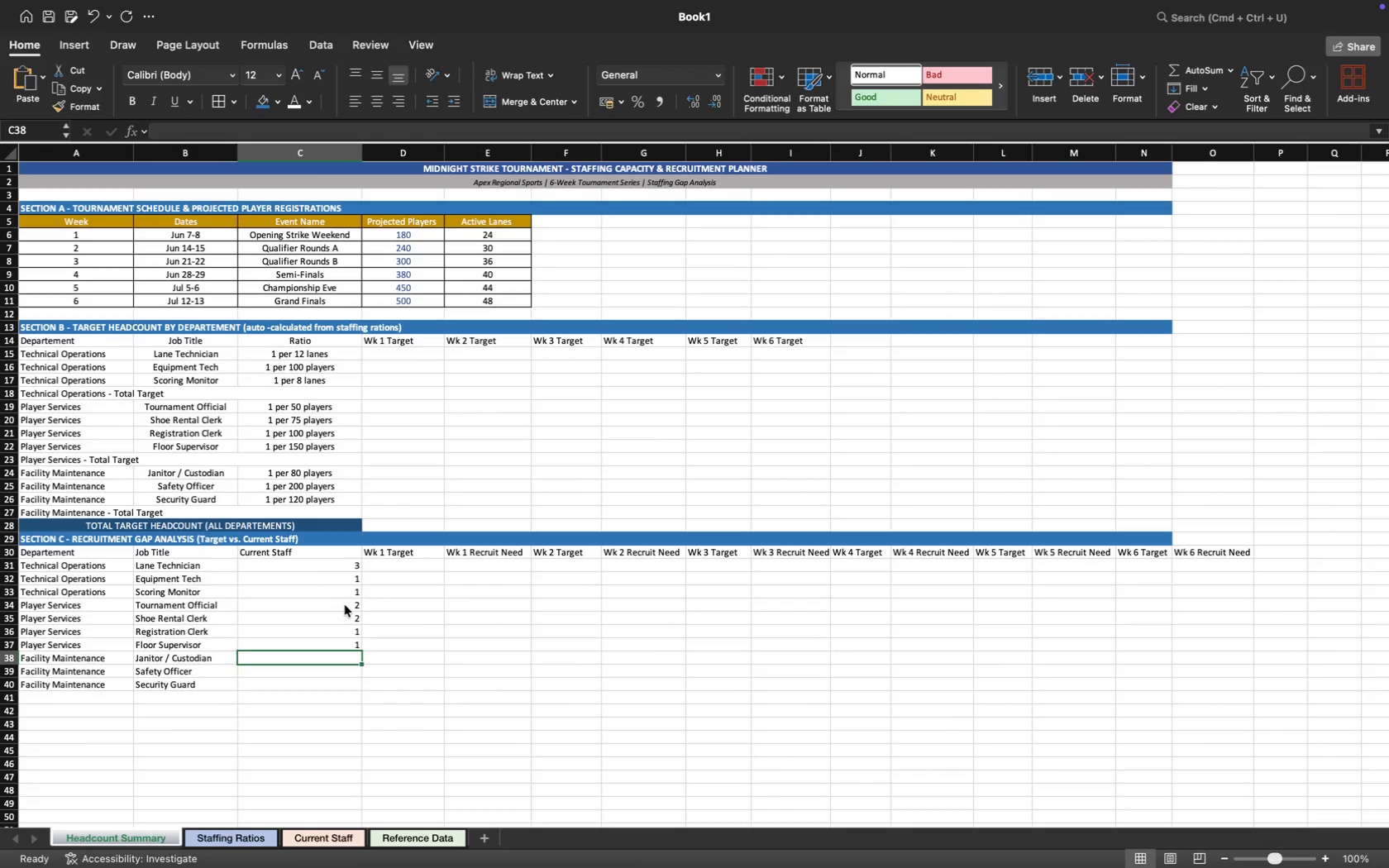 
key(ArrowUp)
 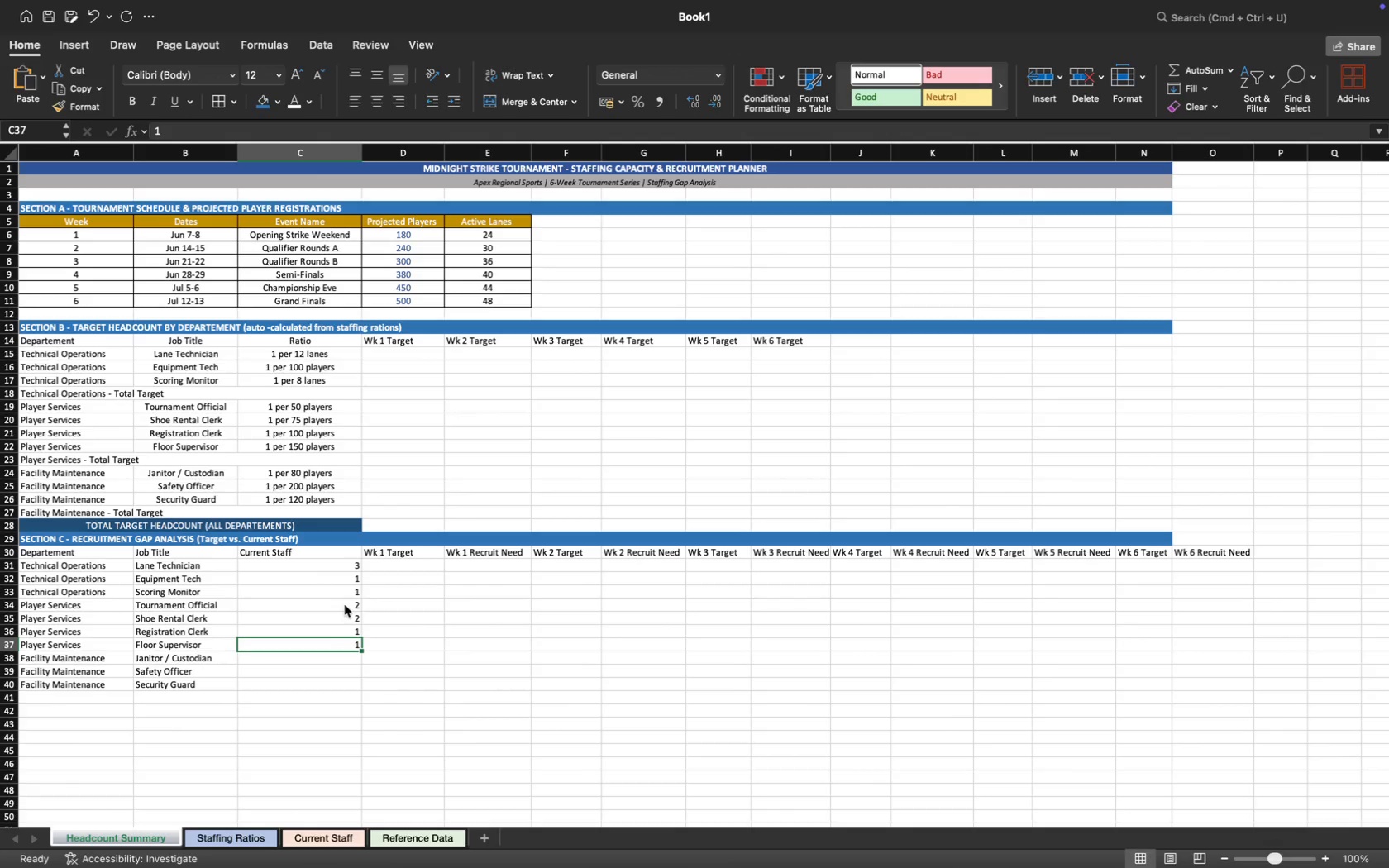 
key(ArrowDown)
 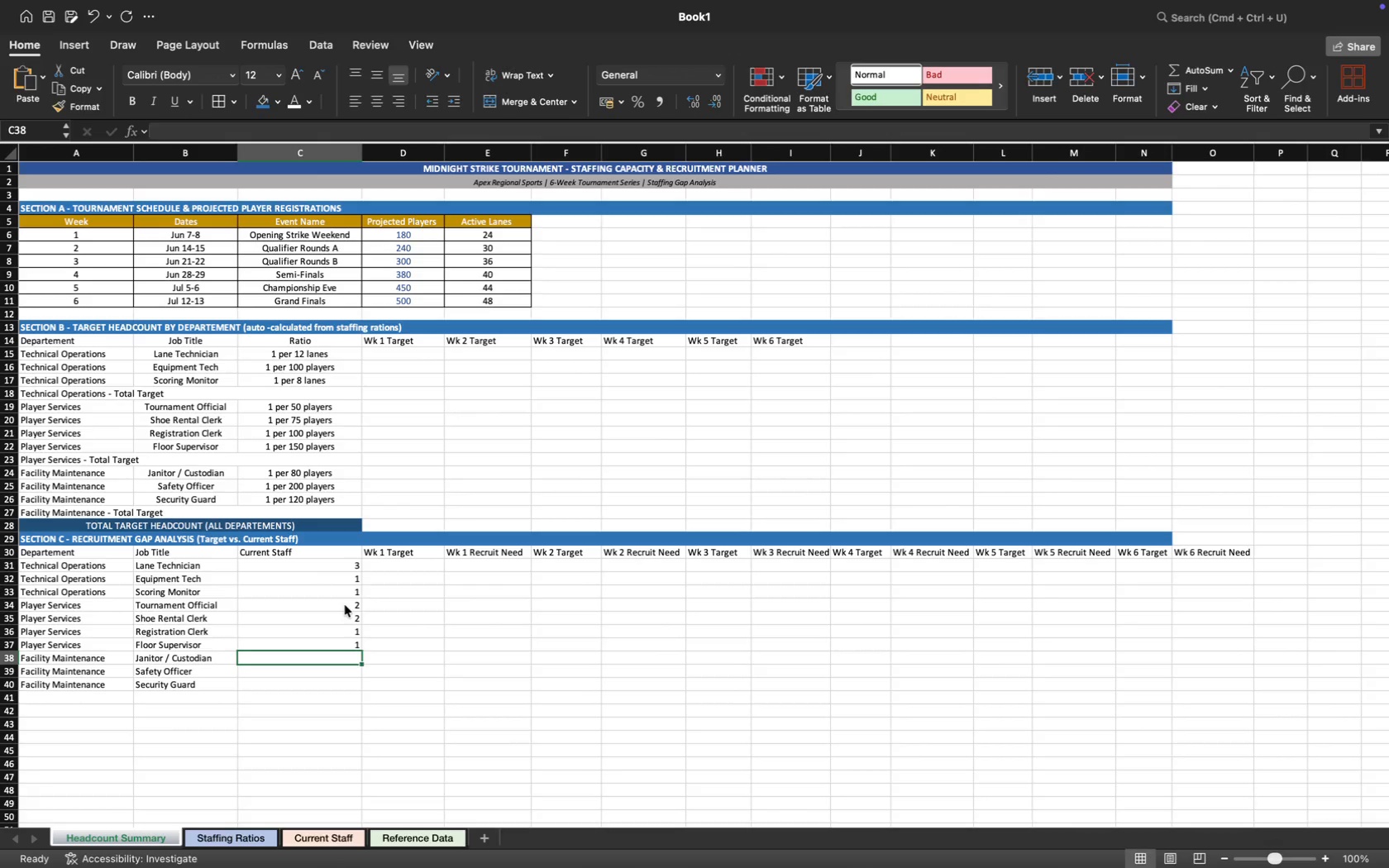 
key(1)
 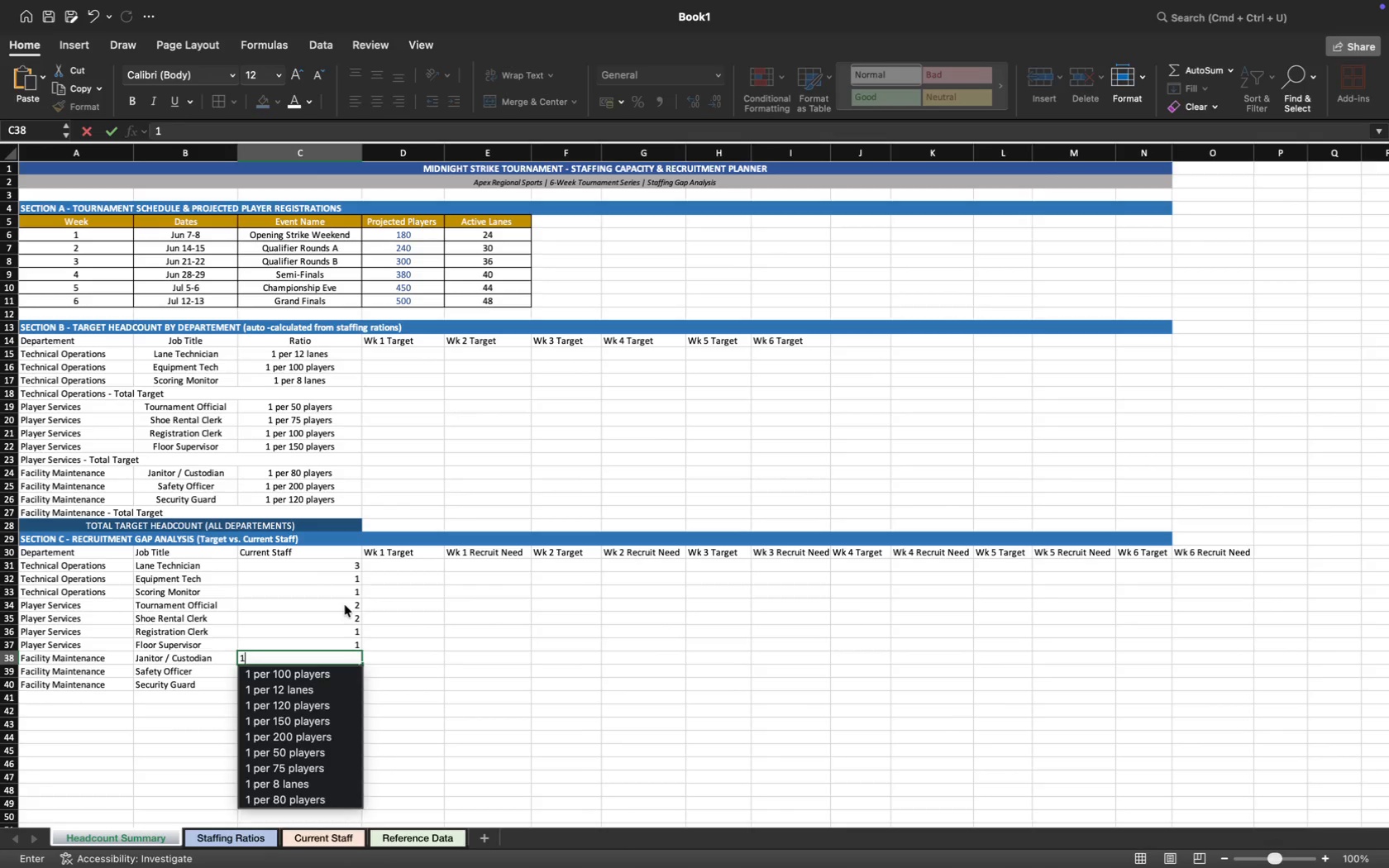 
key(Backspace)
 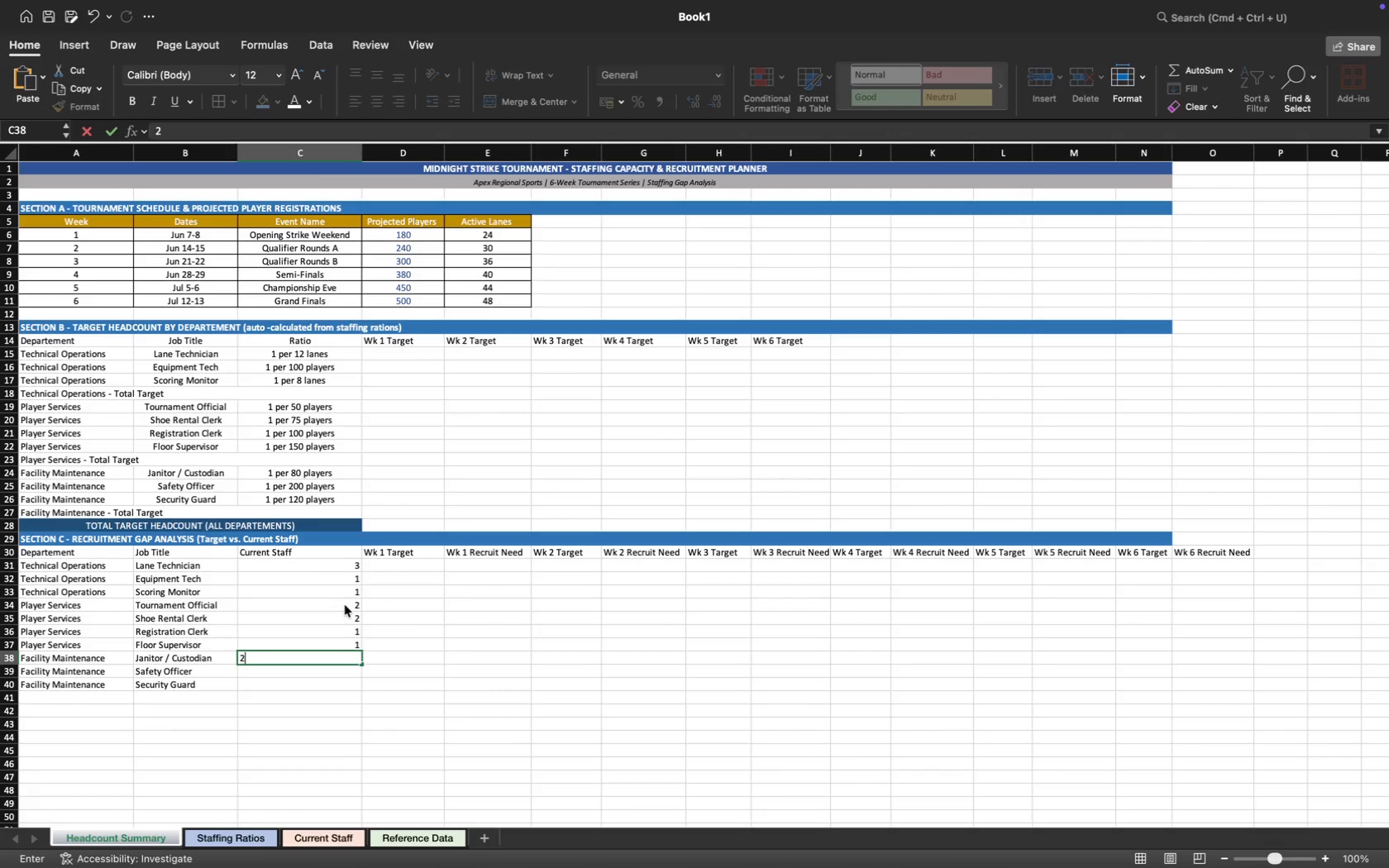 
key(2)
 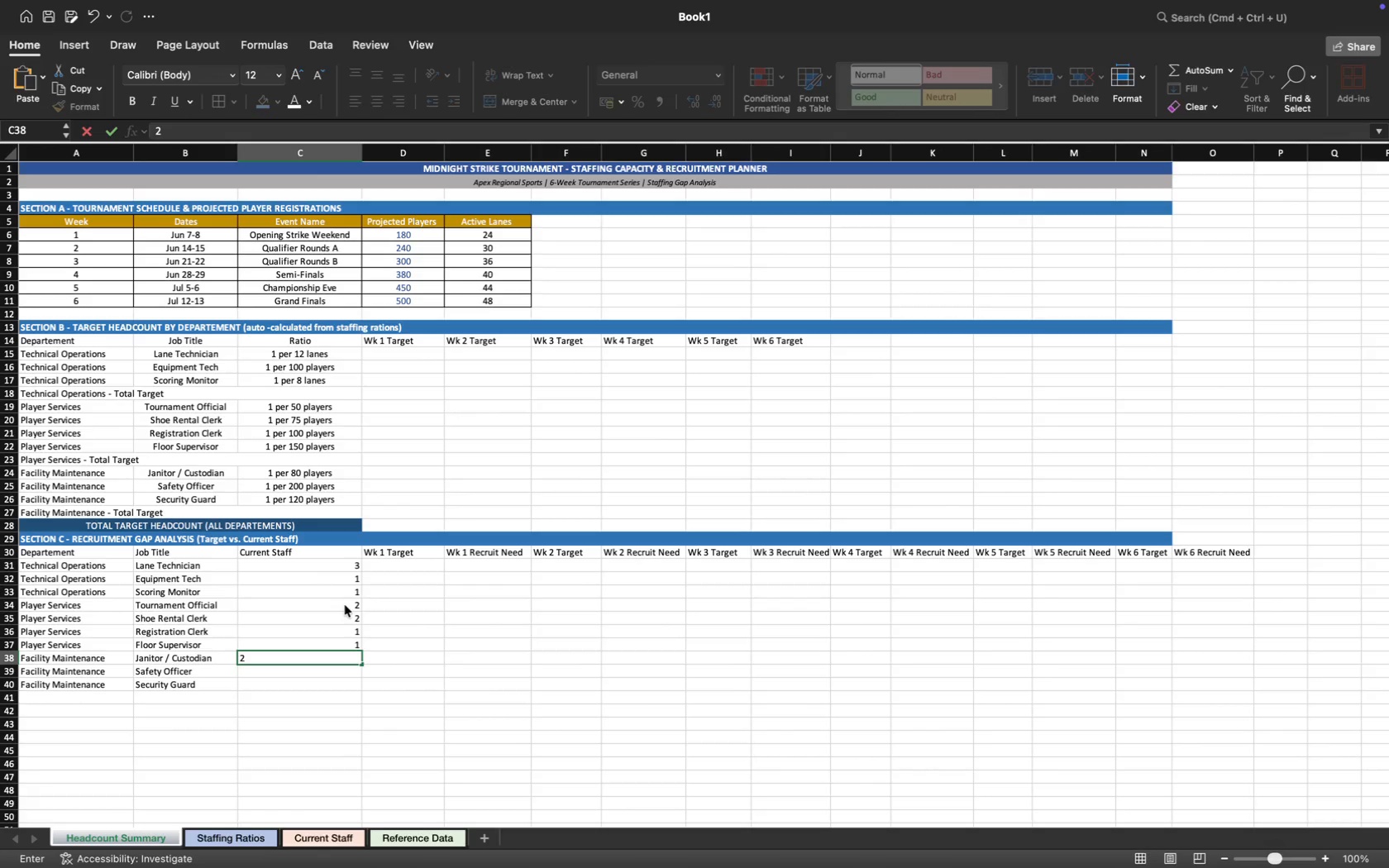 
key(ArrowDown)
 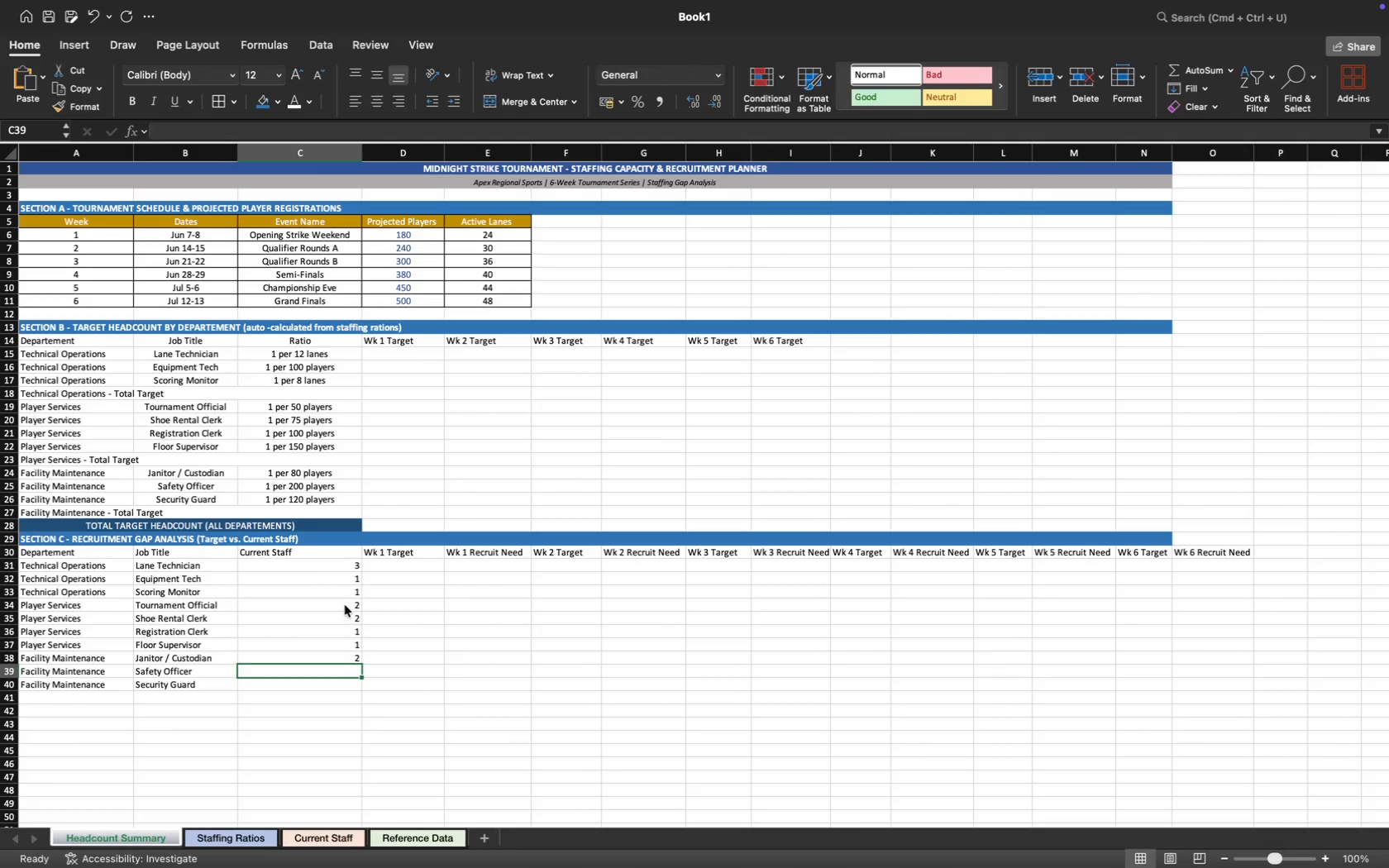 
key(1)
 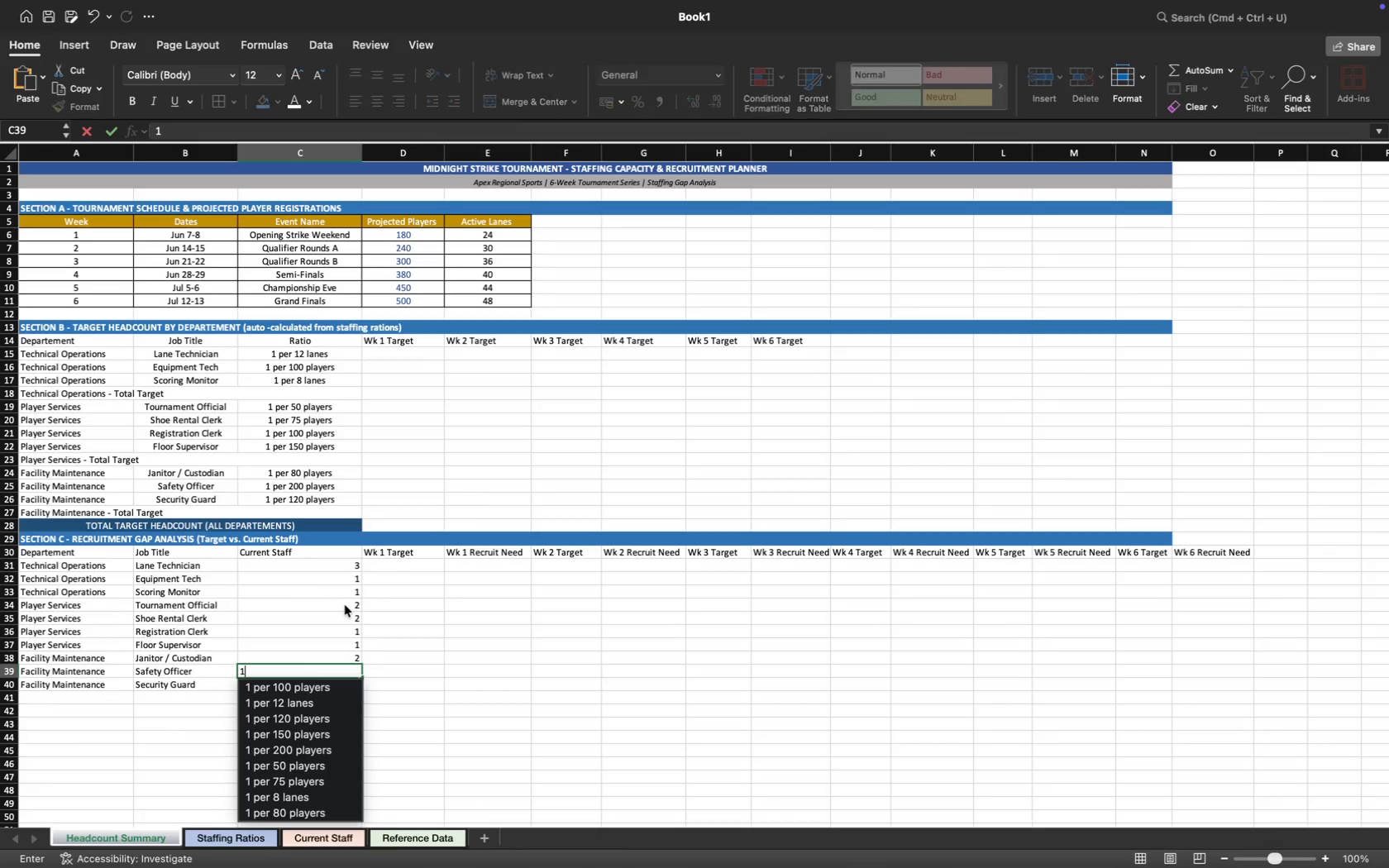 
key(Enter)
 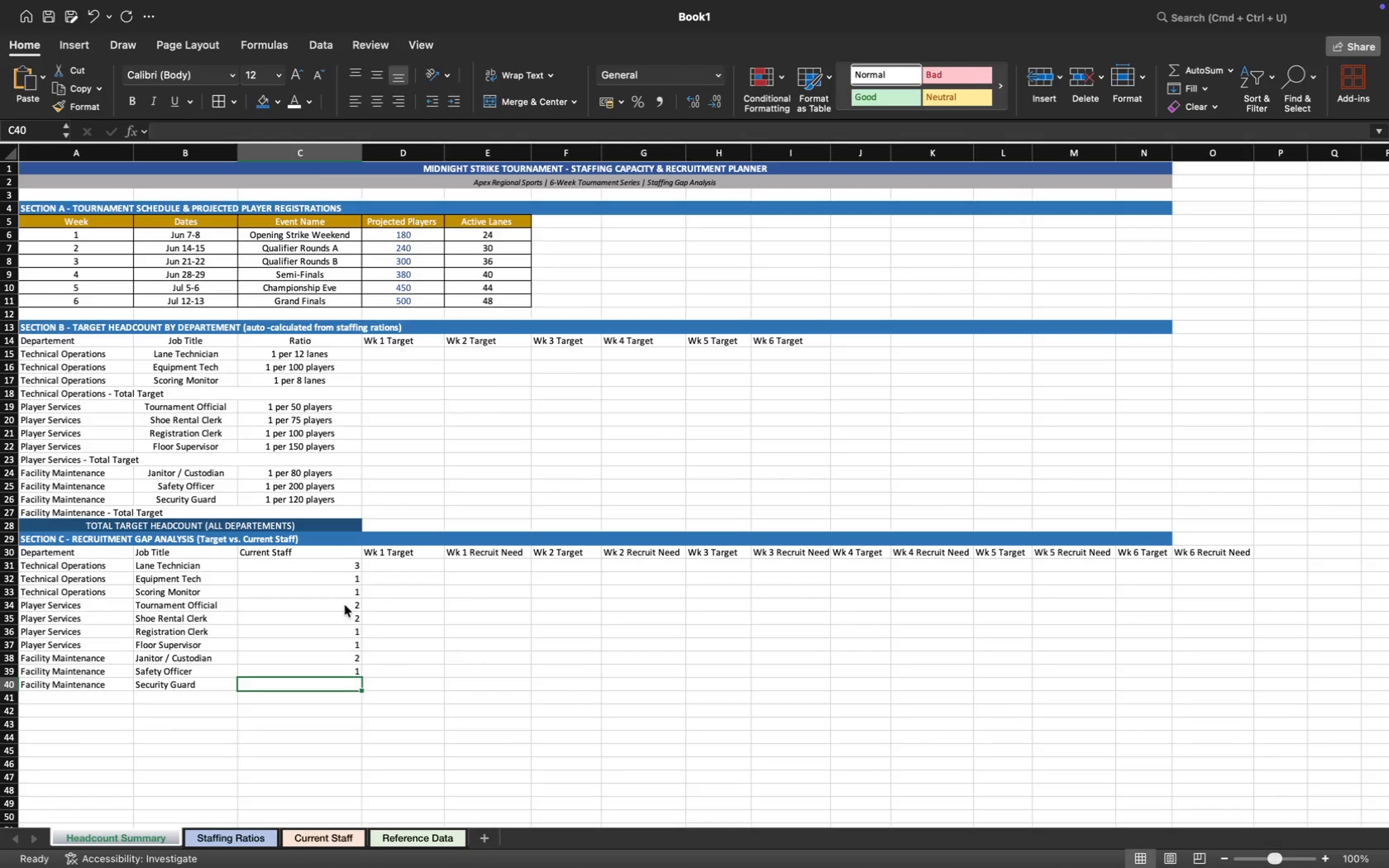 
key(1)
 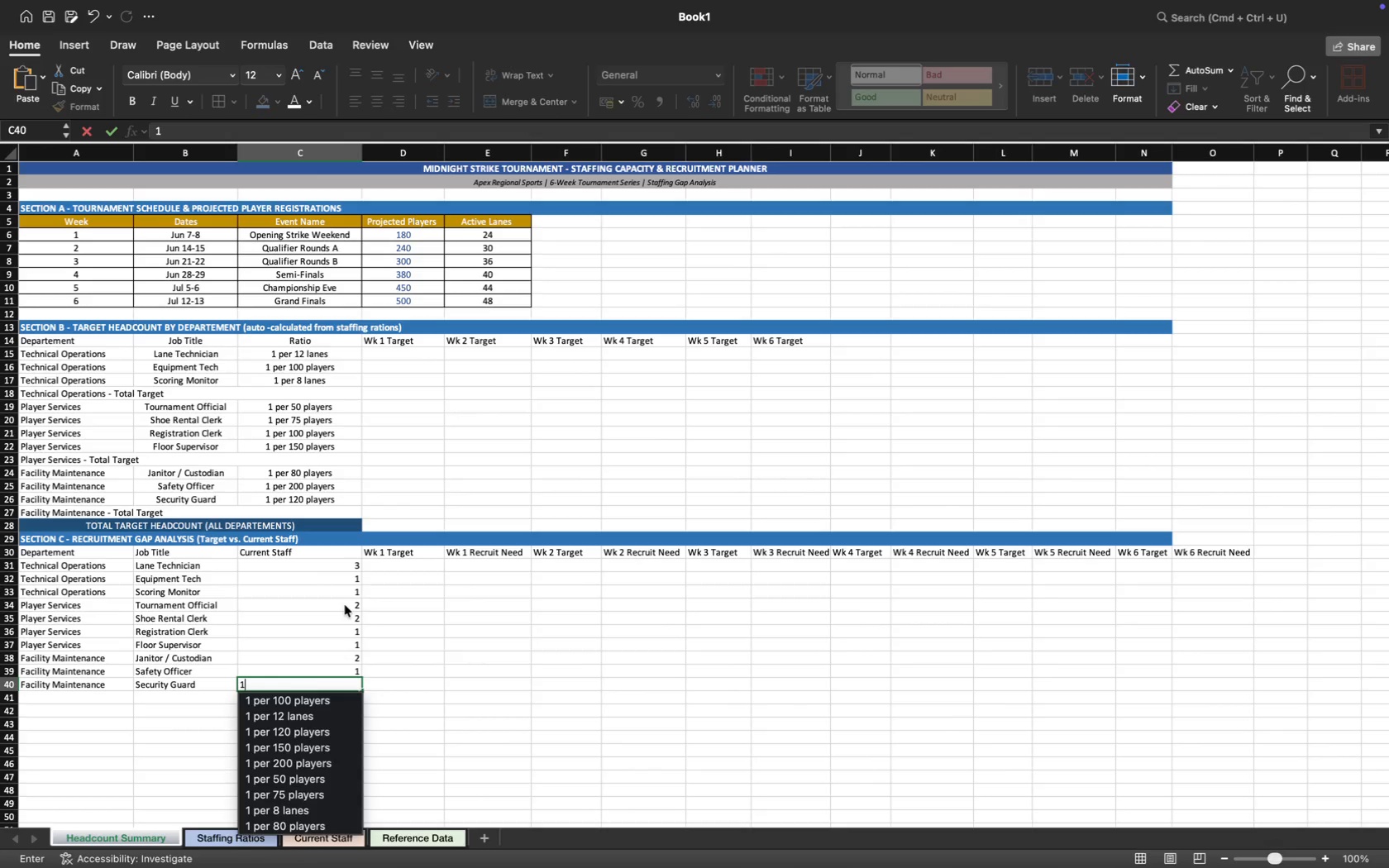 
key(Enter)
 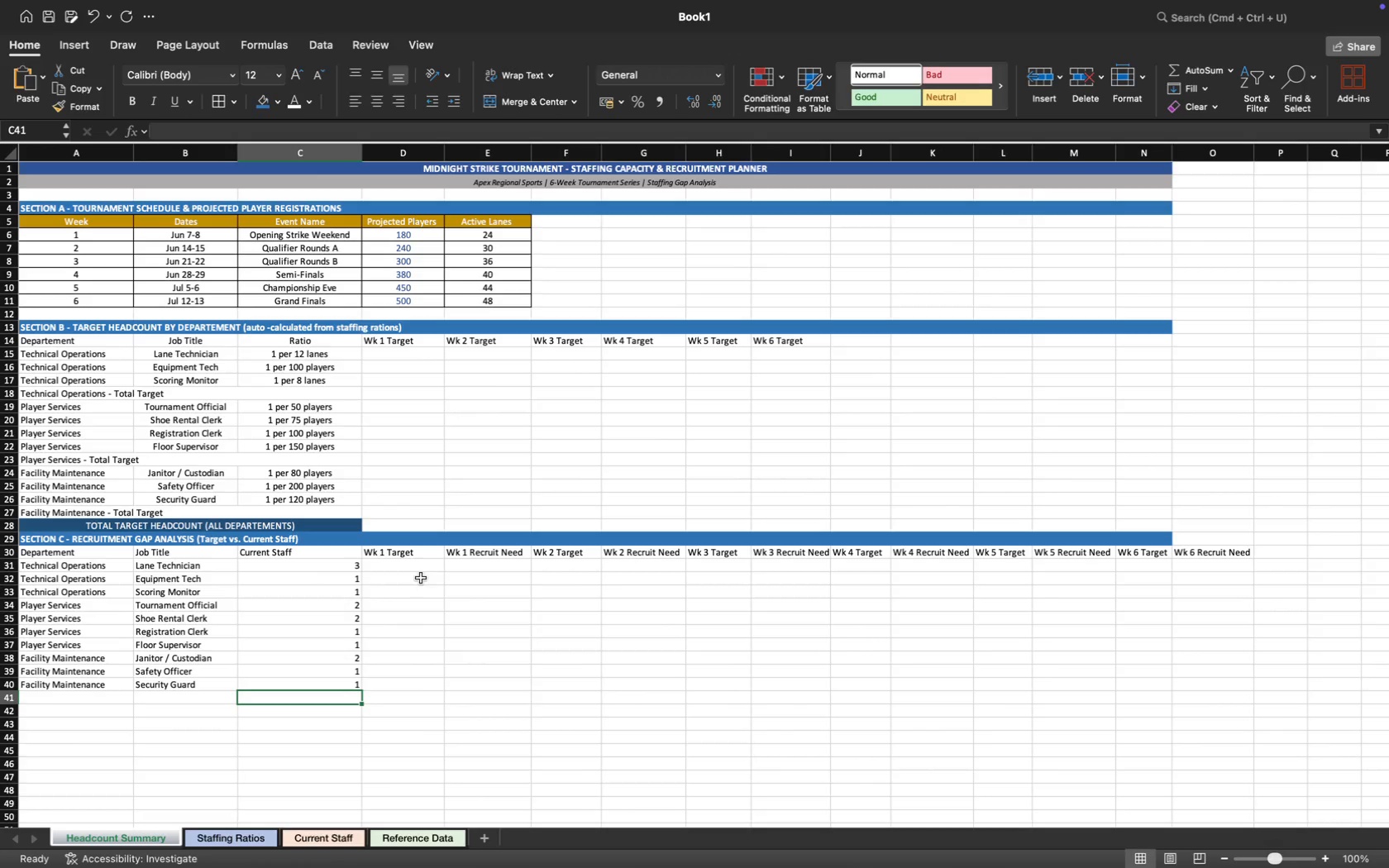 
left_click([415, 561])
 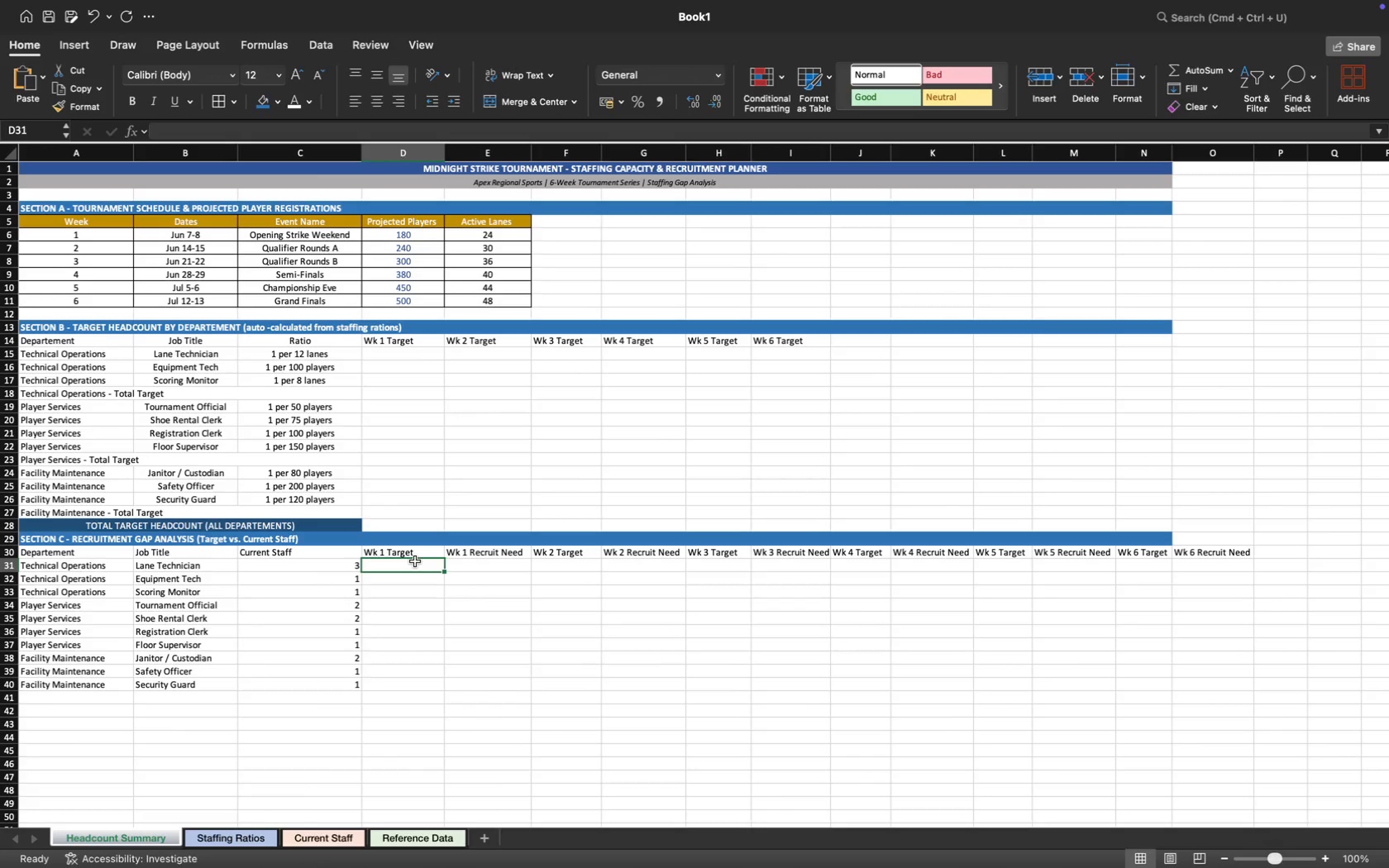 
wait(21.75)
 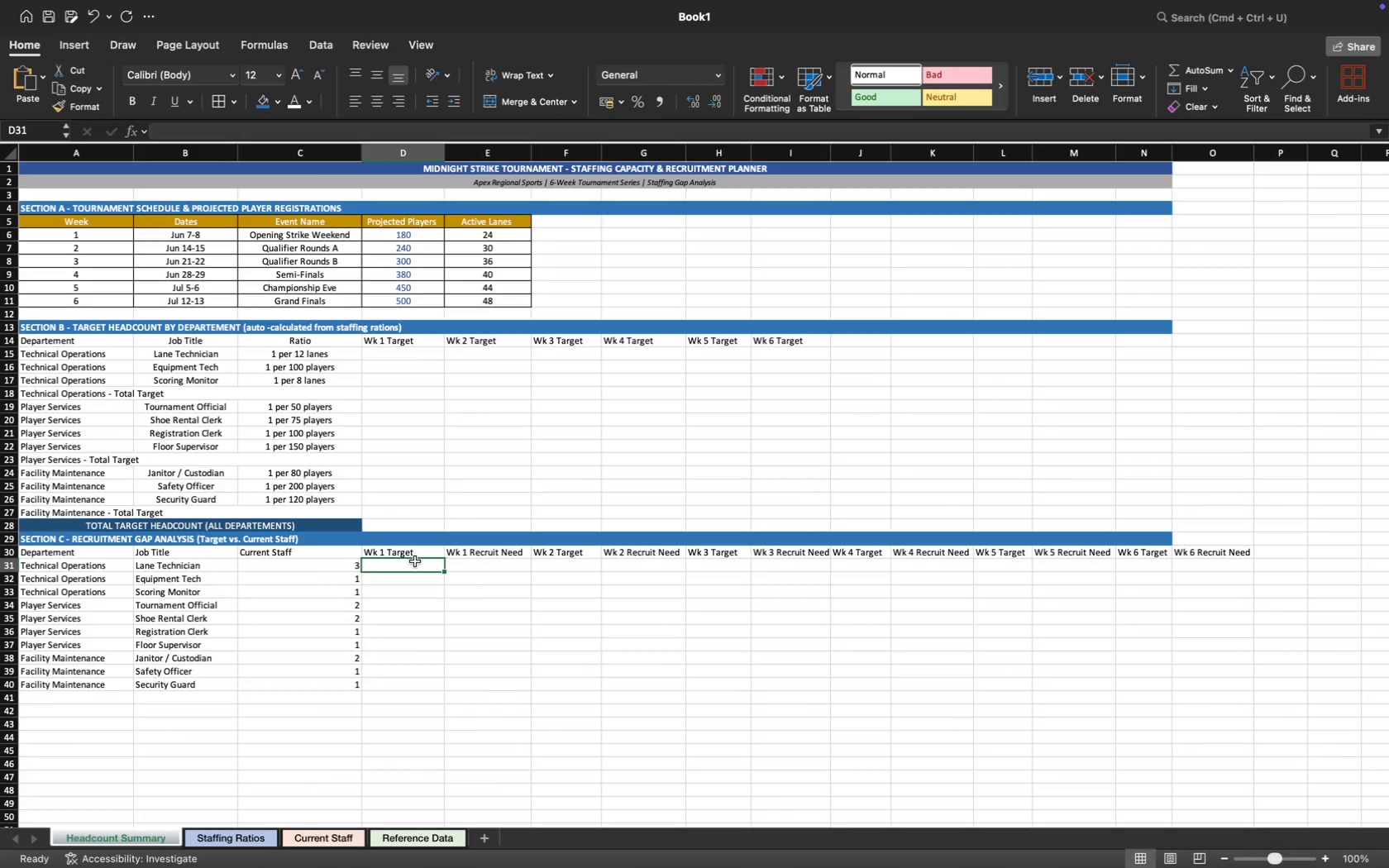 
left_click([408, 355])
 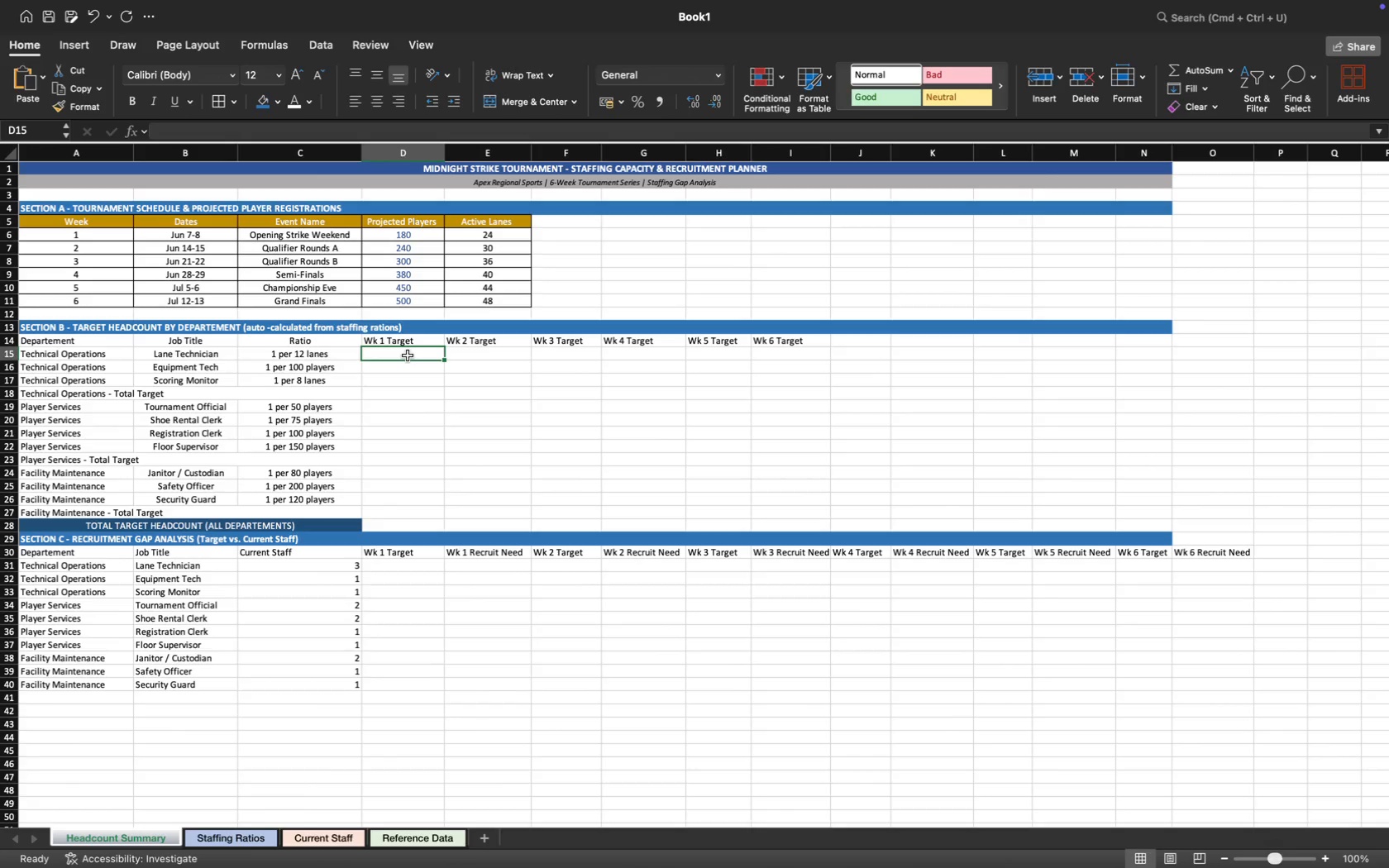 
type(=ce)
 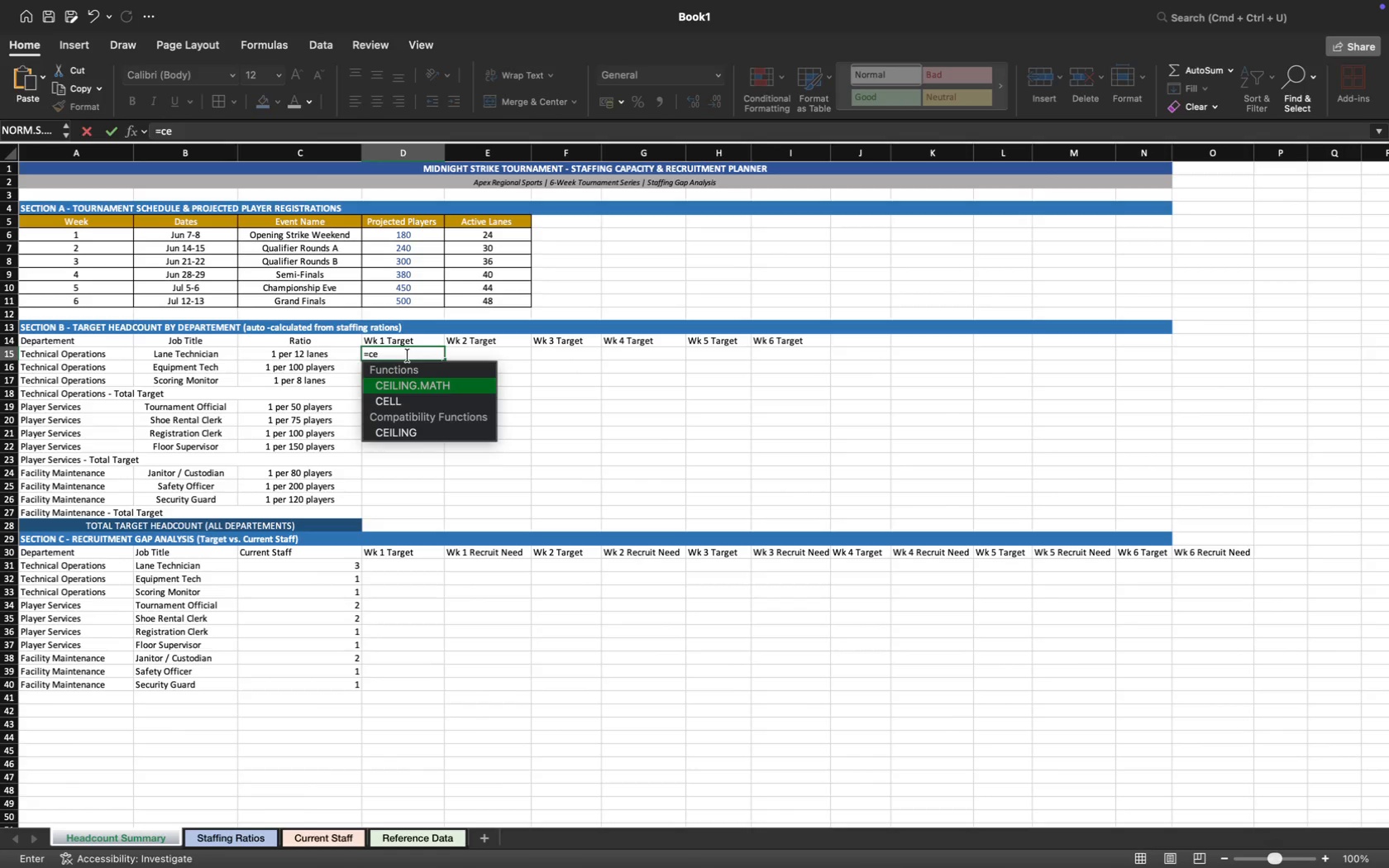 
key(ArrowDown)
 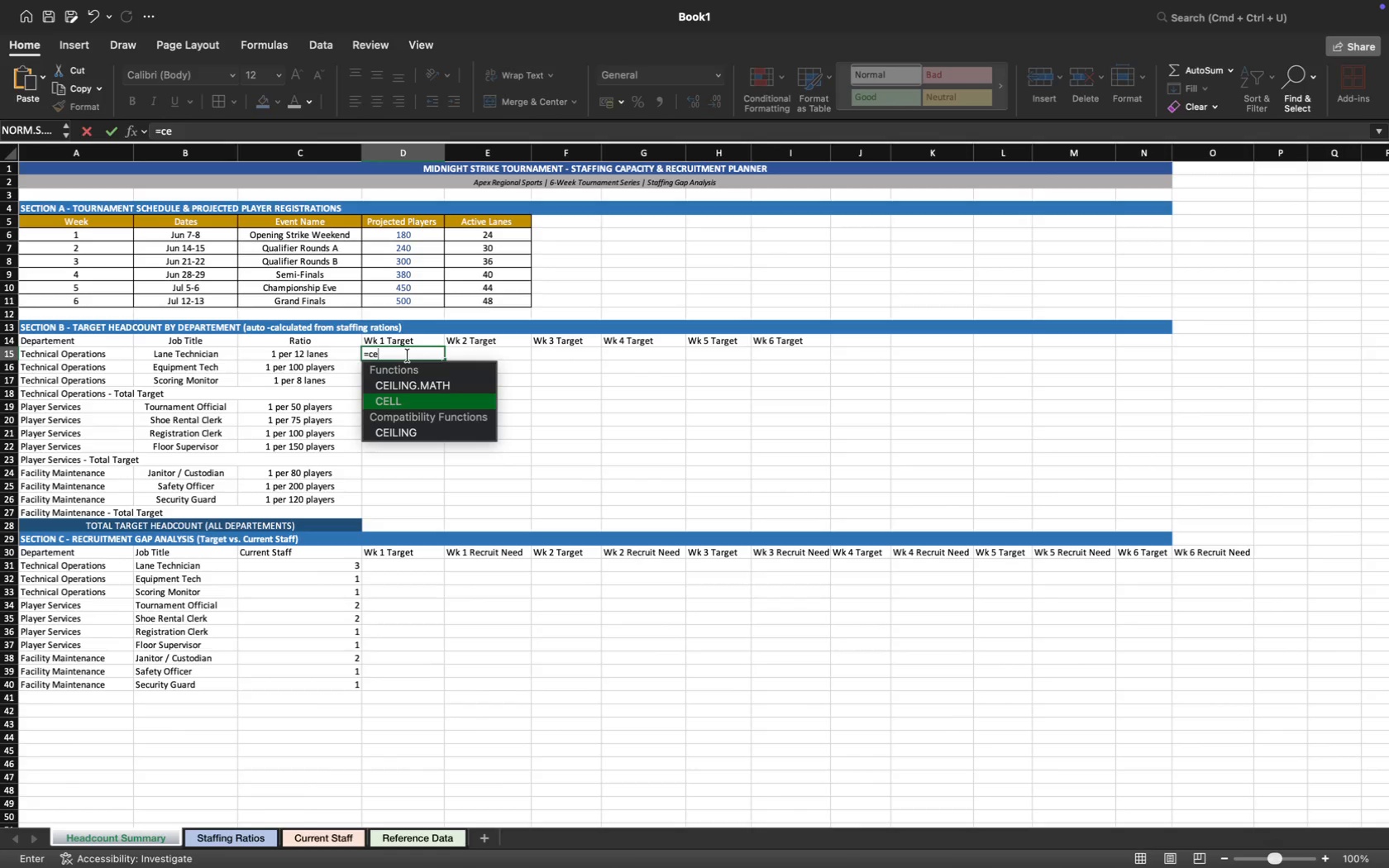 
key(ArrowDown)
 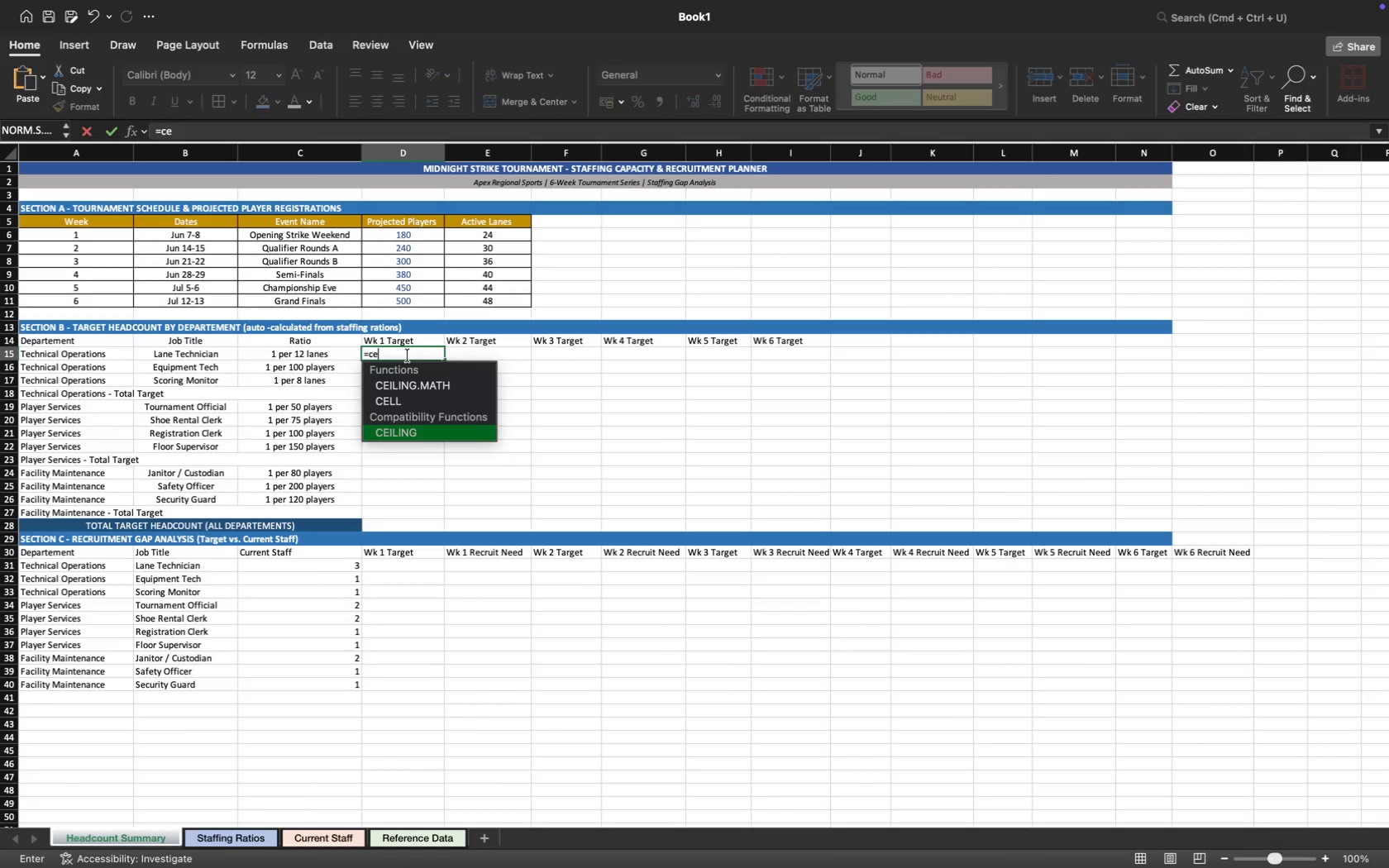 
key(Tab)
 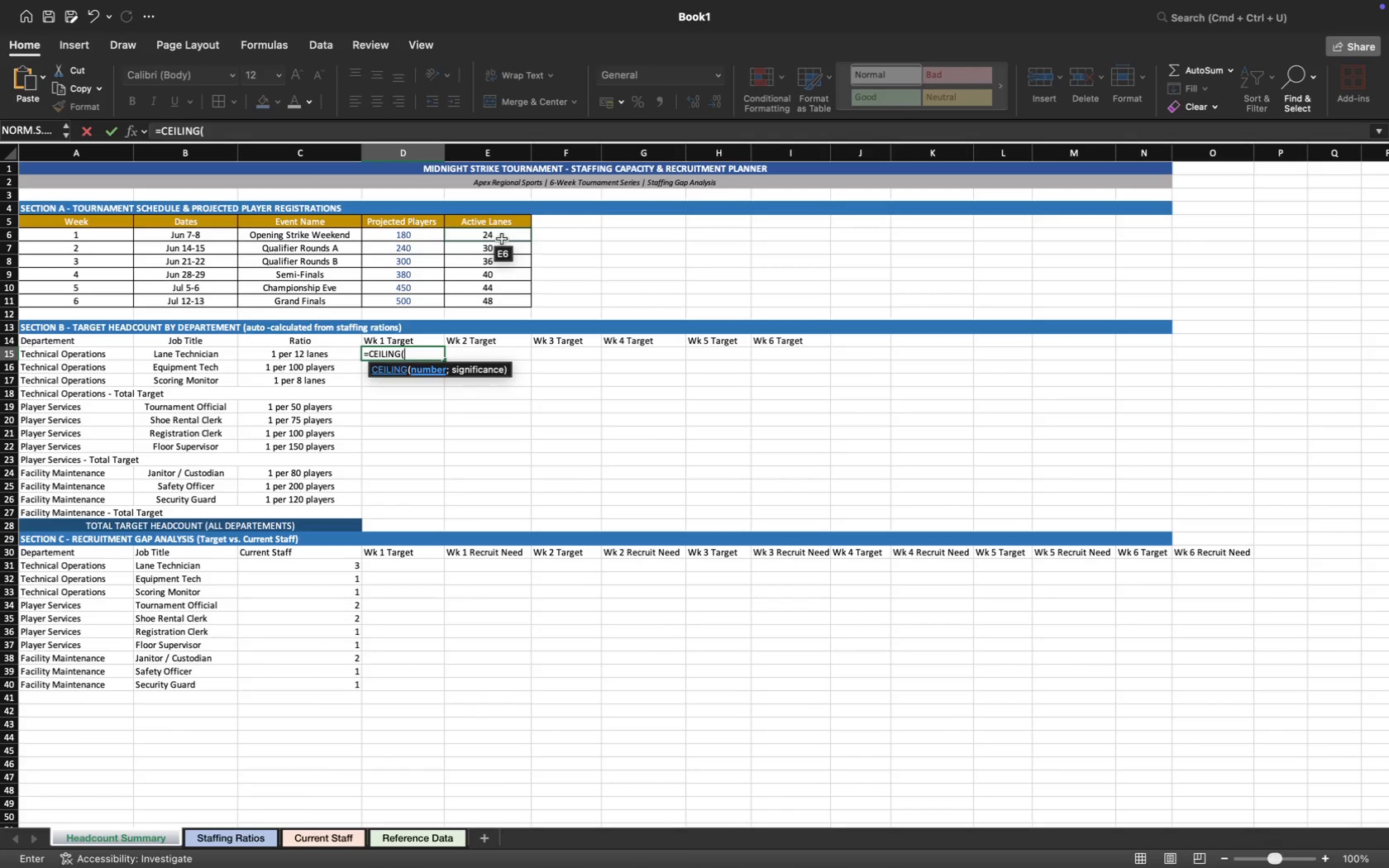 
wait(51.68)
 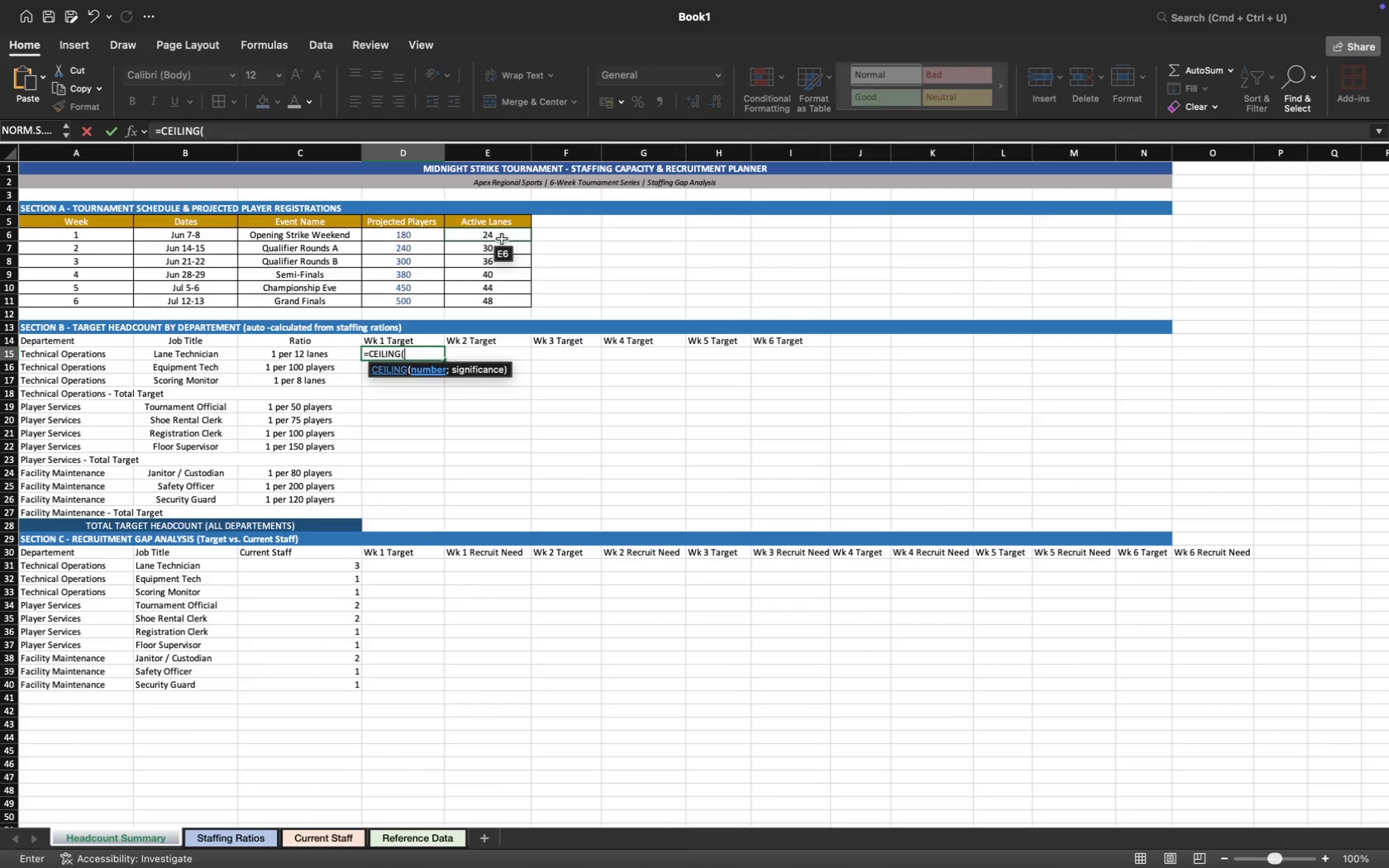 
left_click([511, 235])
 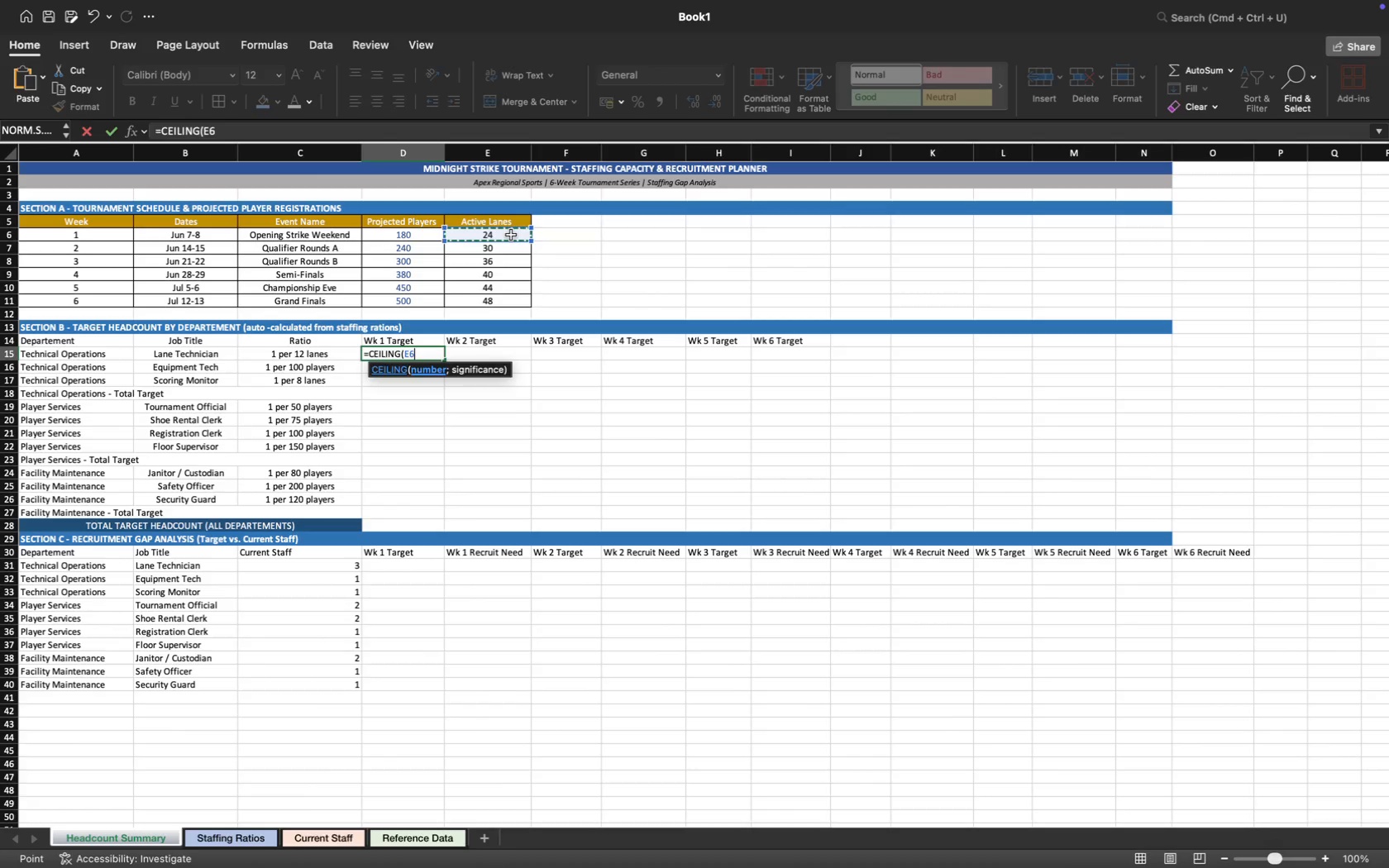 
type(/ vl)
key(Tab)
 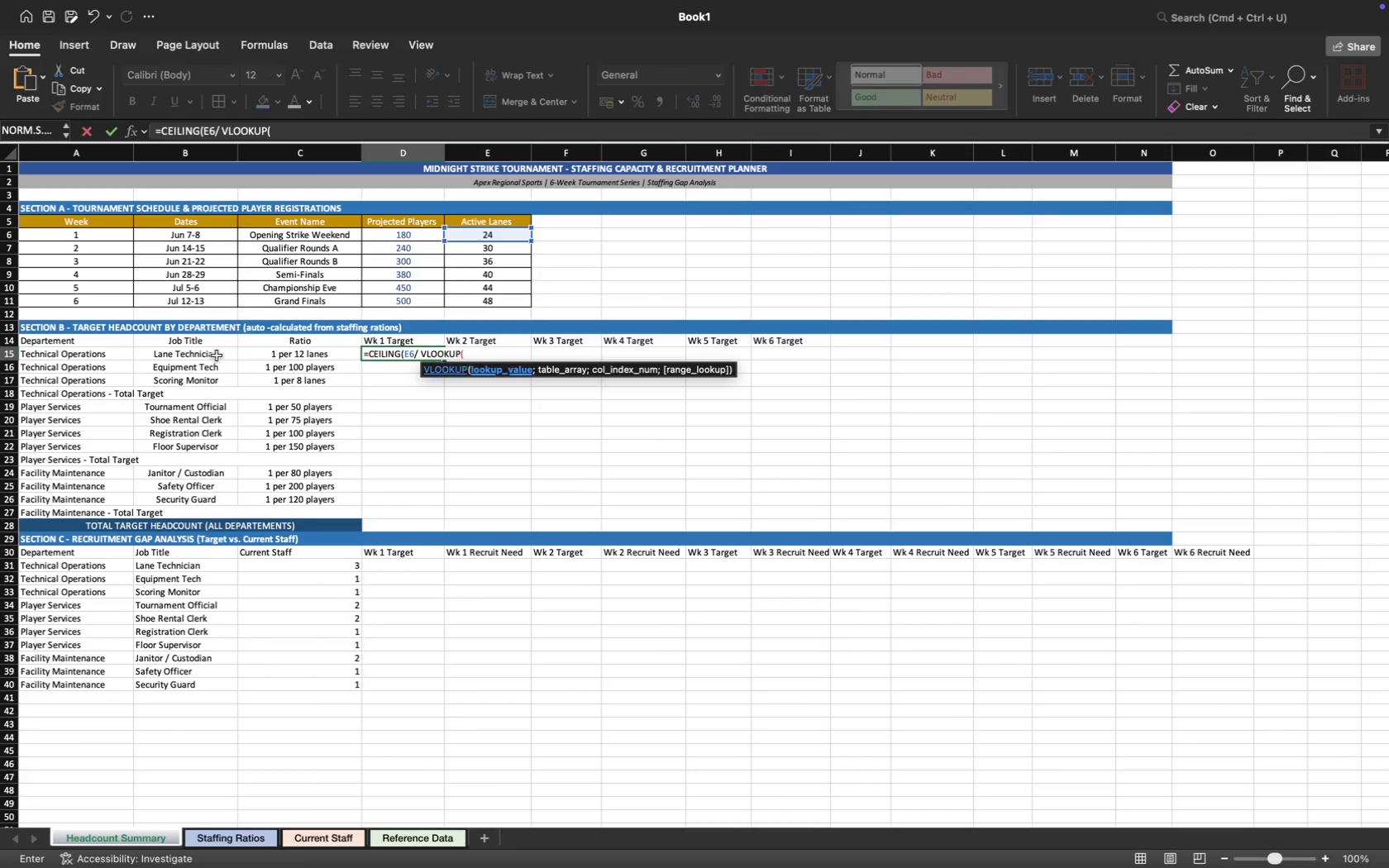 
wait(10.14)
 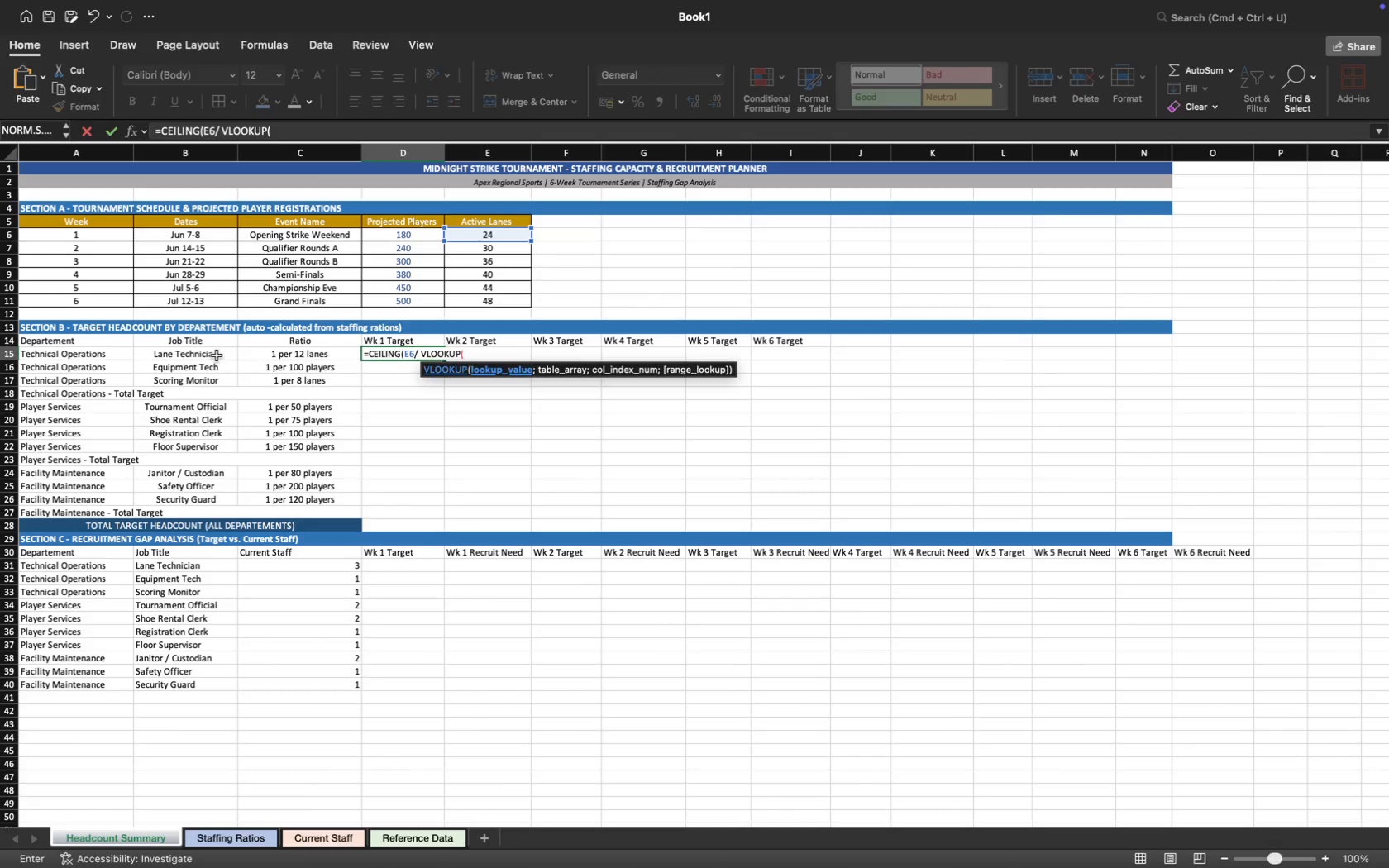 
key(Semicolon)
 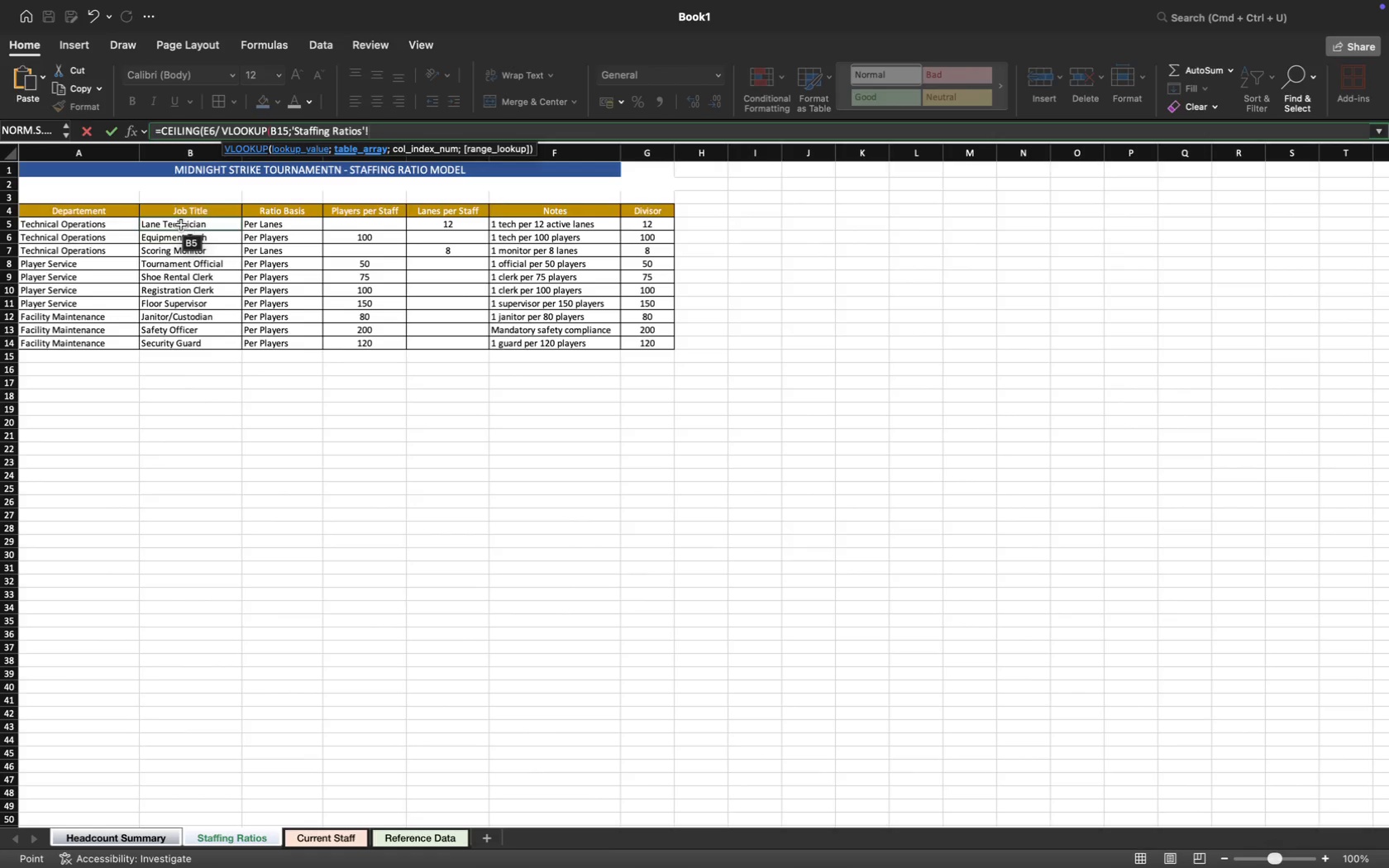 
wait(17.57)
 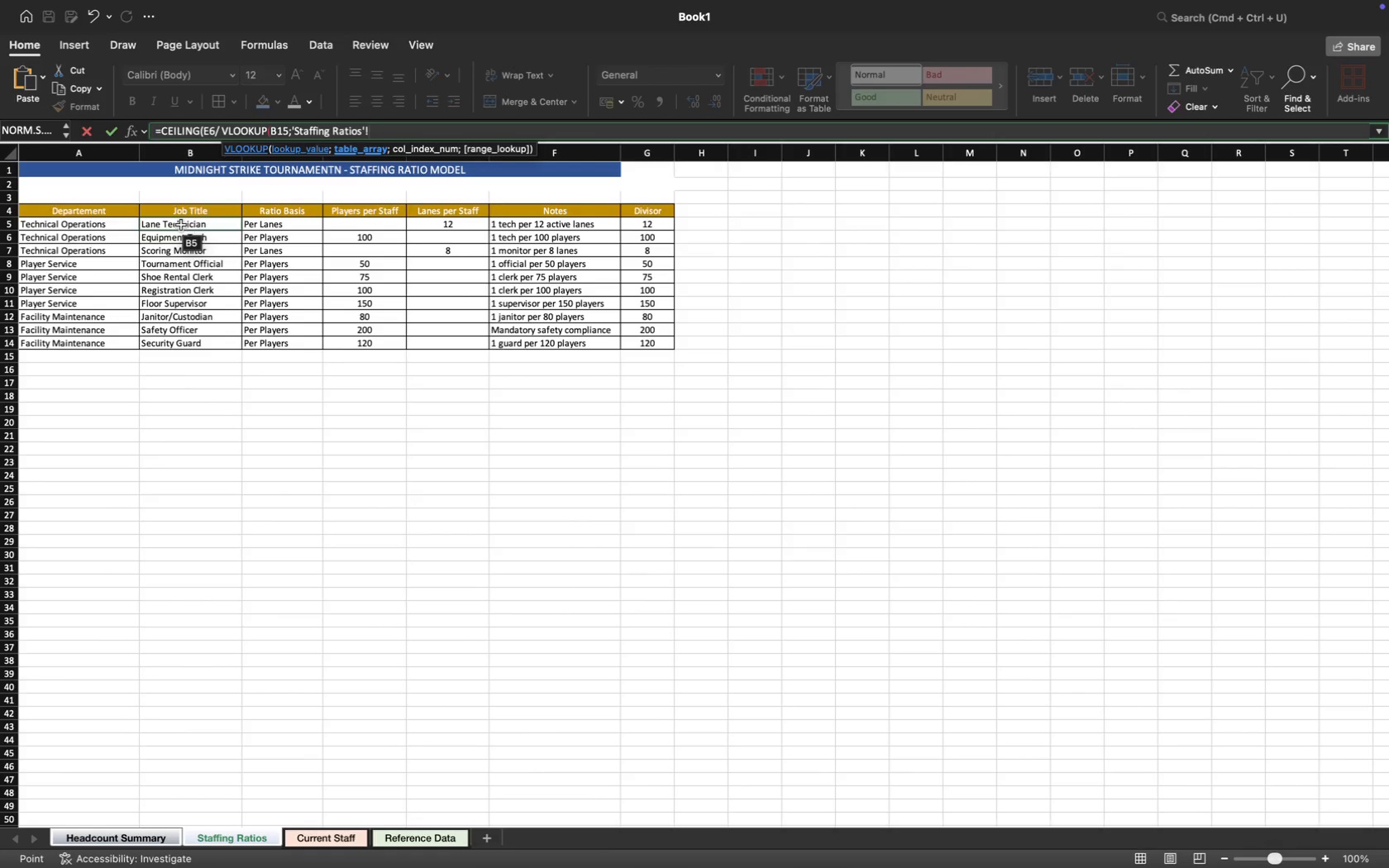 
left_click_drag(start_coordinate=[181, 225], to_coordinate=[656, 345])
 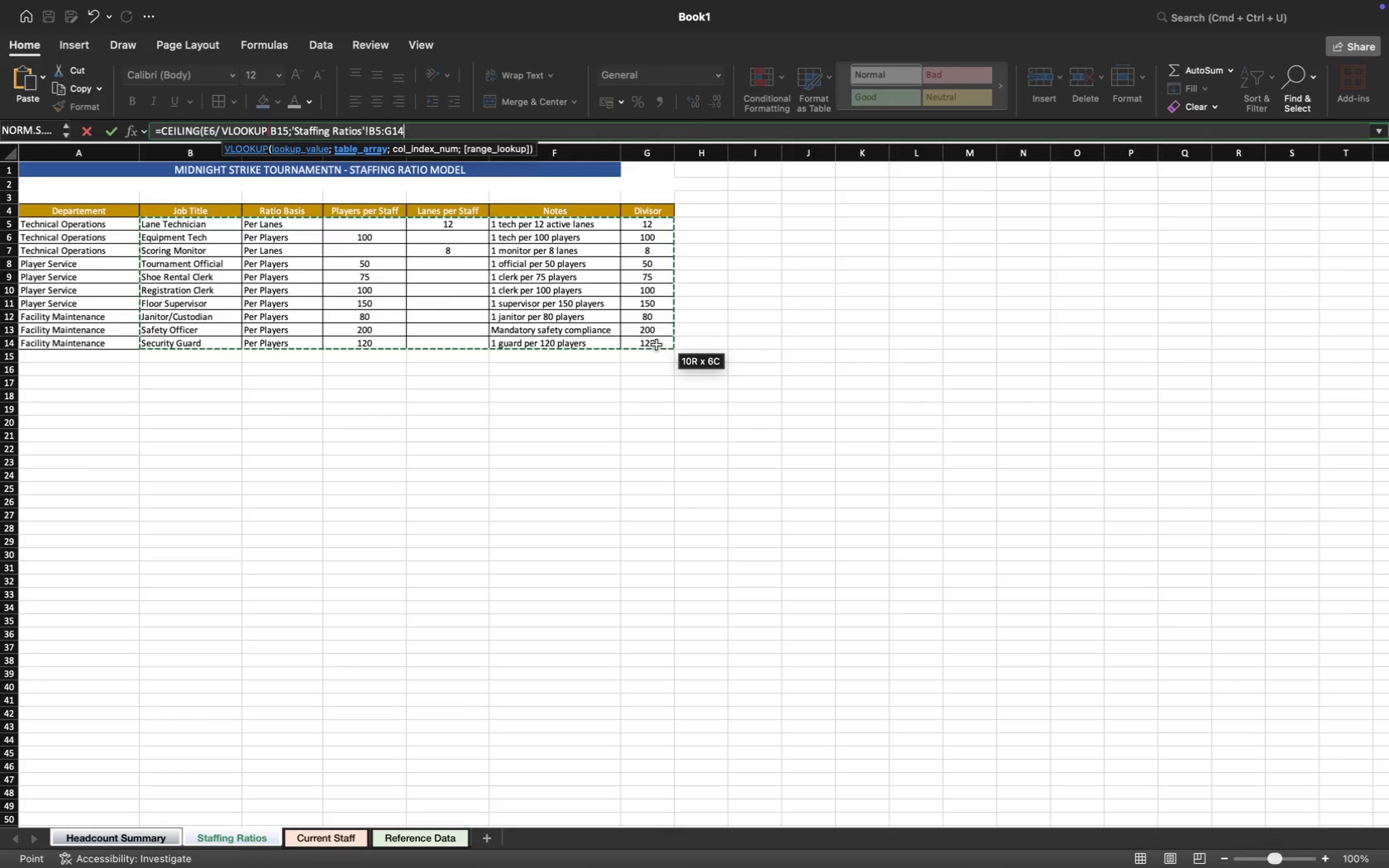 
key(Semicolon)
 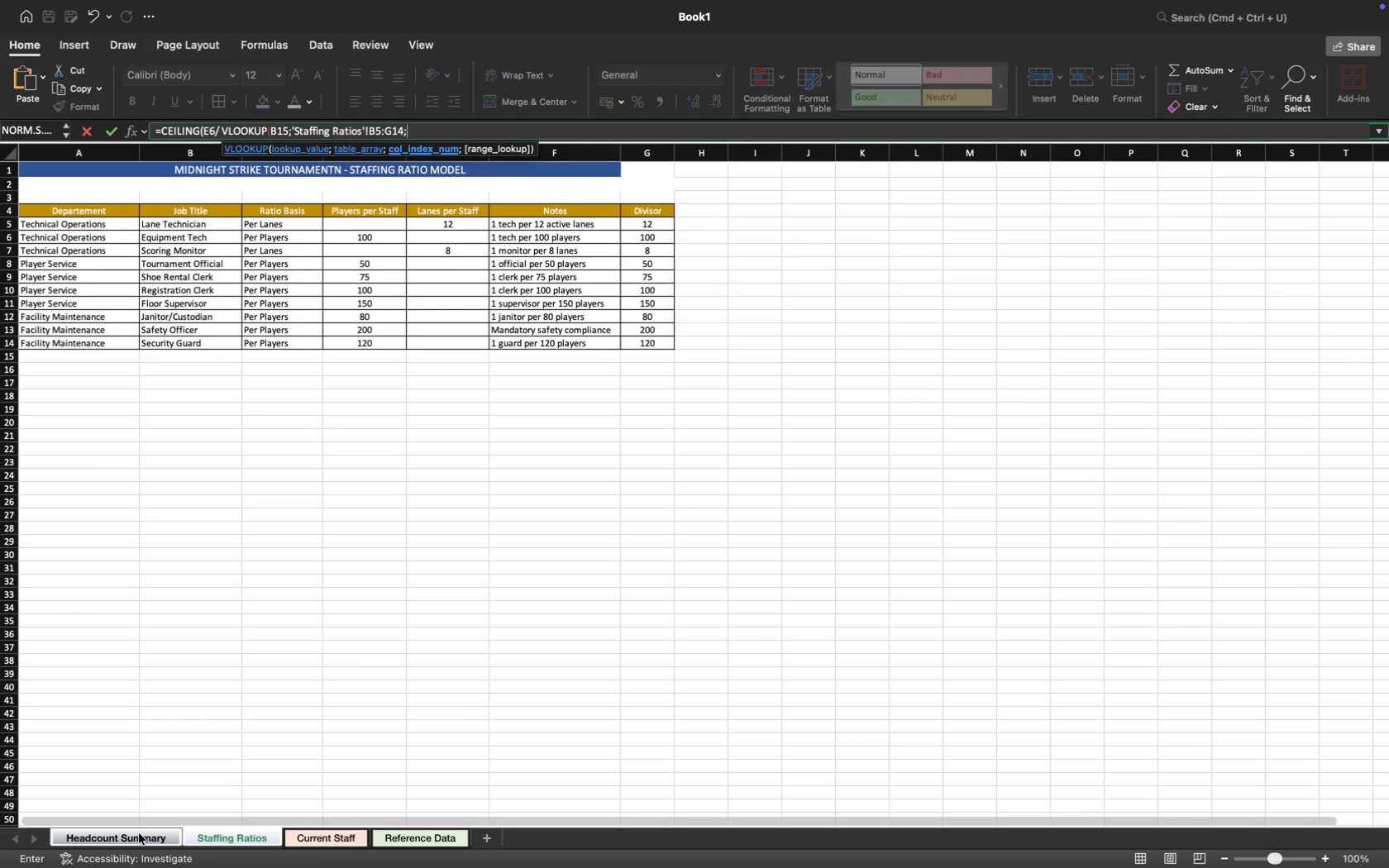 
wait(8.25)
 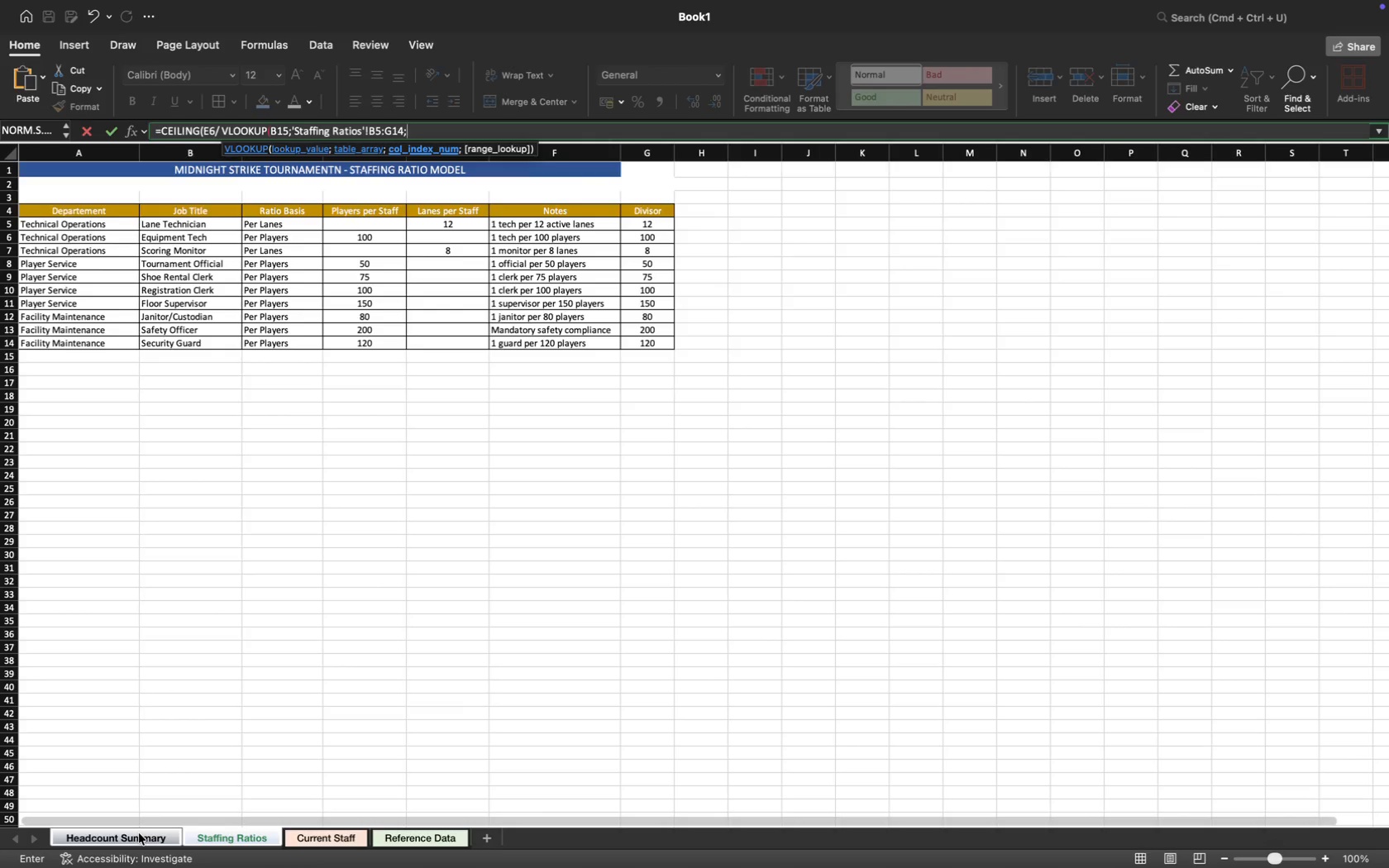 
type(6;0);1))
 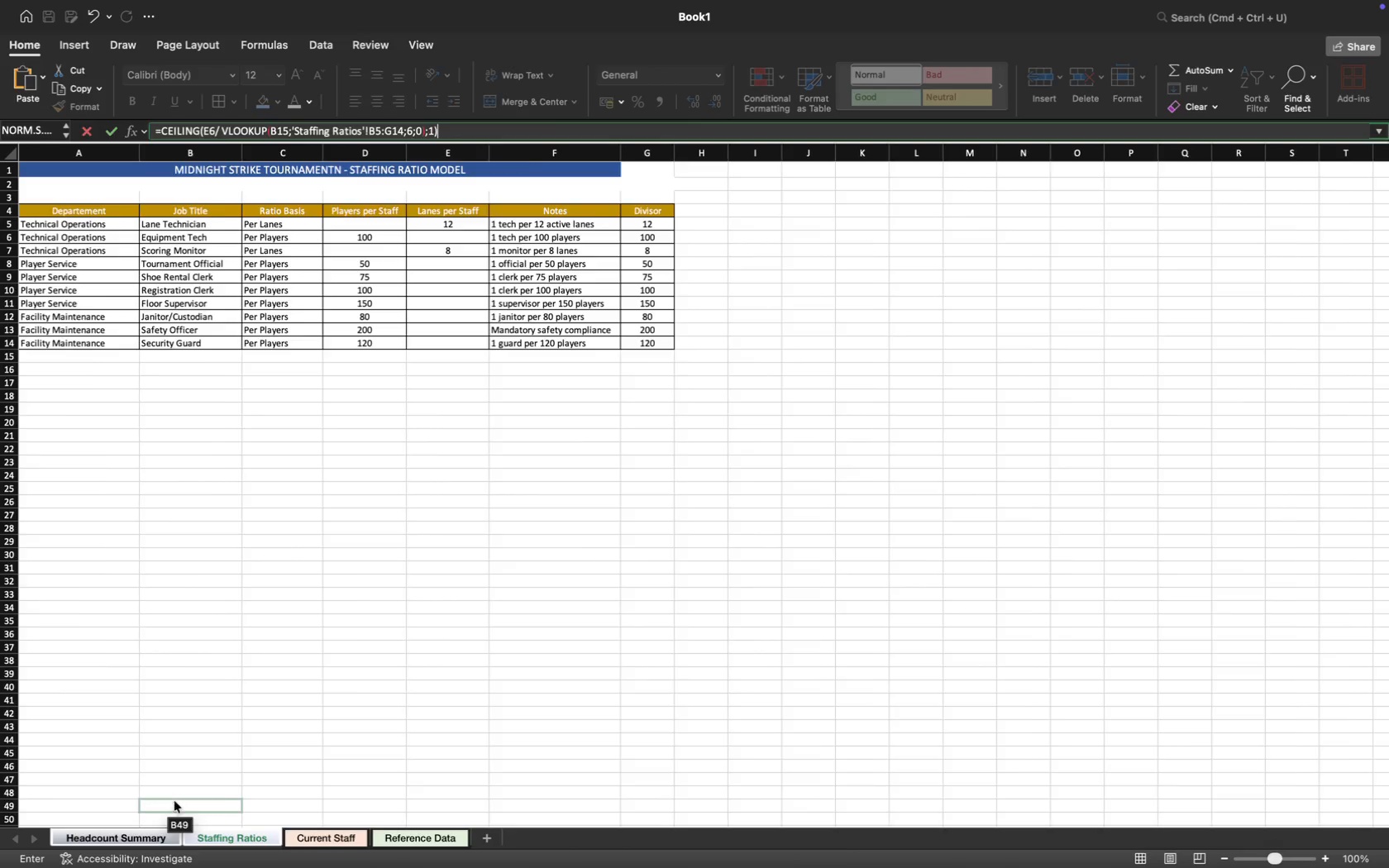 
 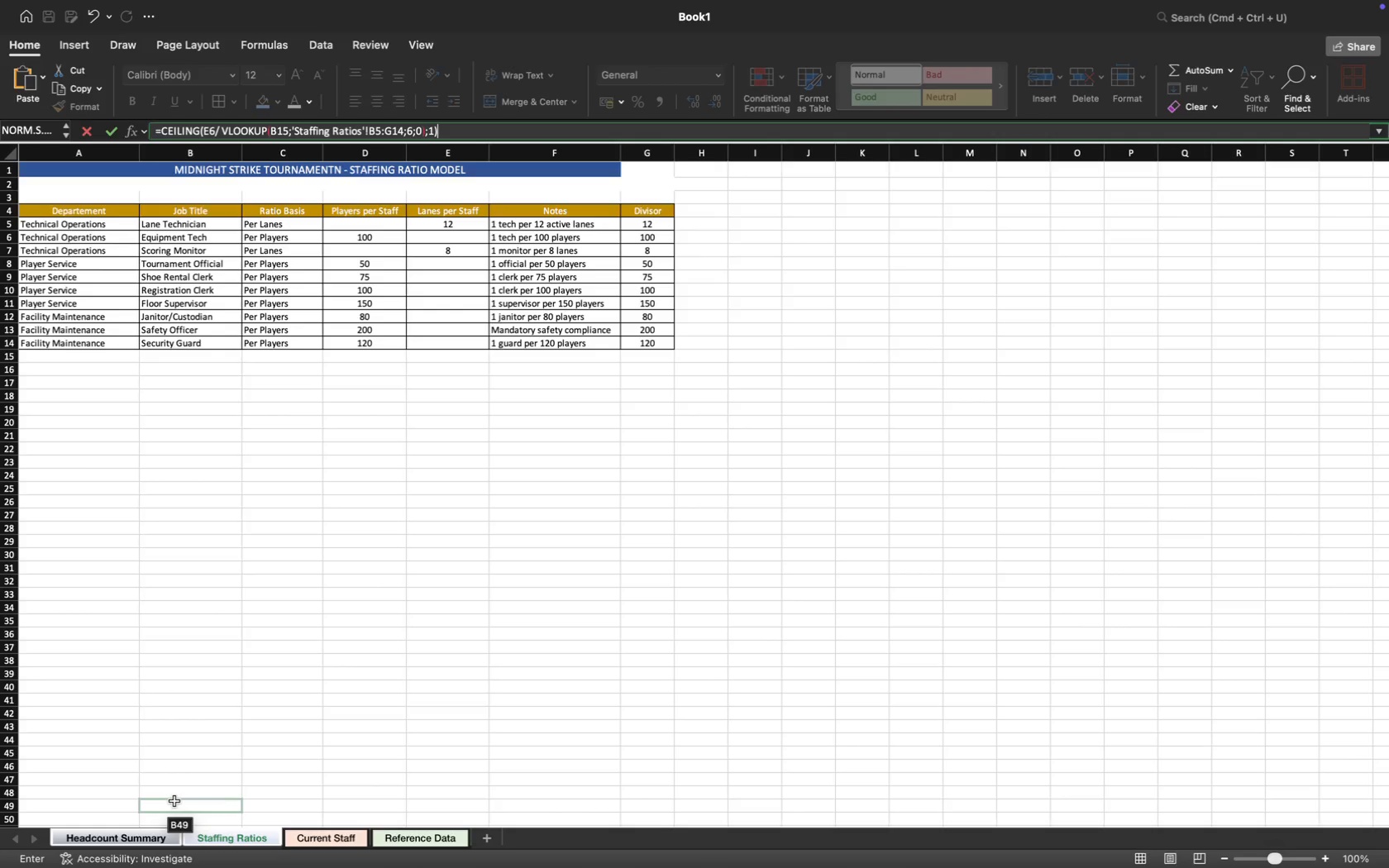 
key(Enter)
 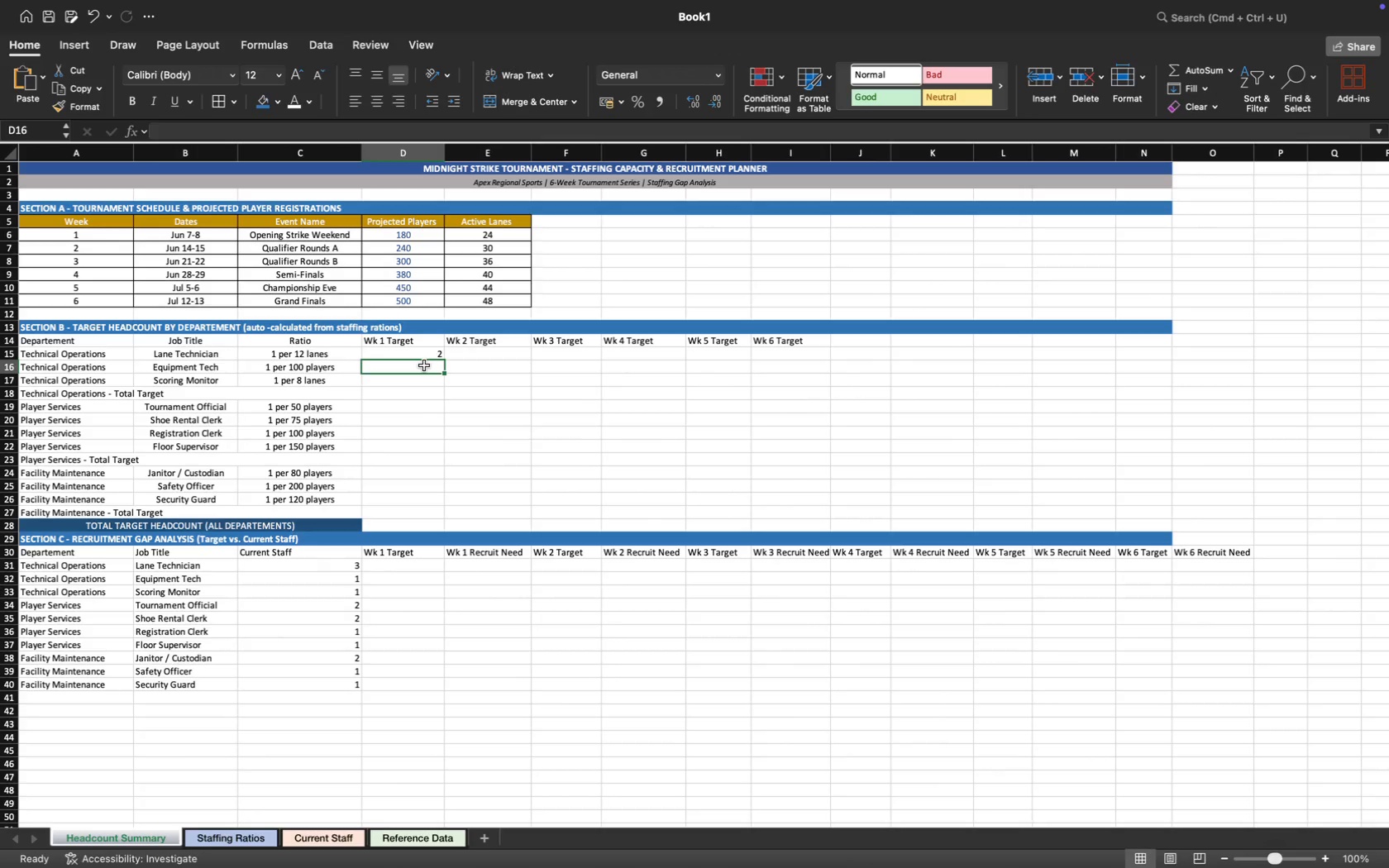 
wait(6.86)
 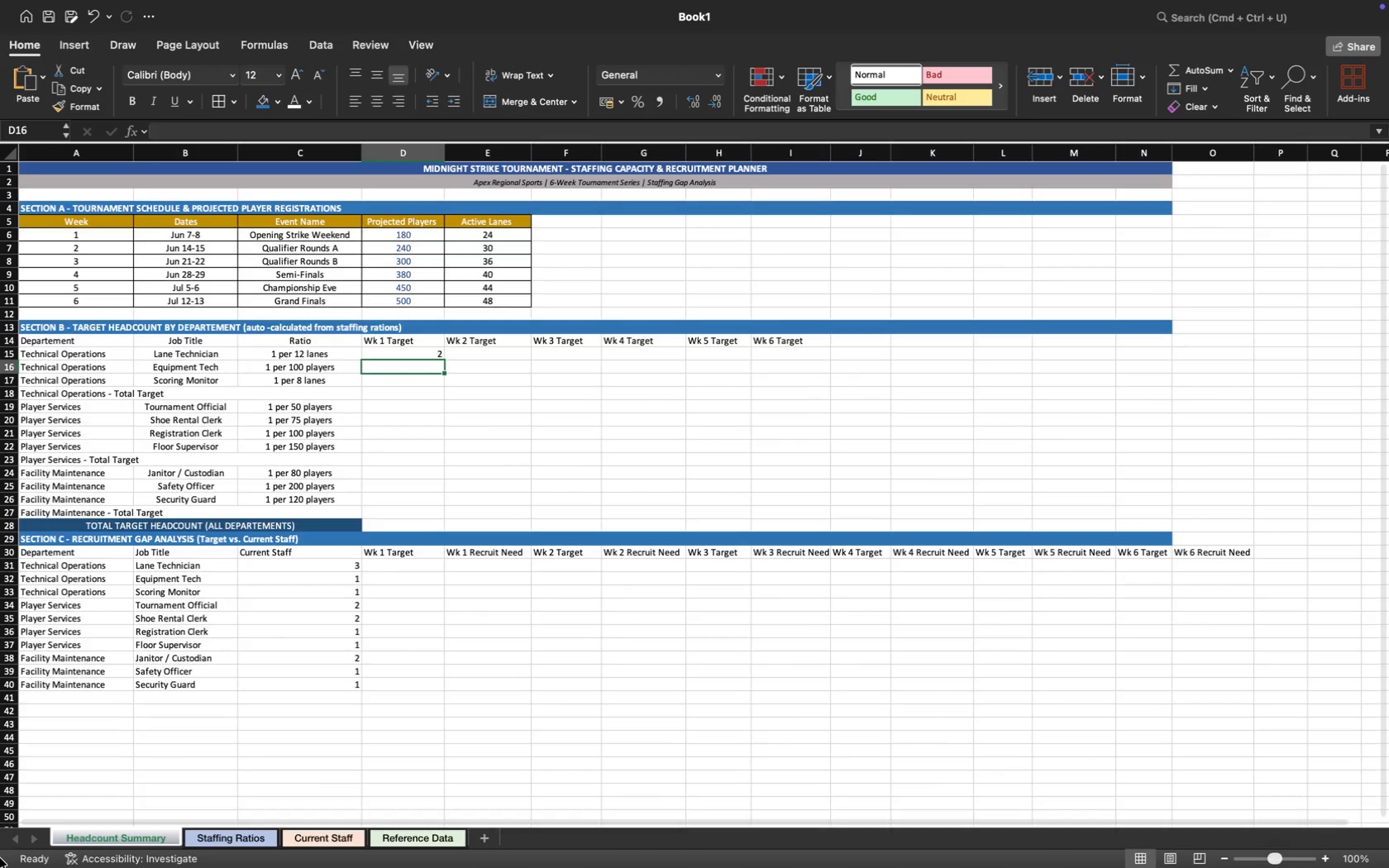 
left_click([424, 365])
 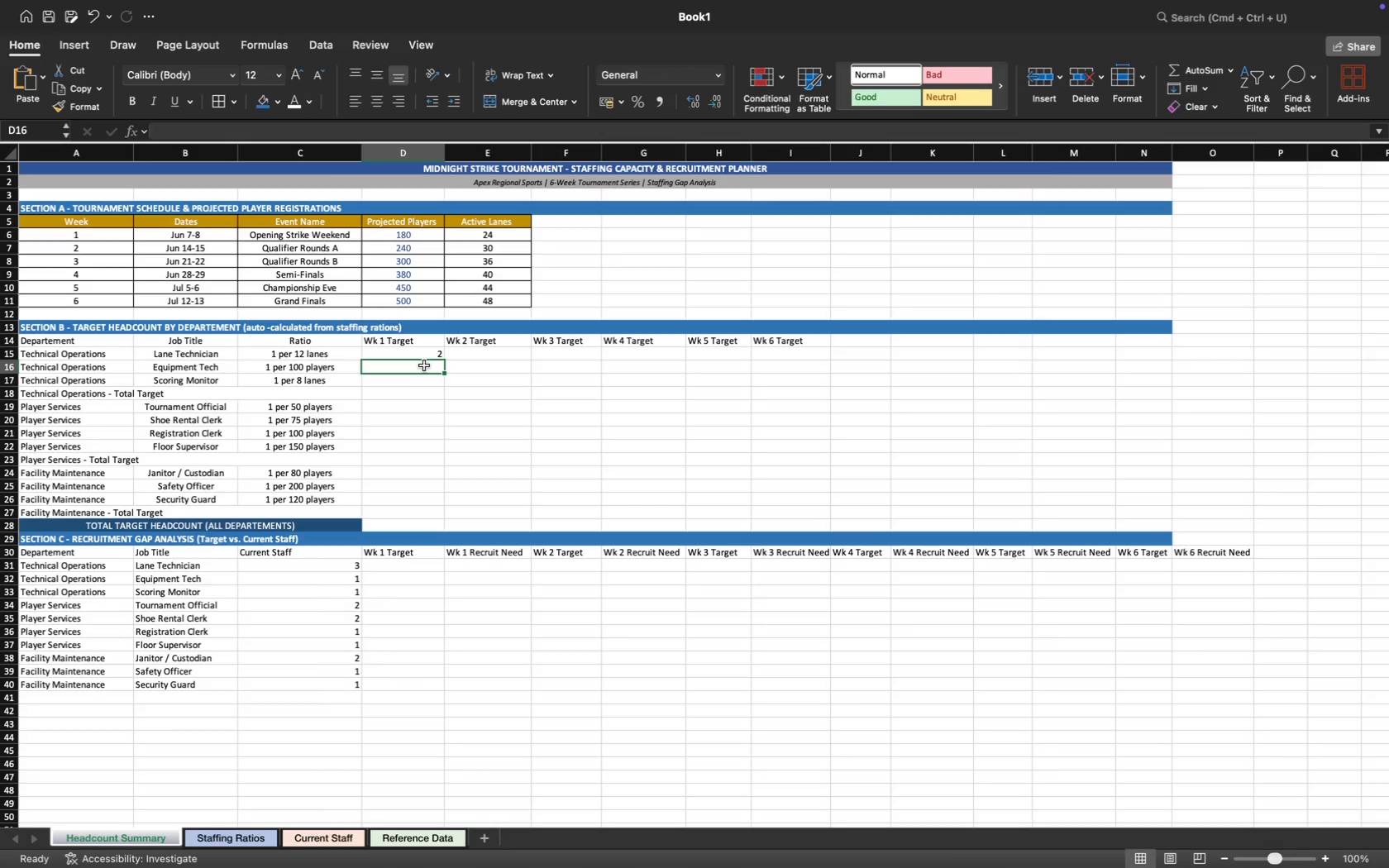 
type(=ce)
 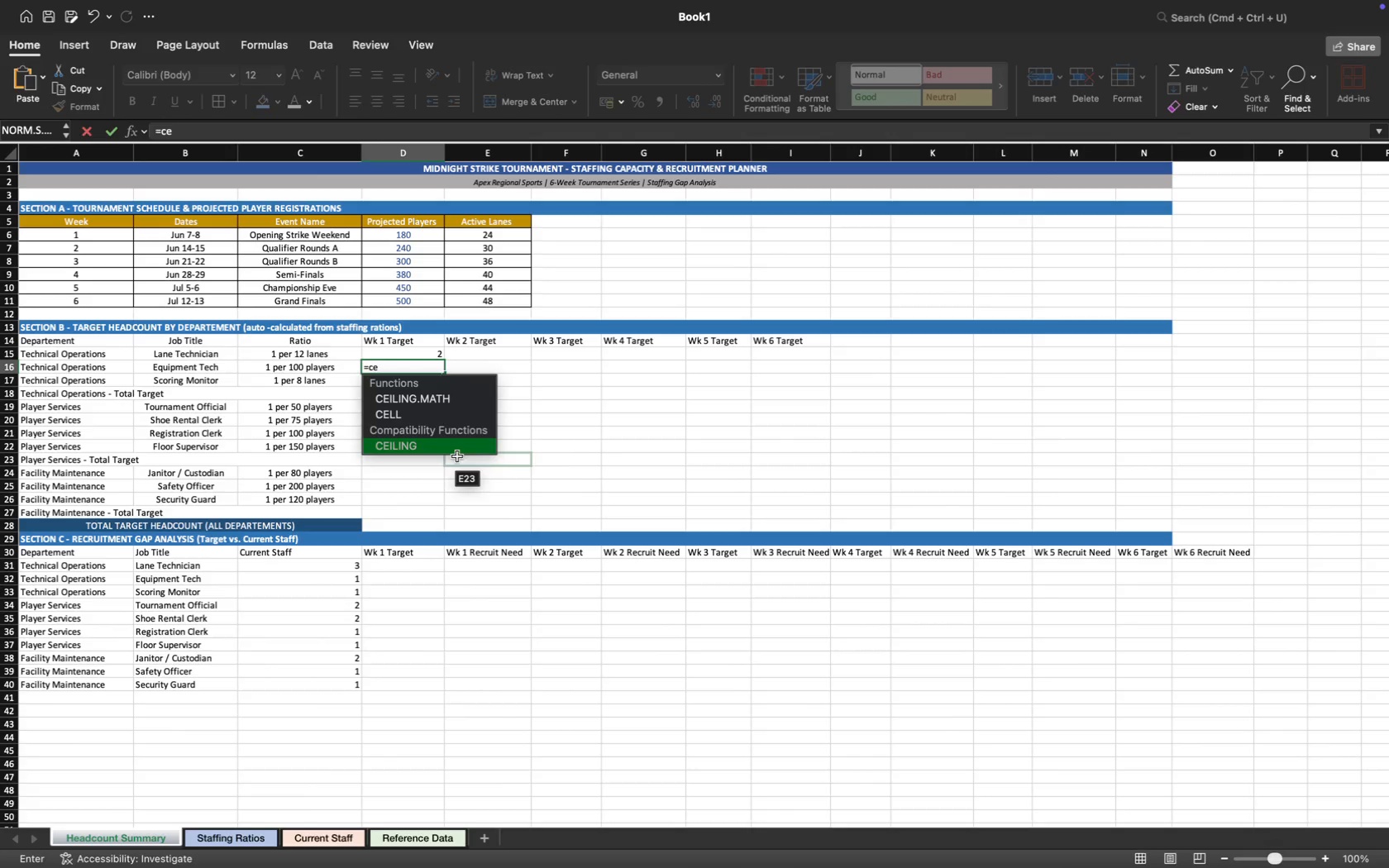 
left_click([463, 446])
 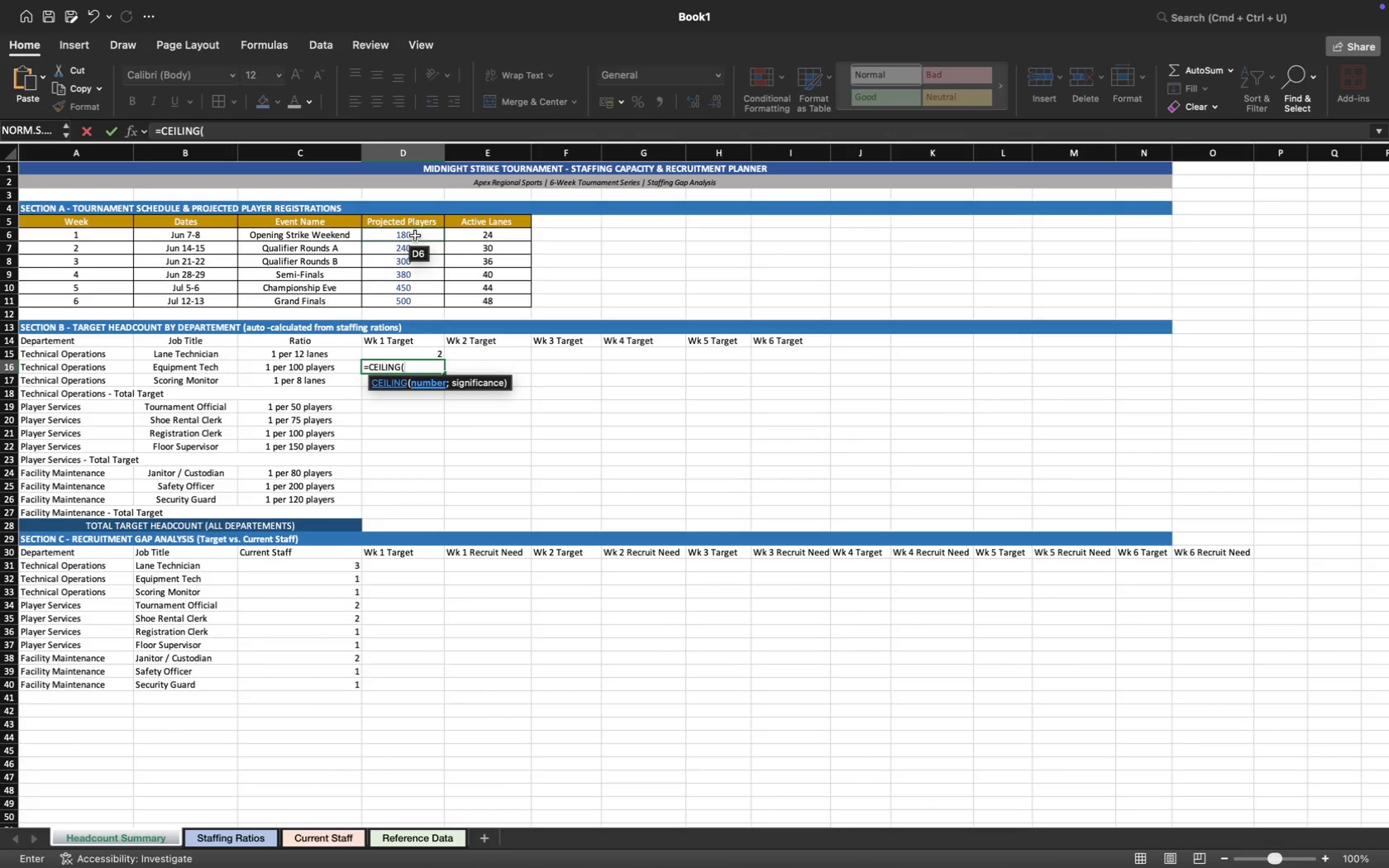 
wait(5.82)
 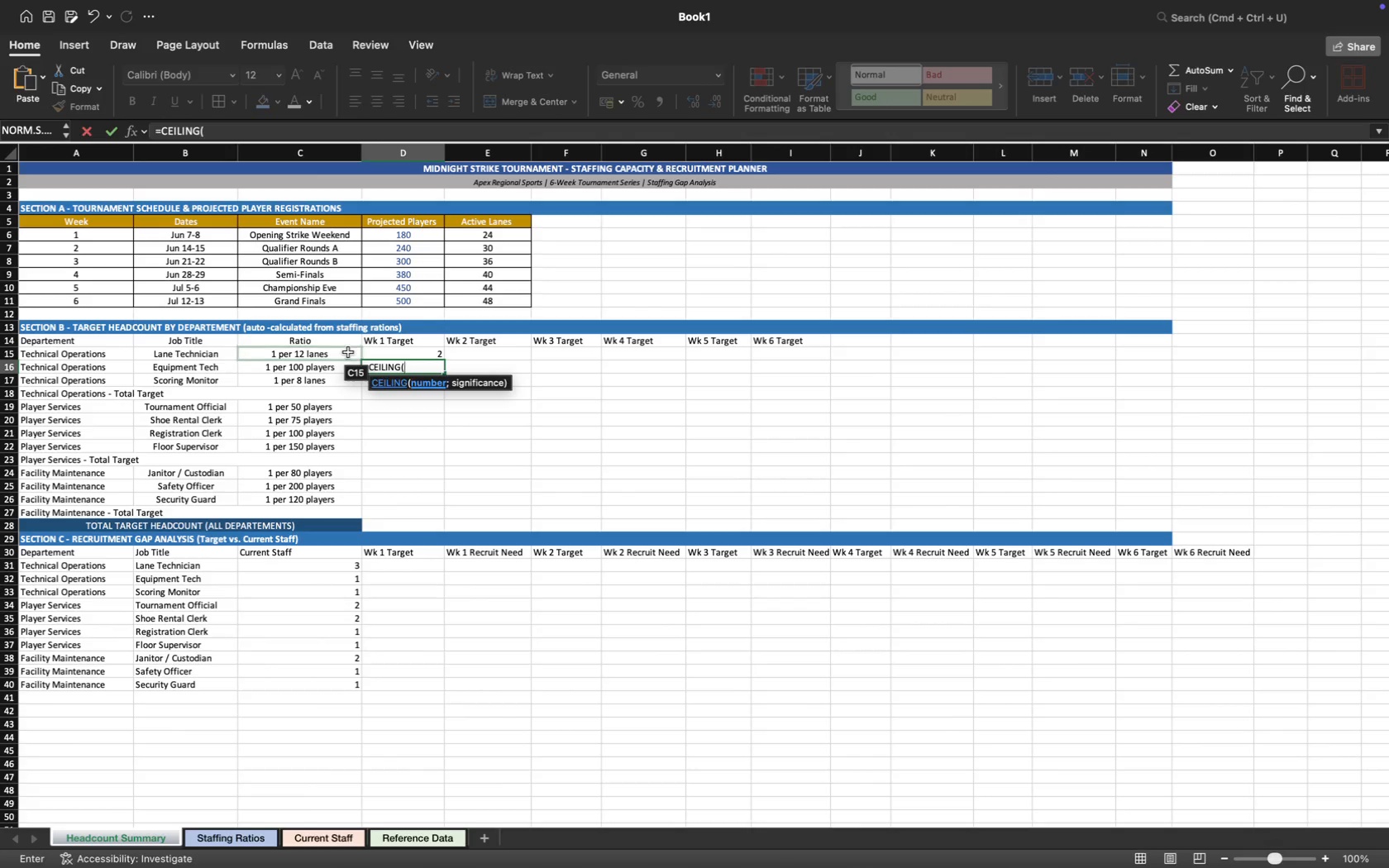 
left_click([415, 236])
 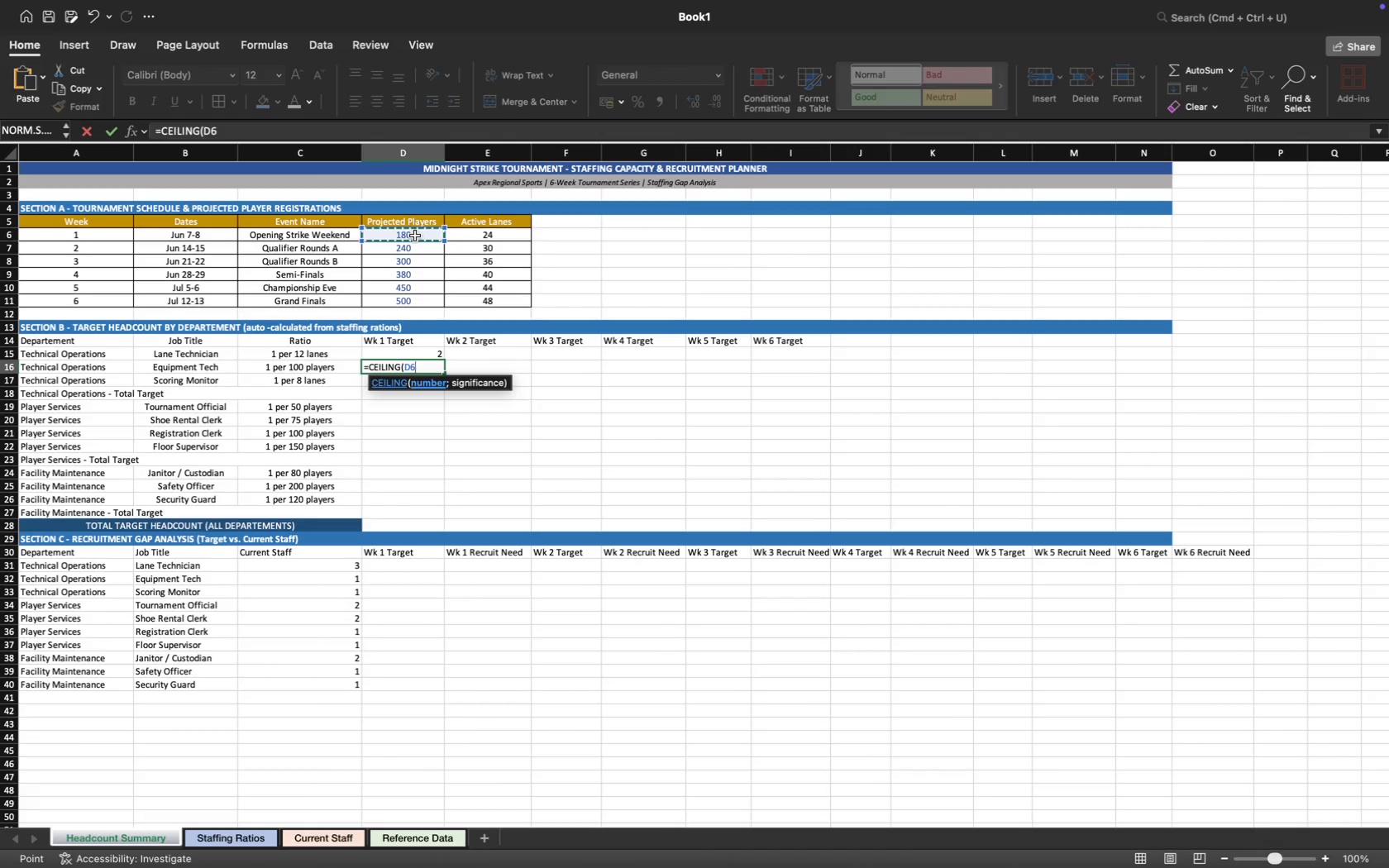 
key(Slash)
 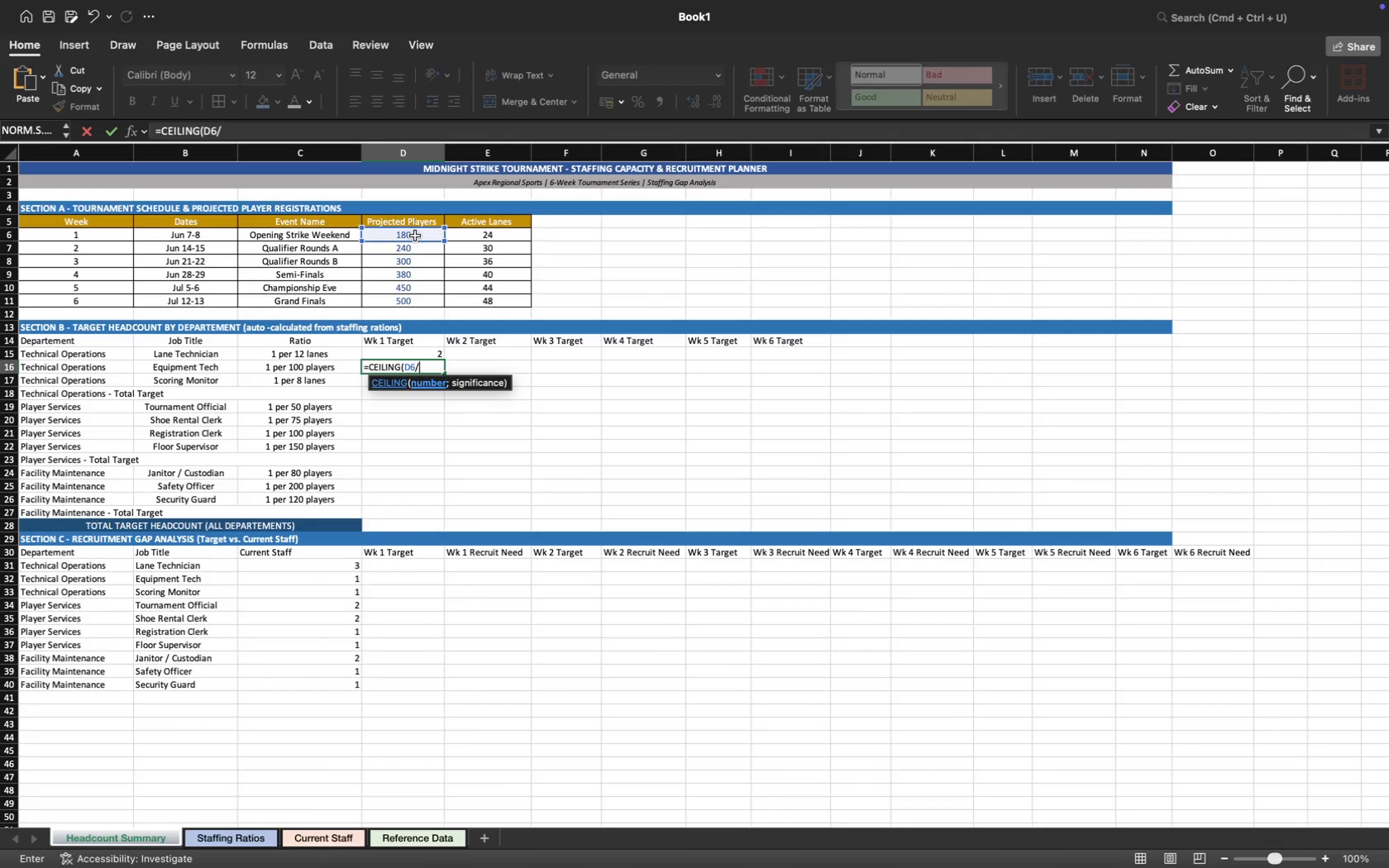 
key(Space)
 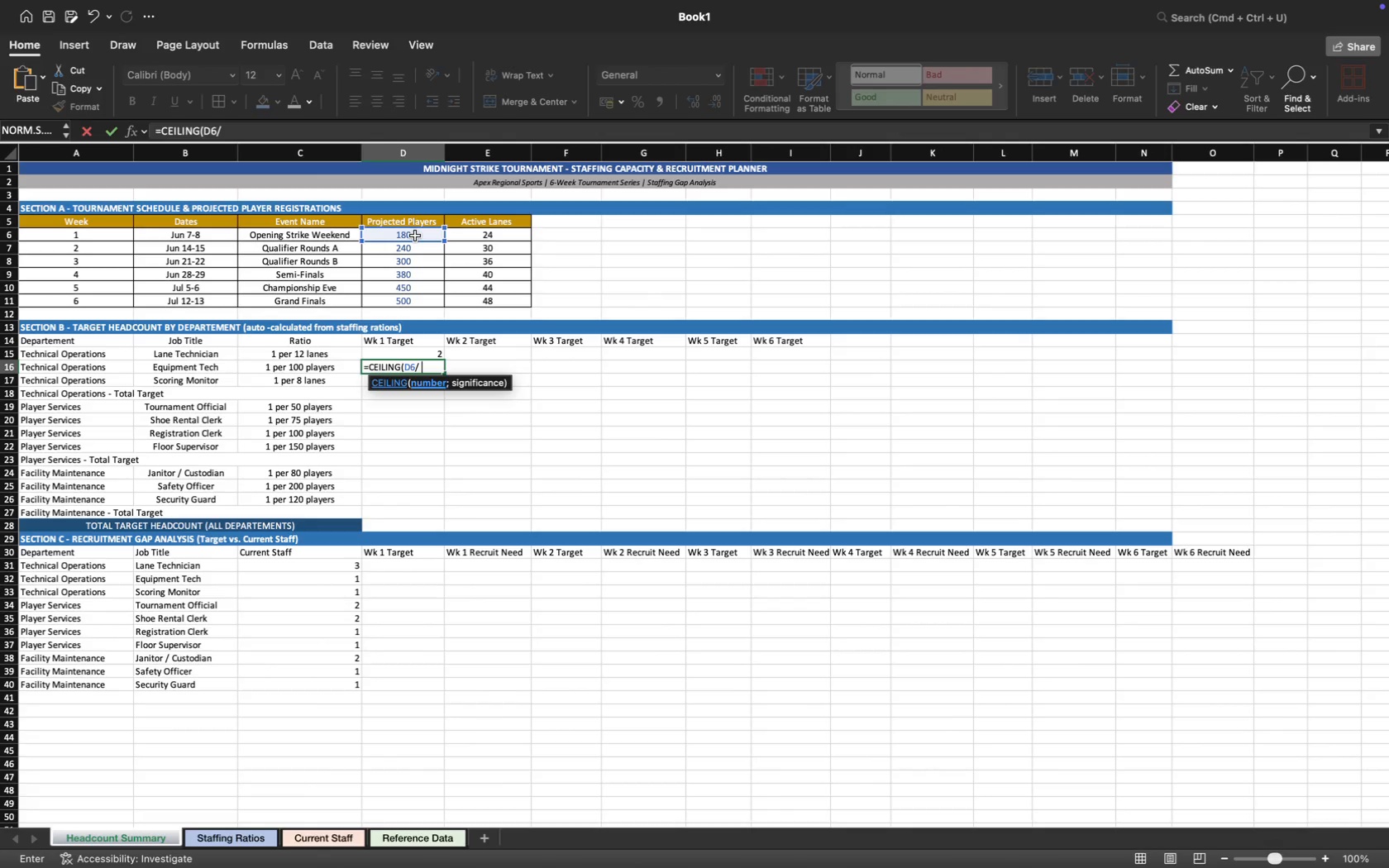 
key(V)
 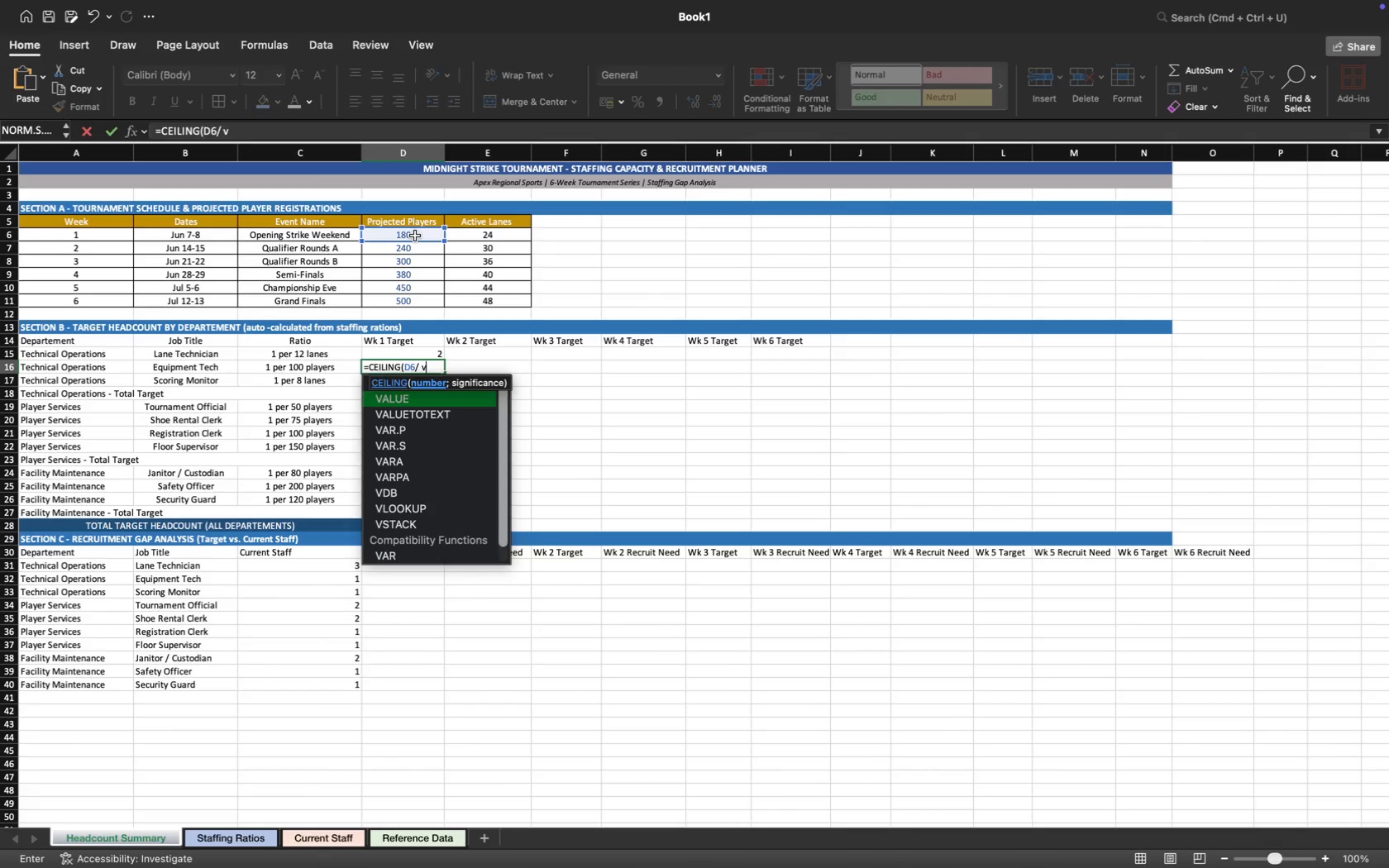 
key(Semicolon)
 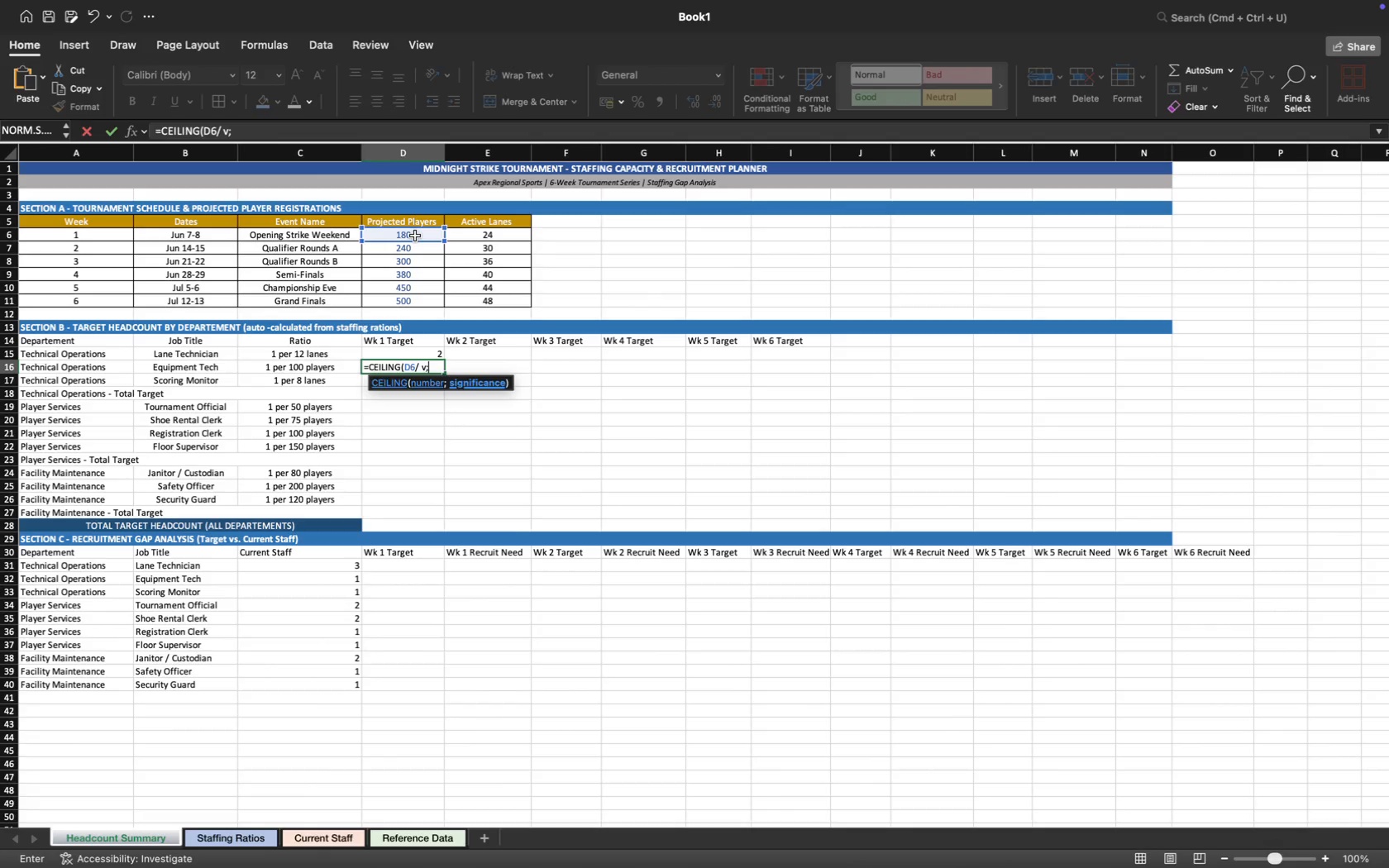 
key(Backspace)
 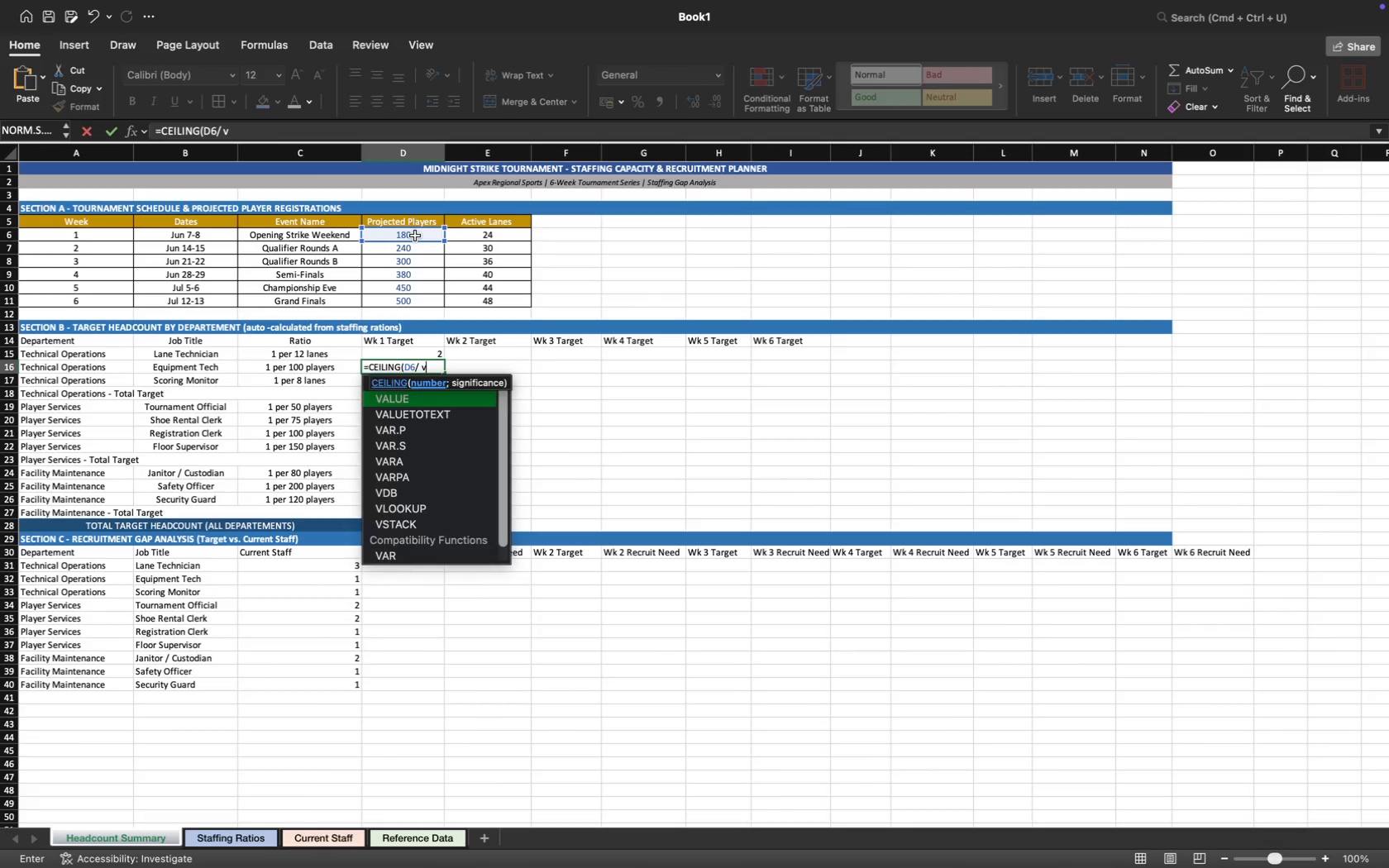 
key(Semicolon)
 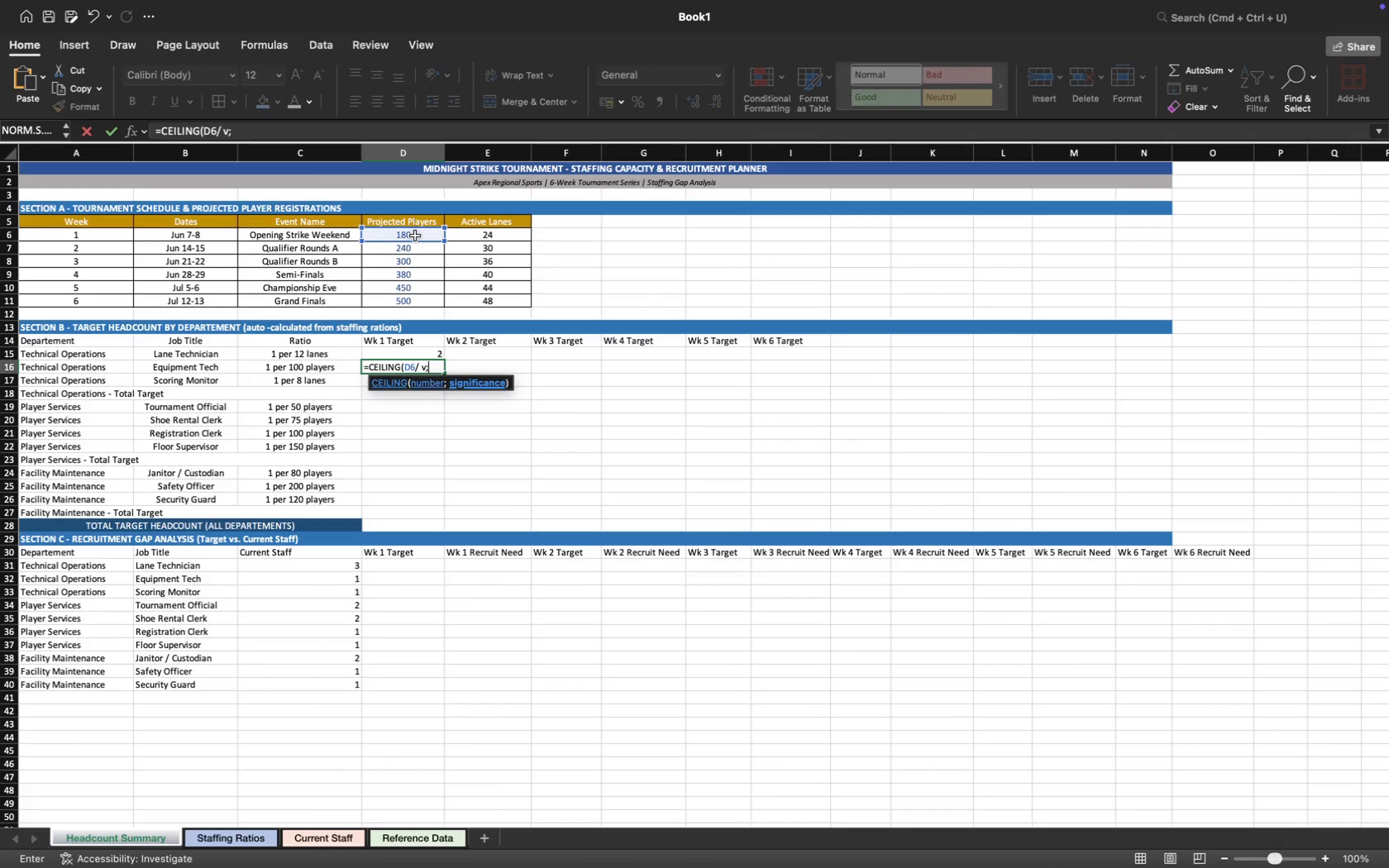 
key(Backspace)
 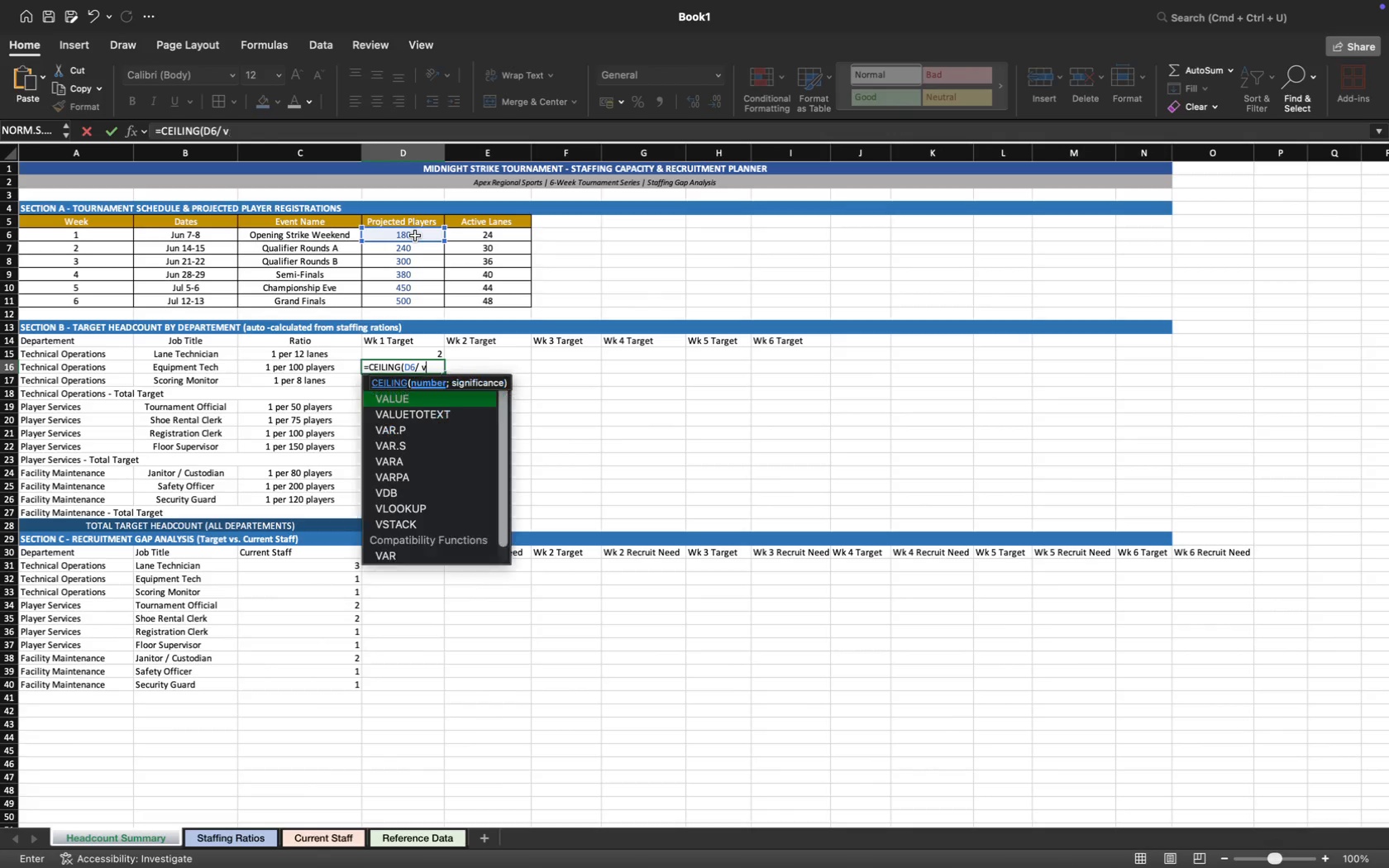 
key(L)
 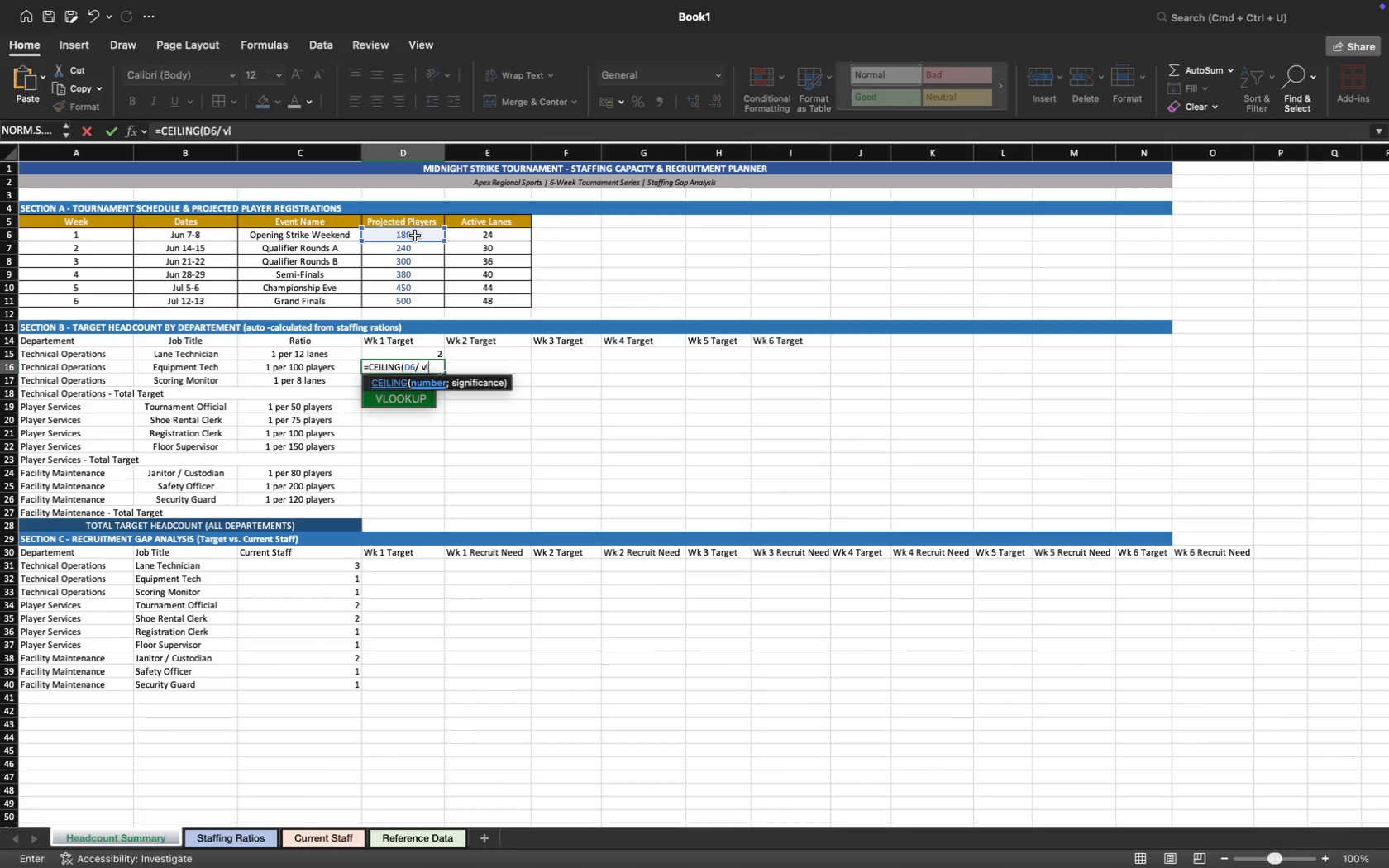 
key(Tab)
 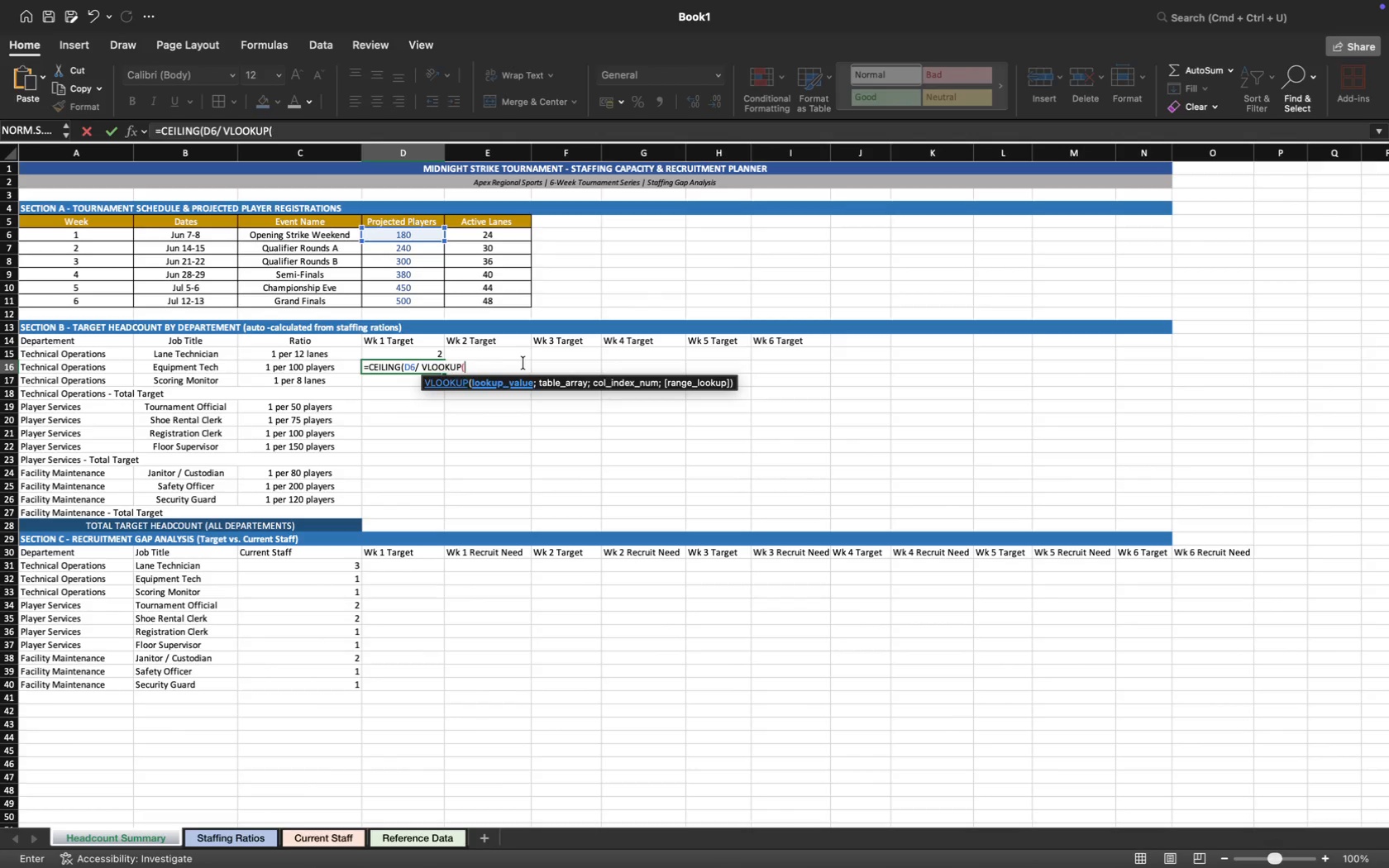 
wait(29.49)
 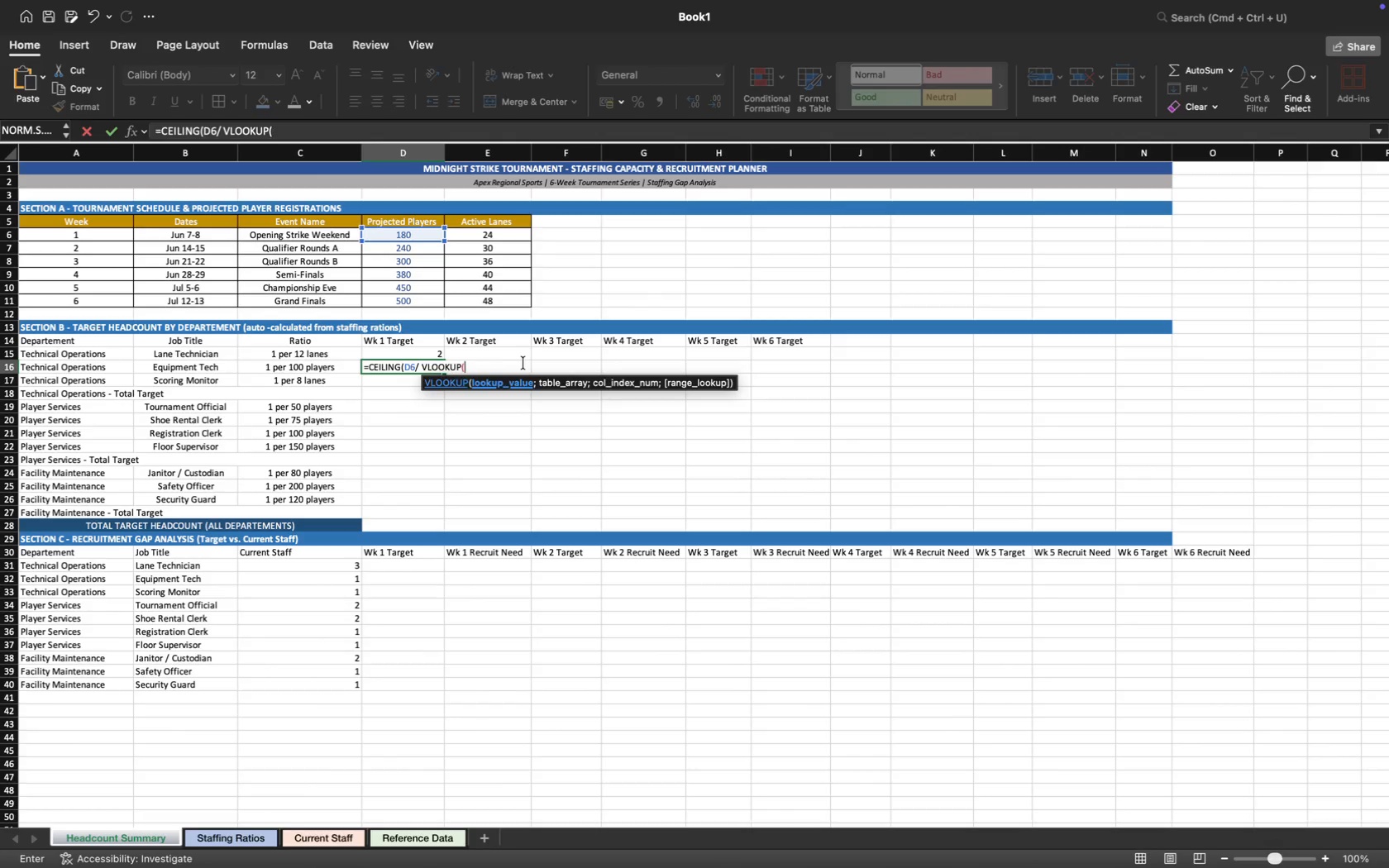 
left_click([189, 368])
 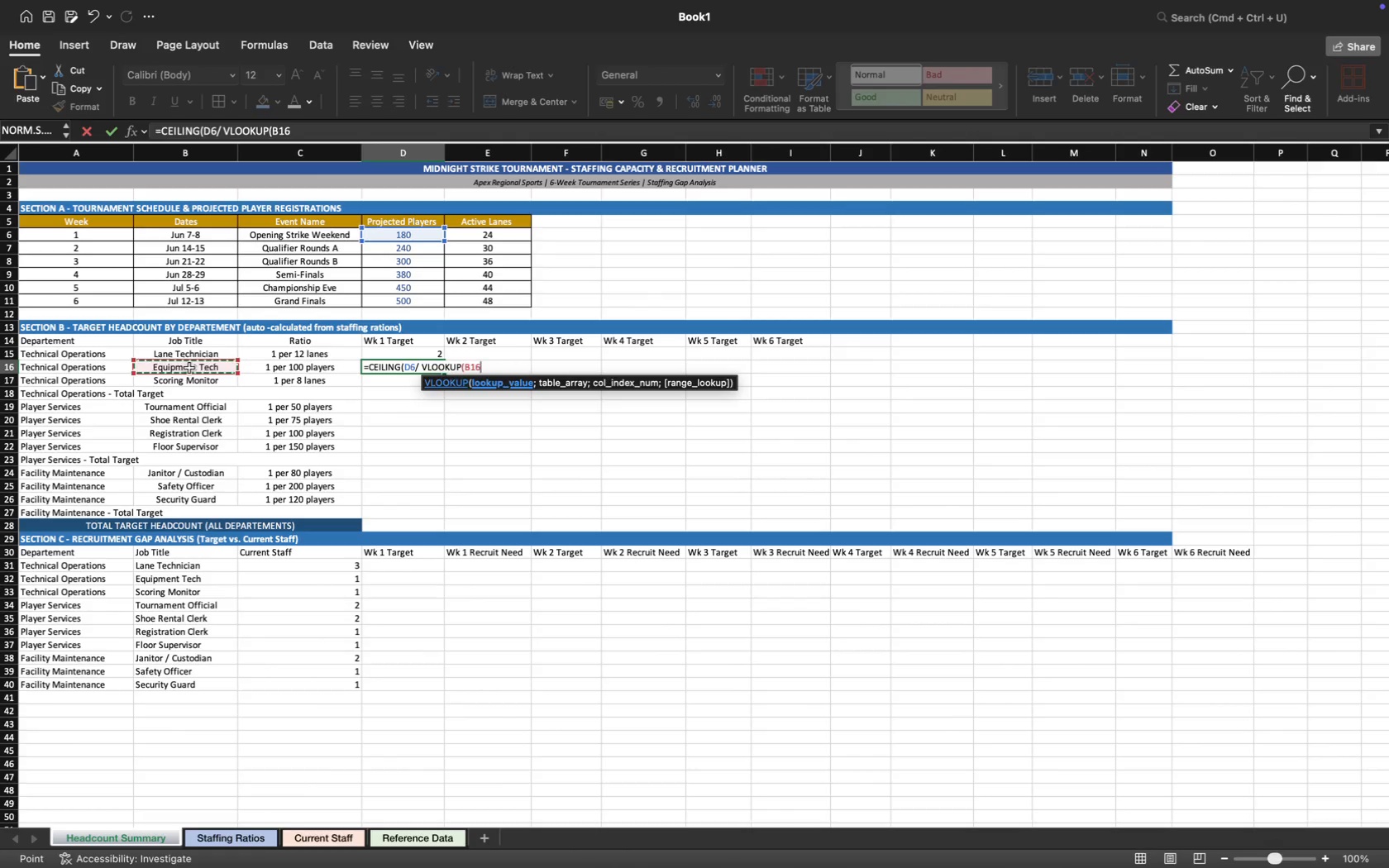 
key(Semicolon)
 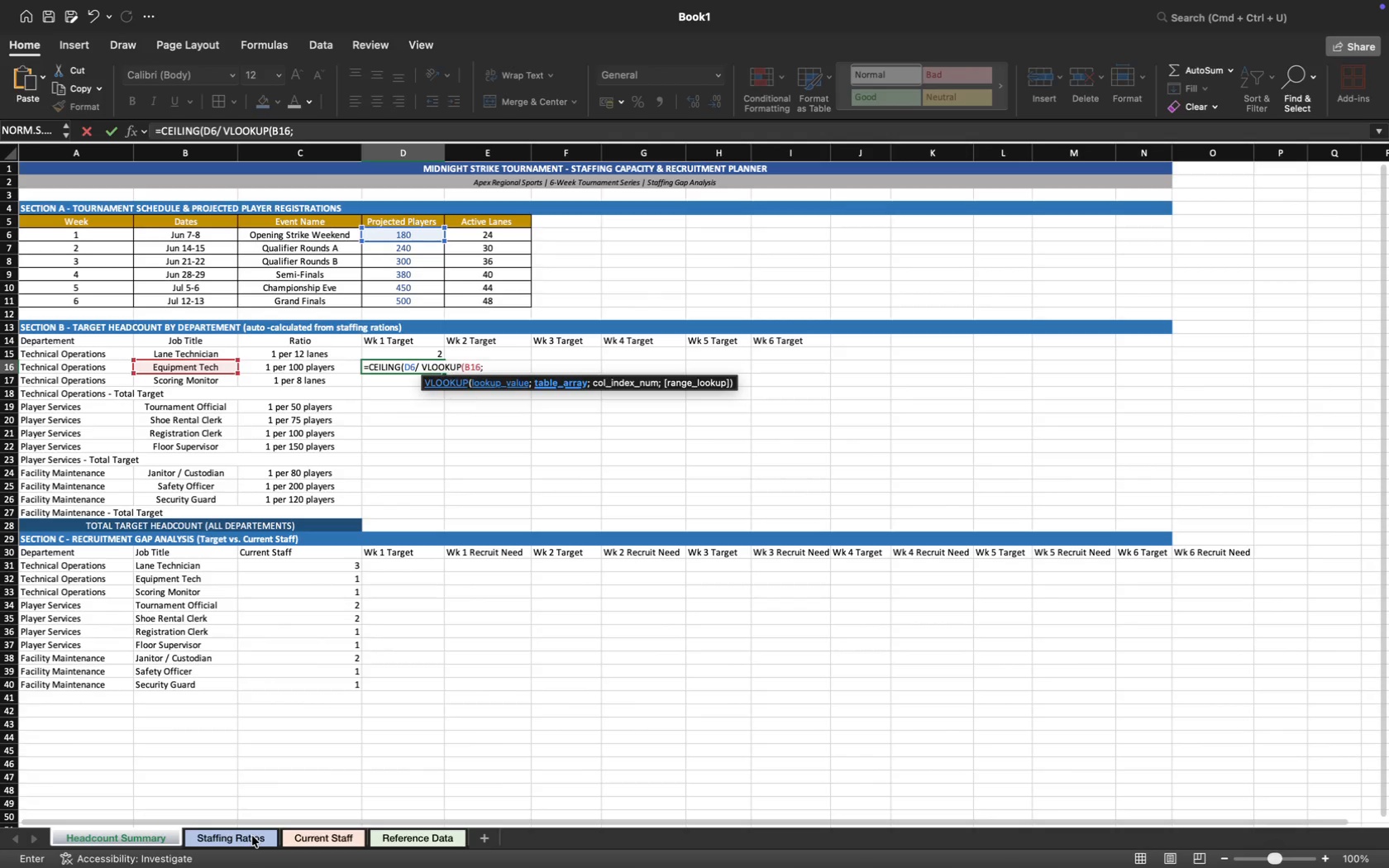 
left_click([252, 836])
 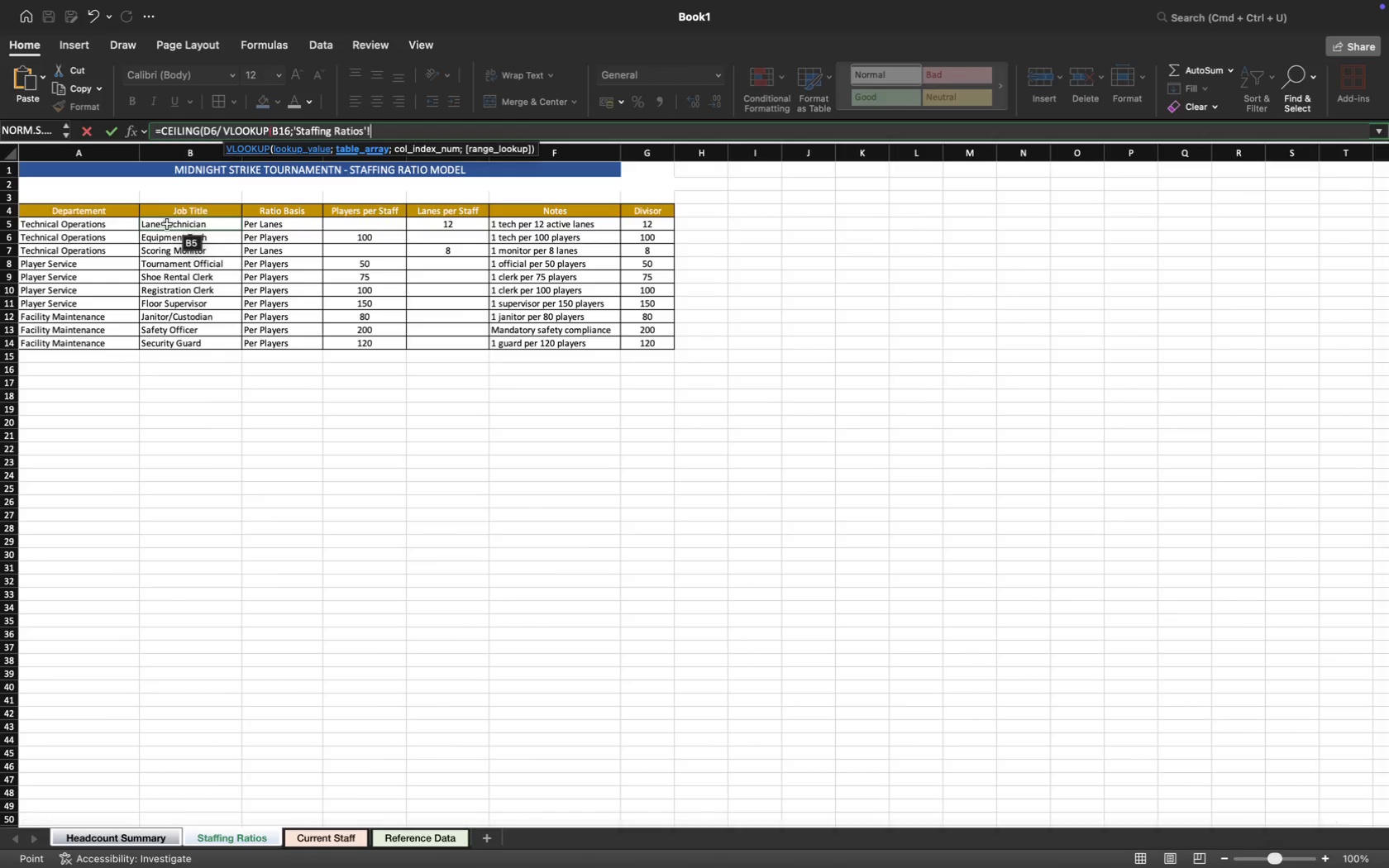 
left_click_drag(start_coordinate=[167, 224], to_coordinate=[642, 340])
 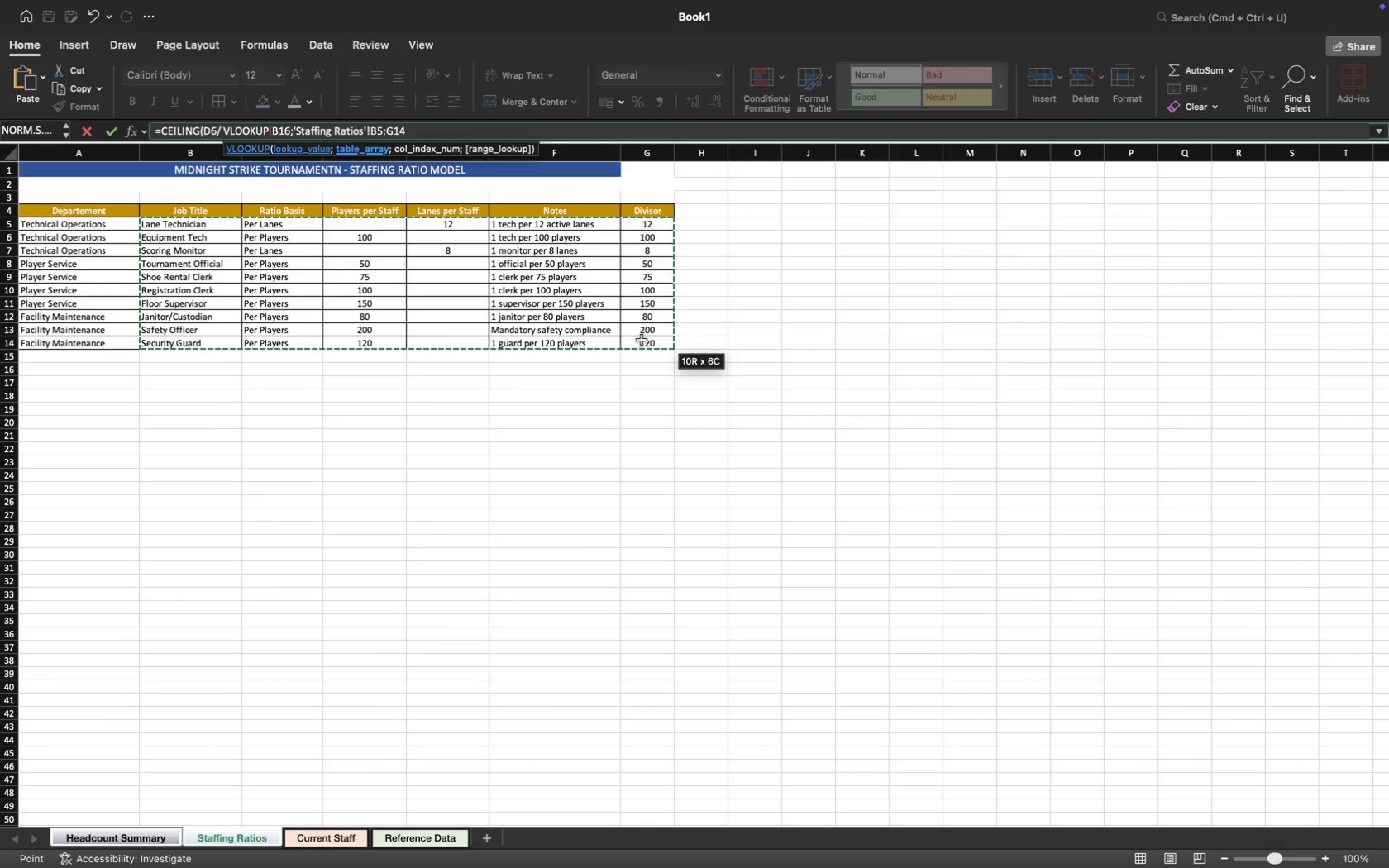 
key(Semicolon)
 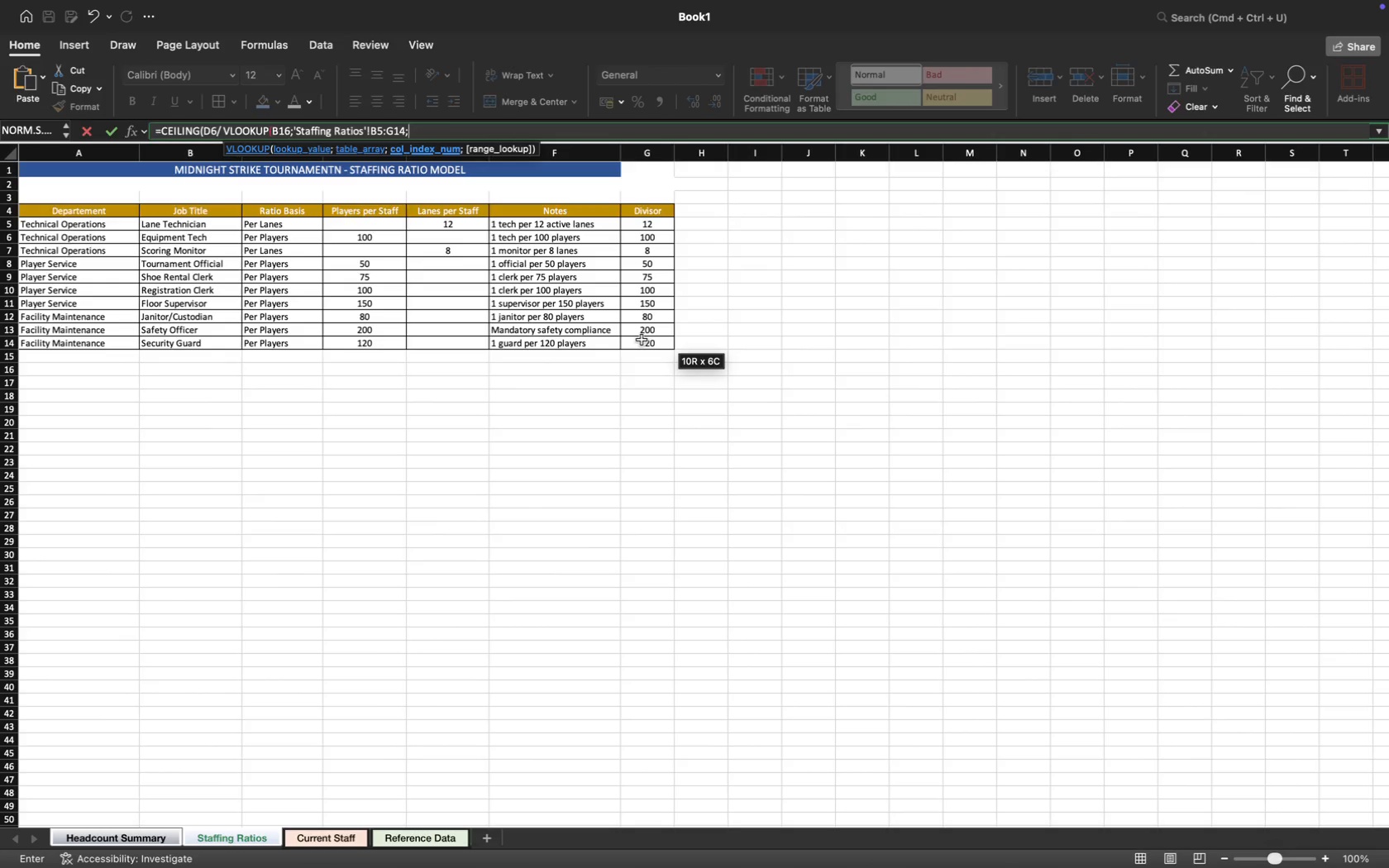 
key(6)
 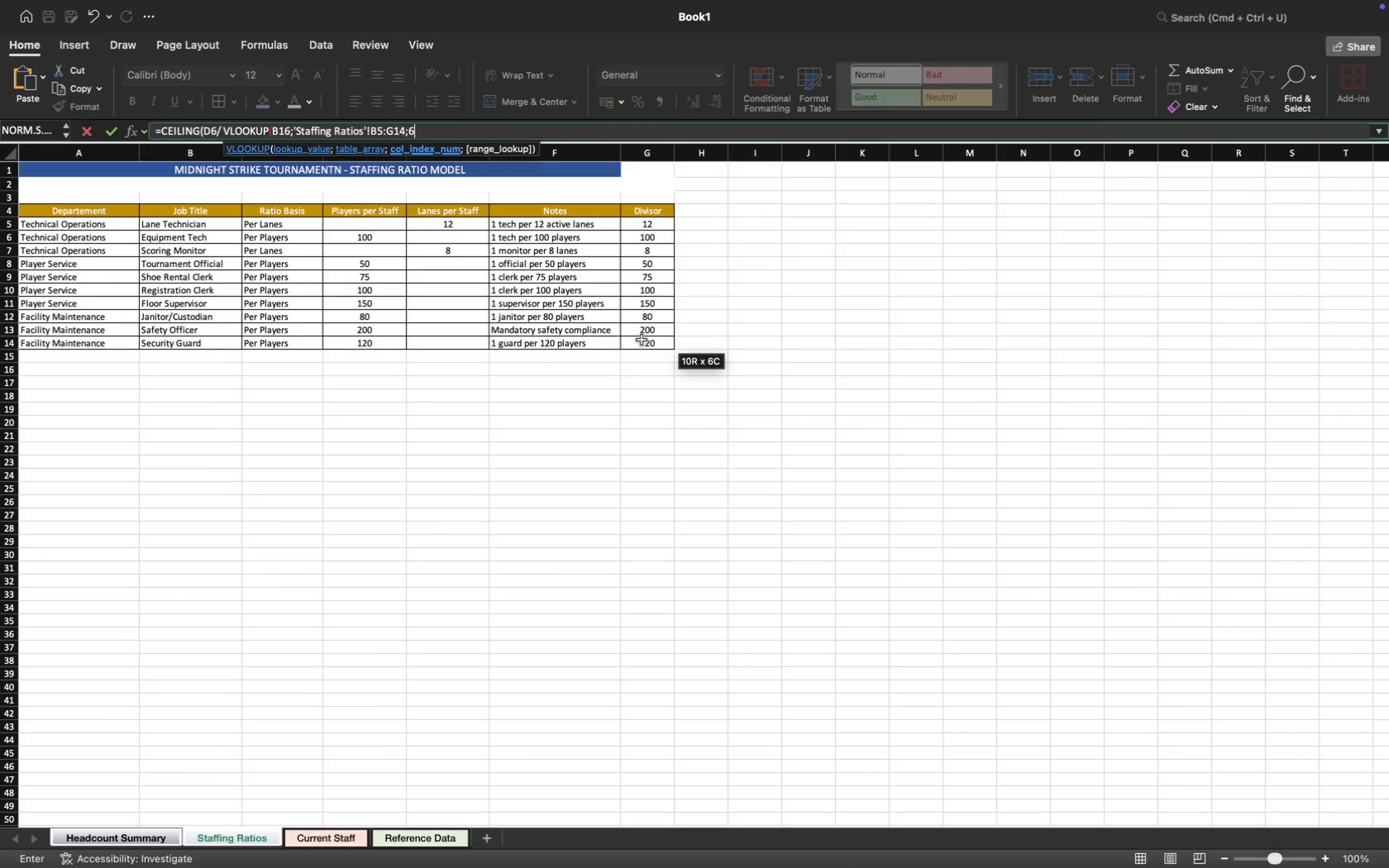 
key(Semicolon)
 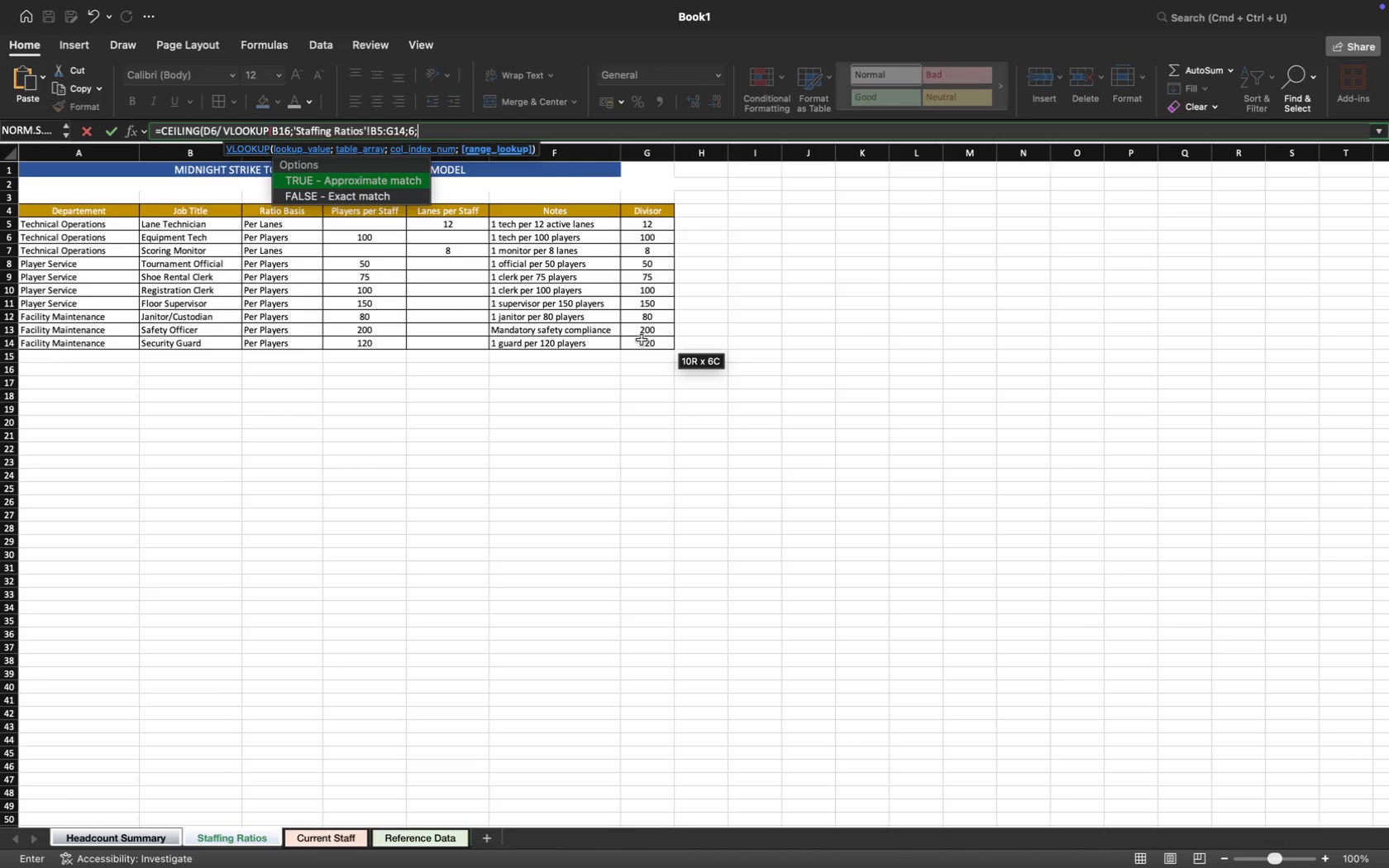 
key(0)
 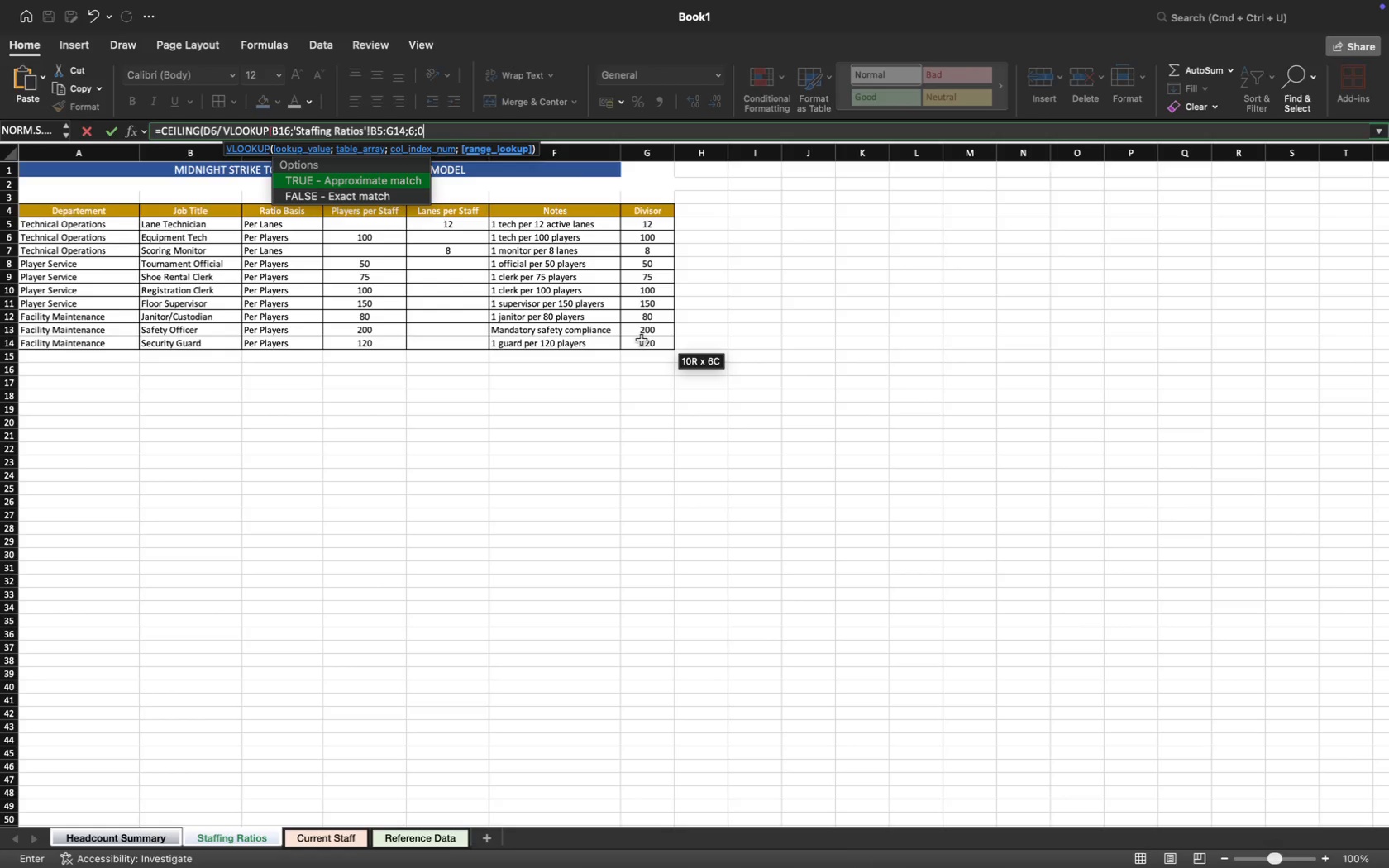 
key(Shift+ShiftRight)
 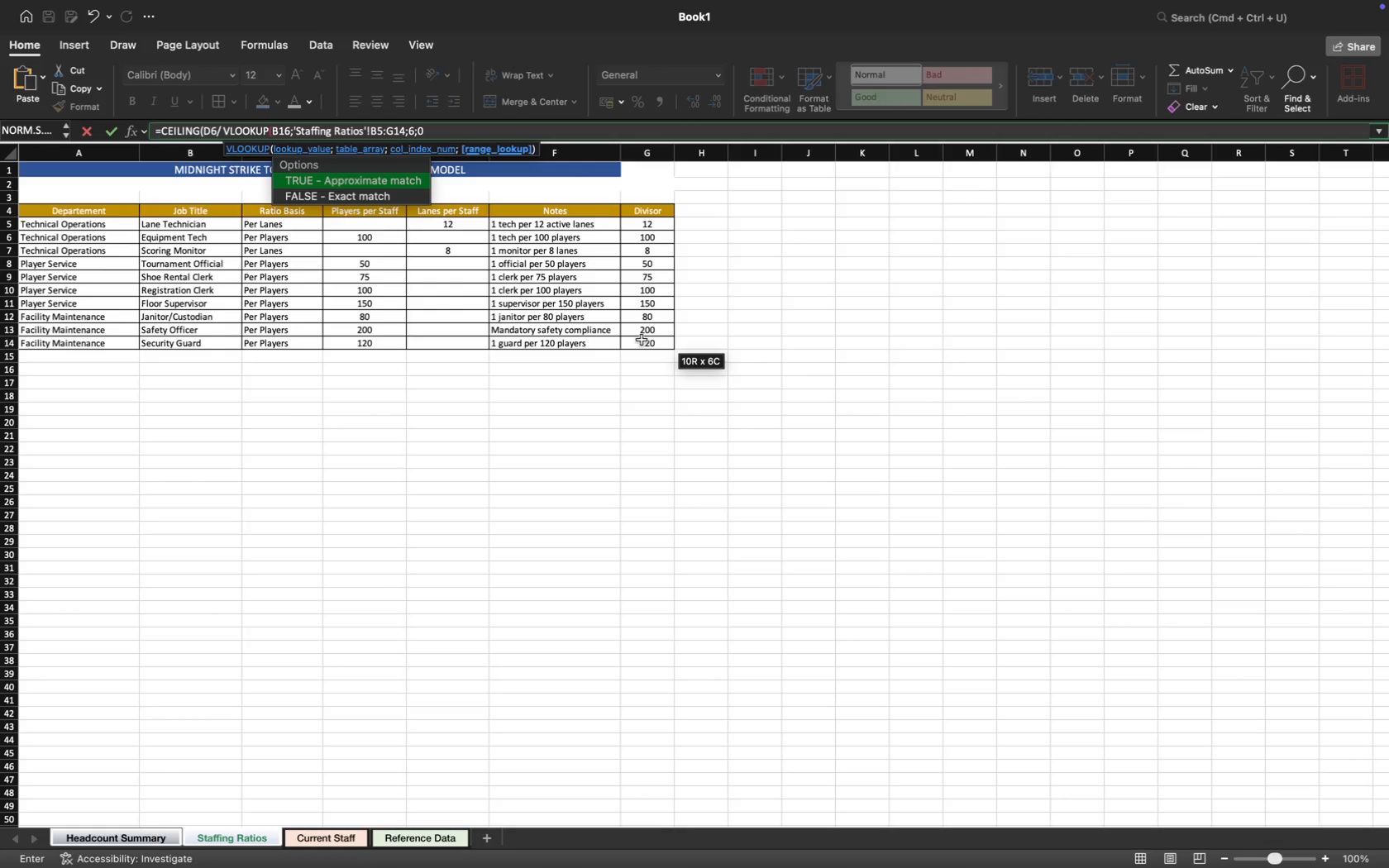 
key(Shift+0)
 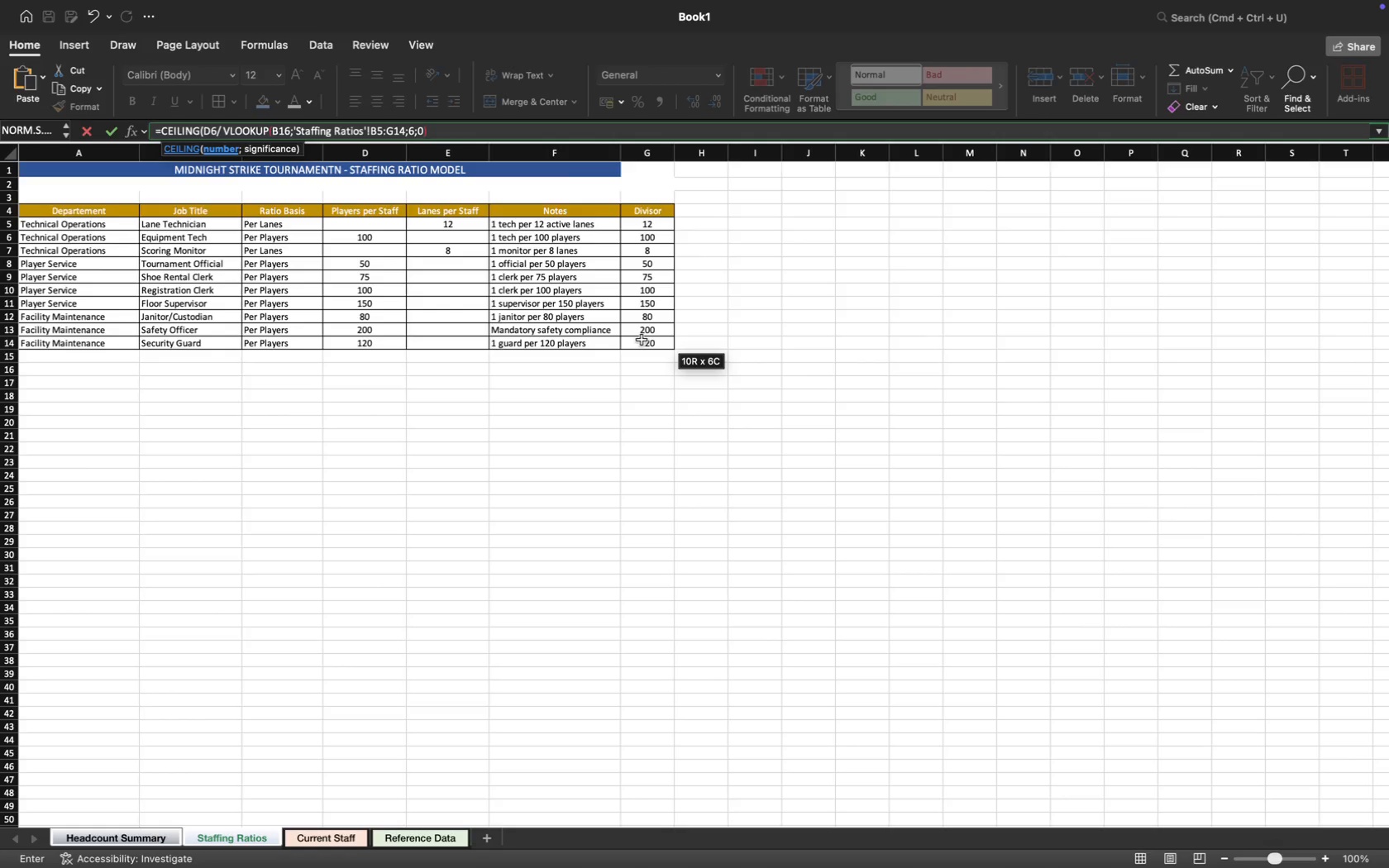 
key(Semicolon)
 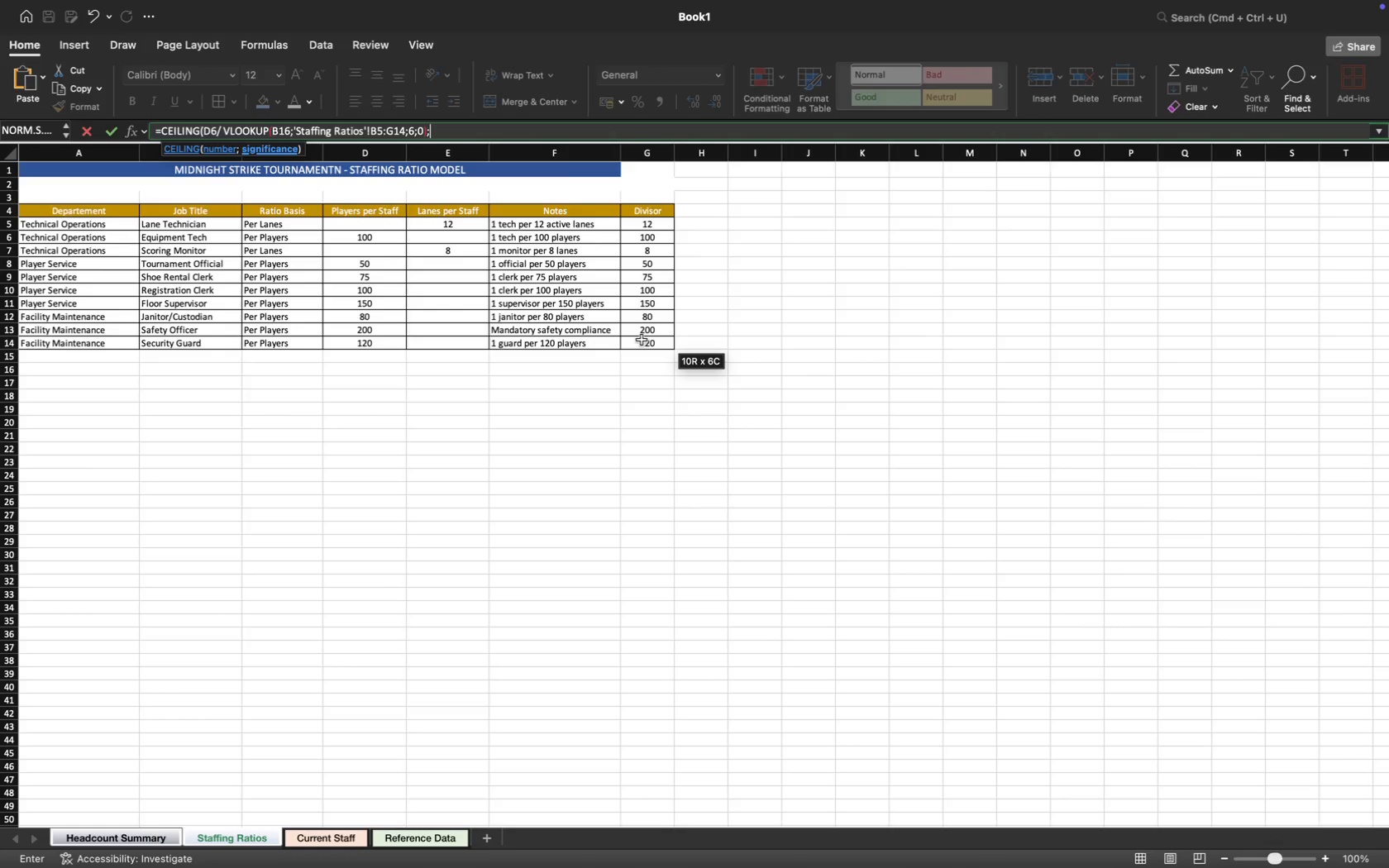 
key(1)
 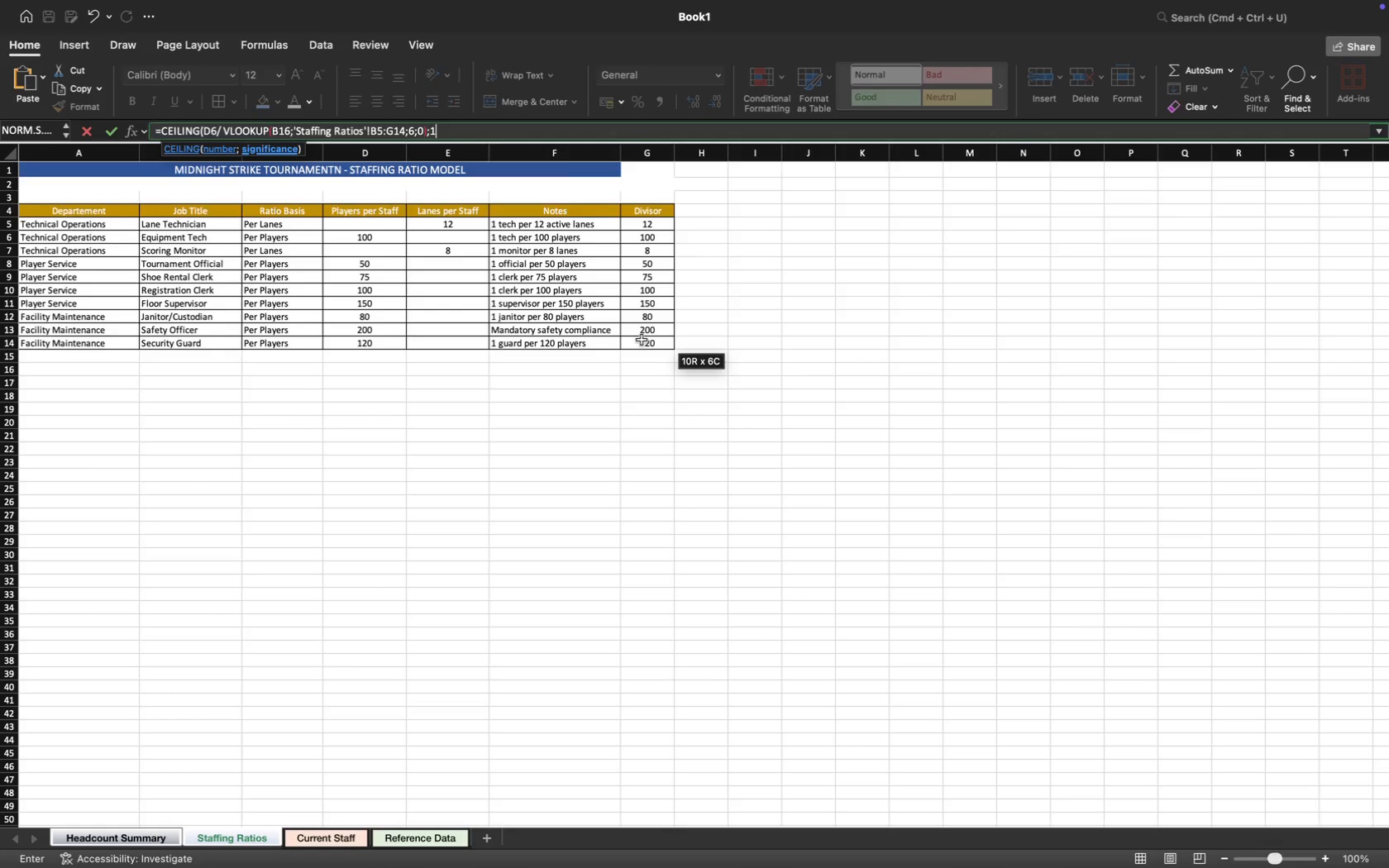 
key(Shift+ShiftRight)
 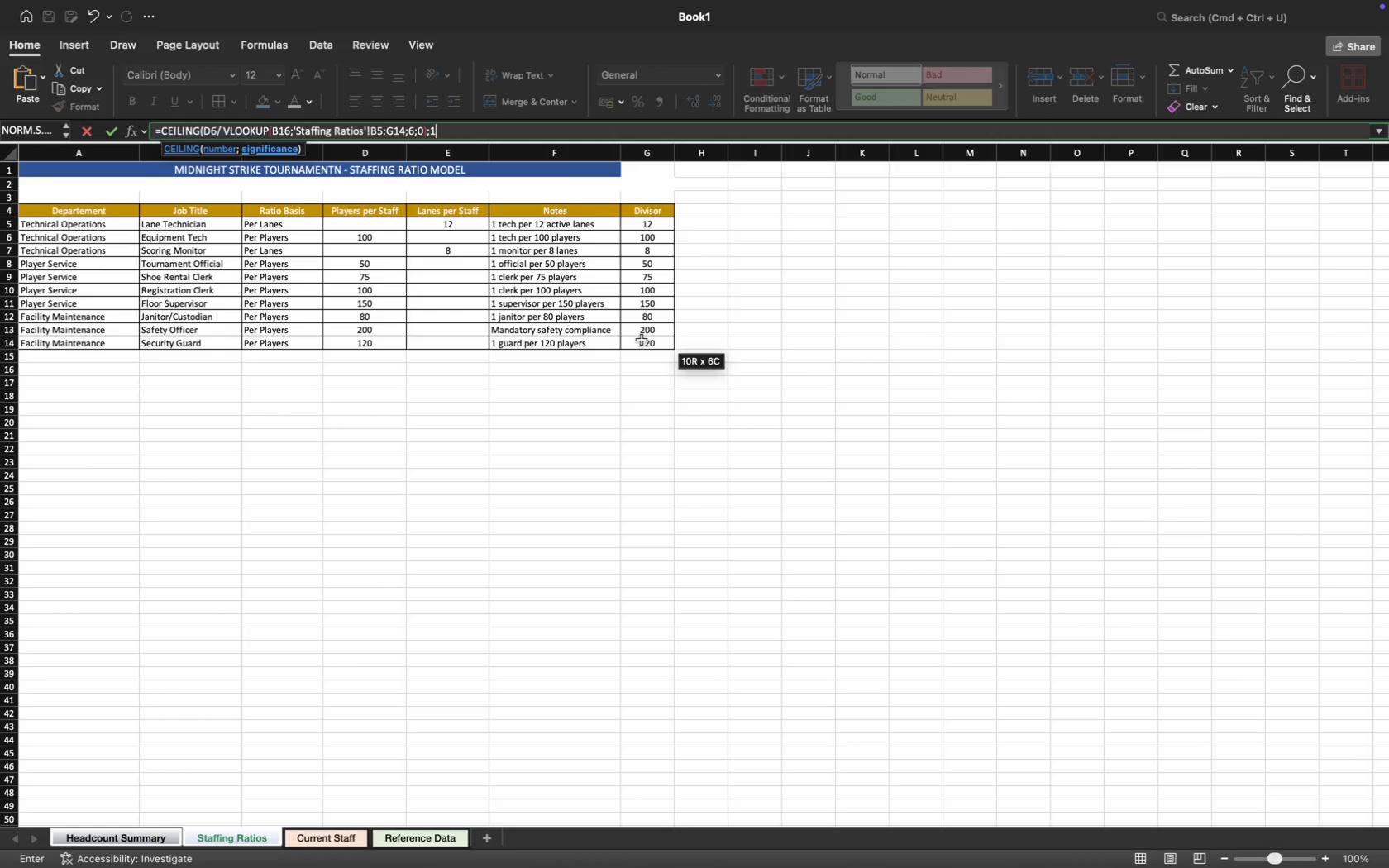 
key(Shift+0)
 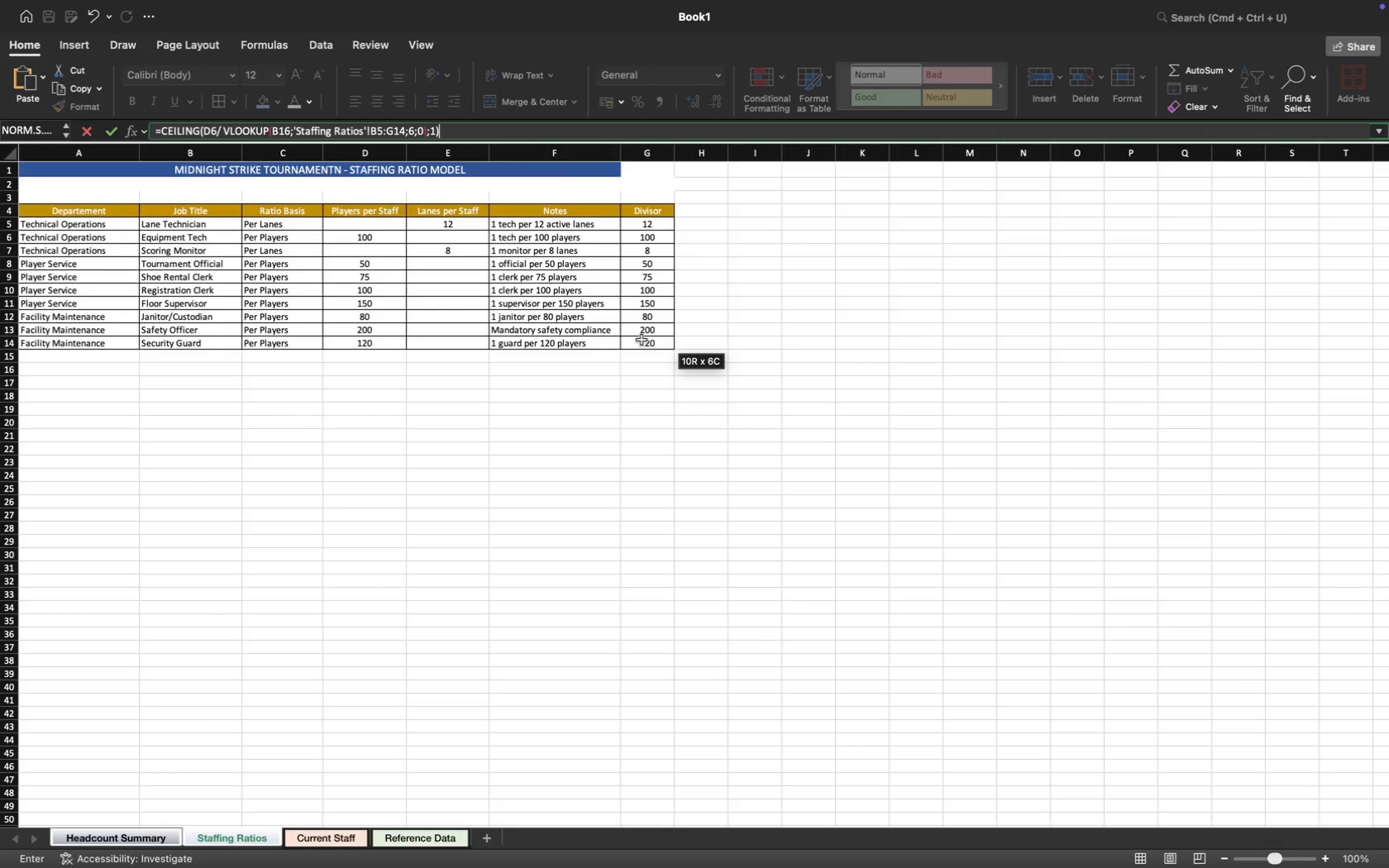 
key(Enter)
 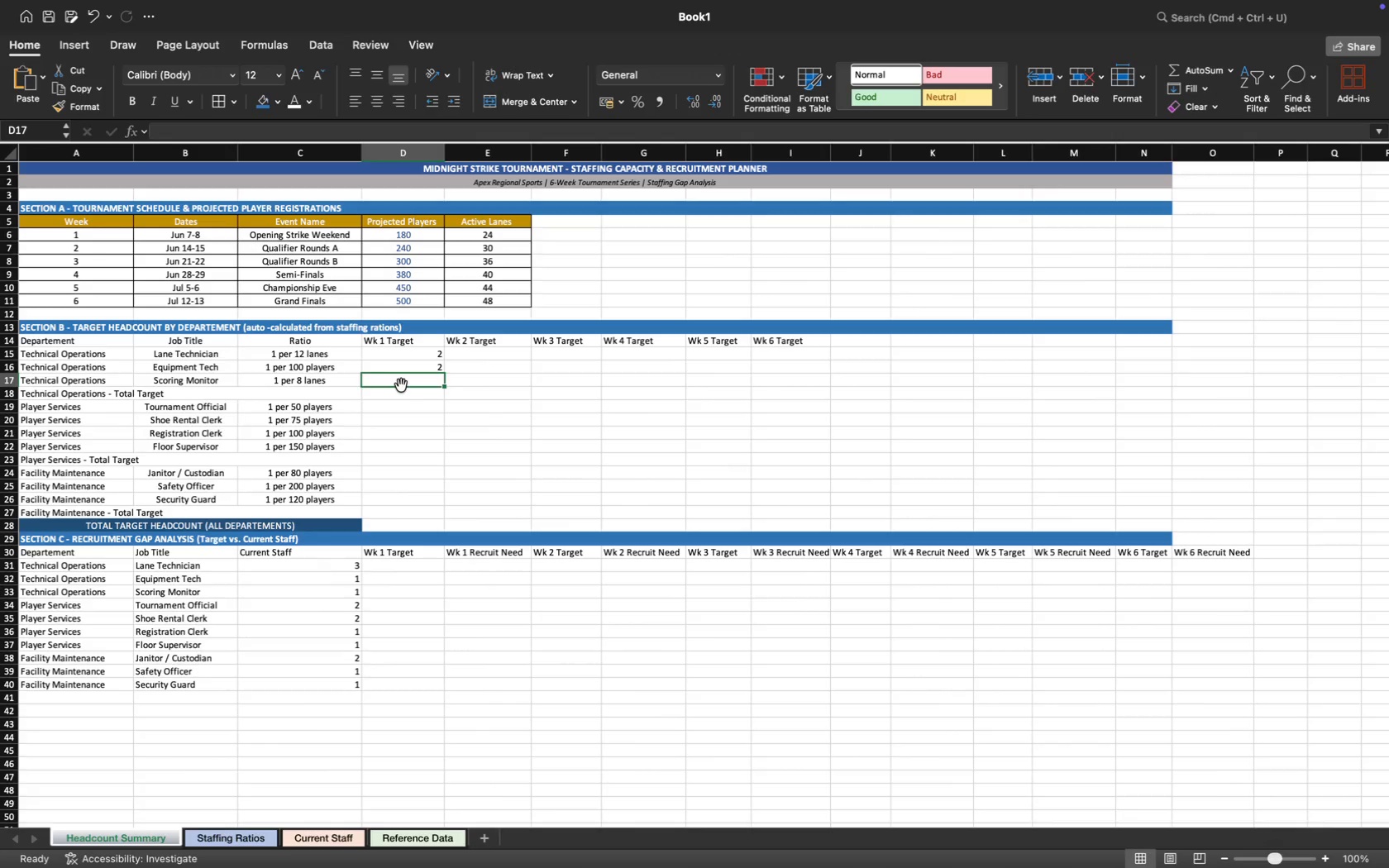 
type(=ce)
 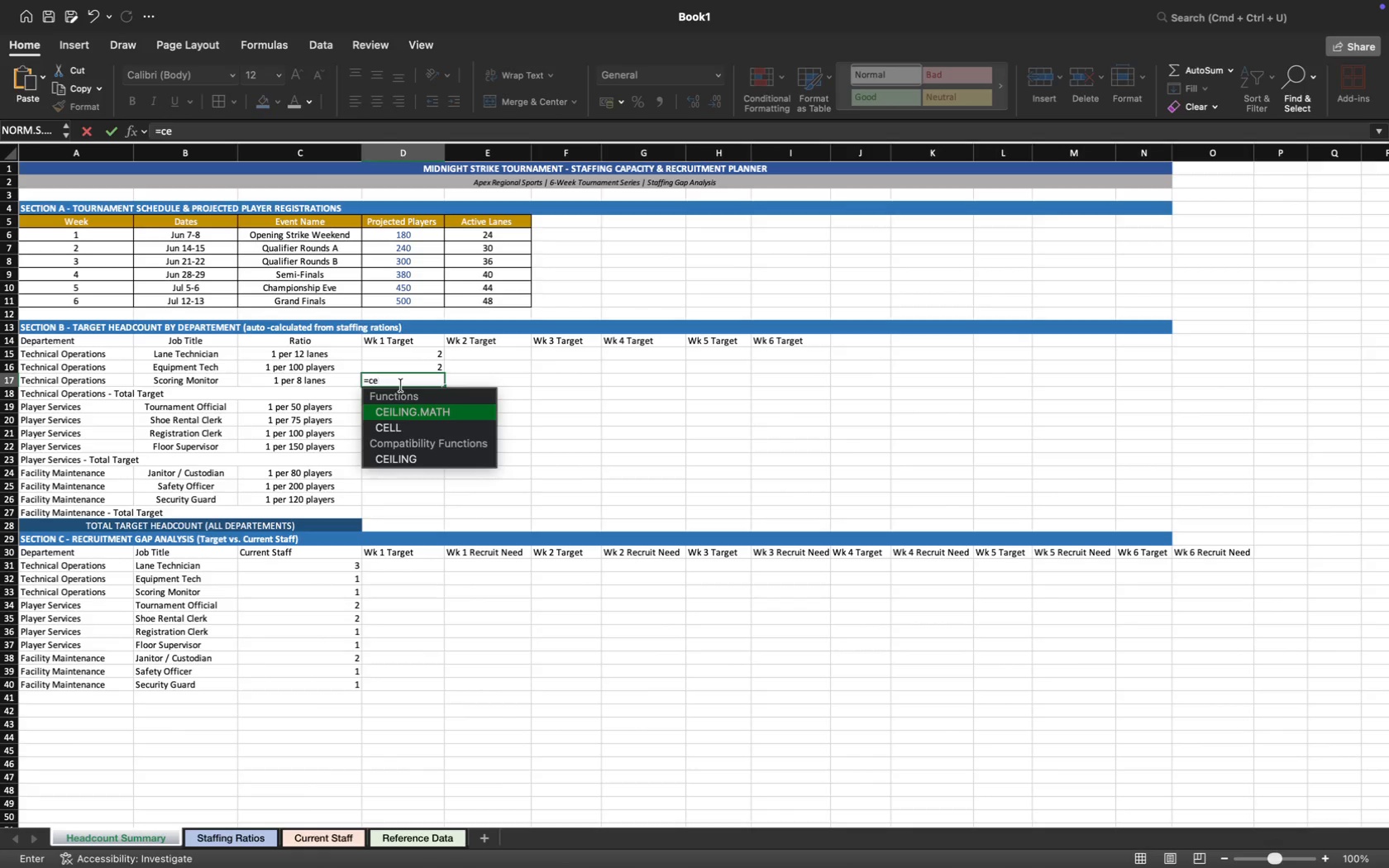 
key(ArrowDown)
 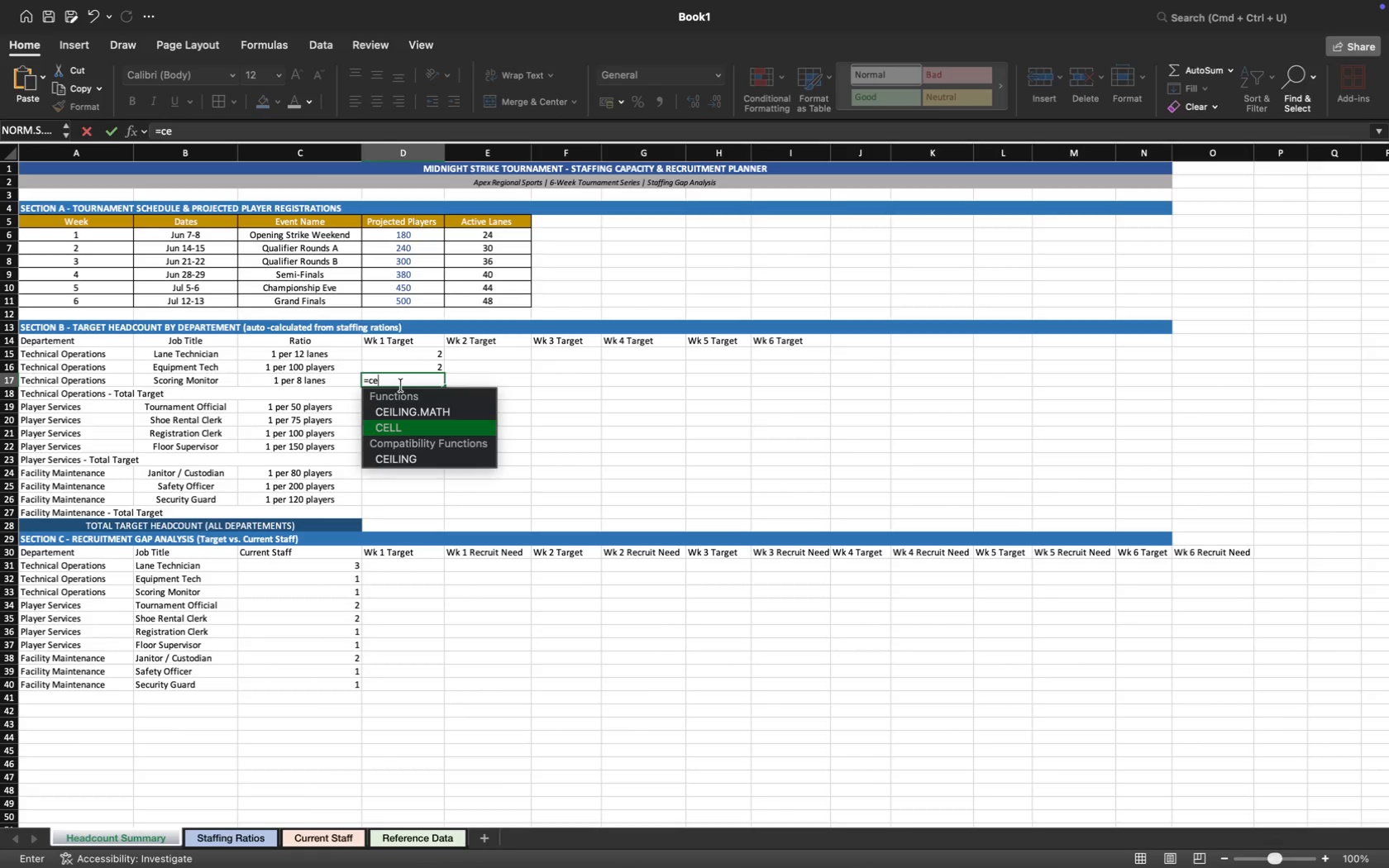 
key(ArrowDown)
 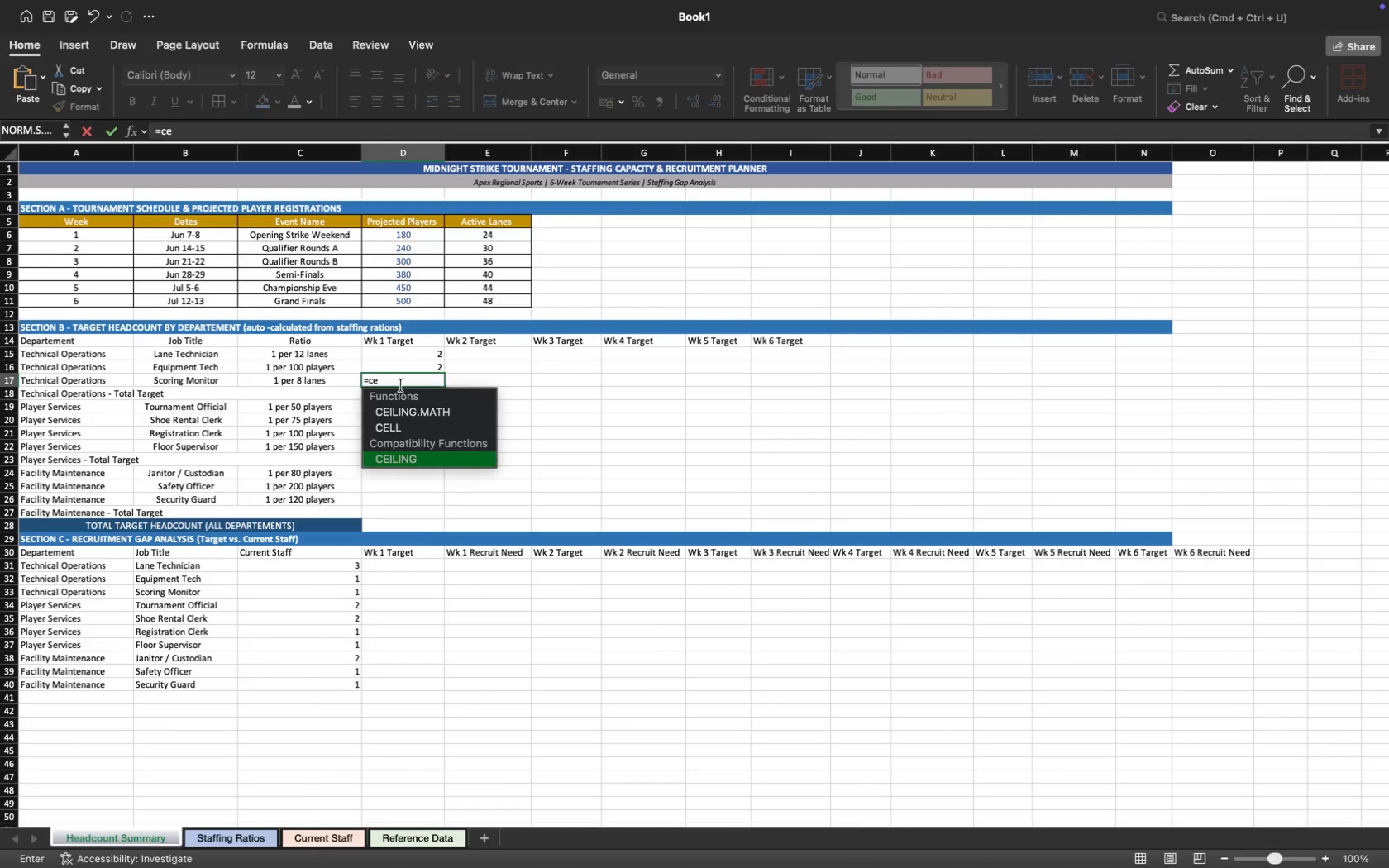 
key(Tab)
 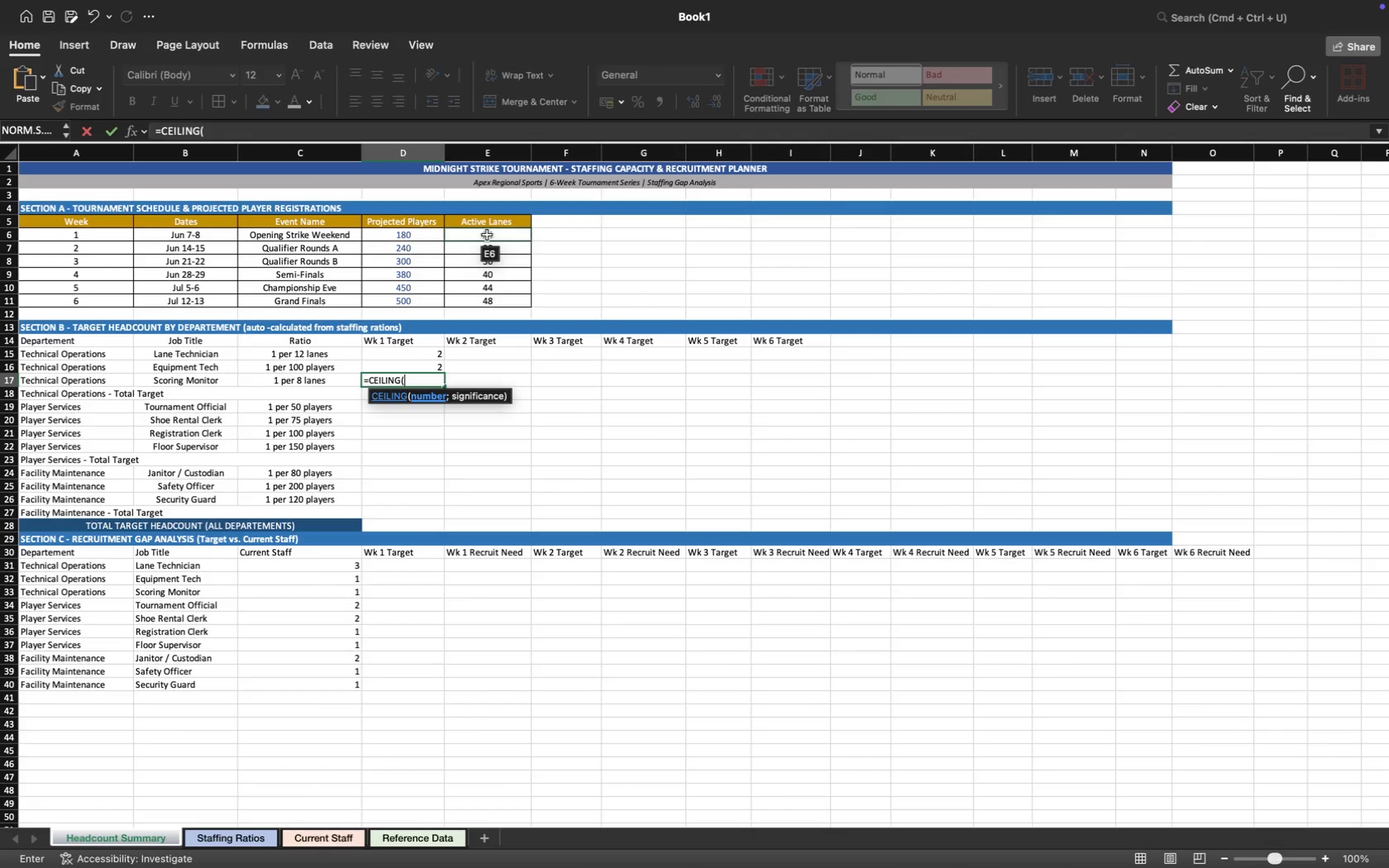 
wait(20.53)
 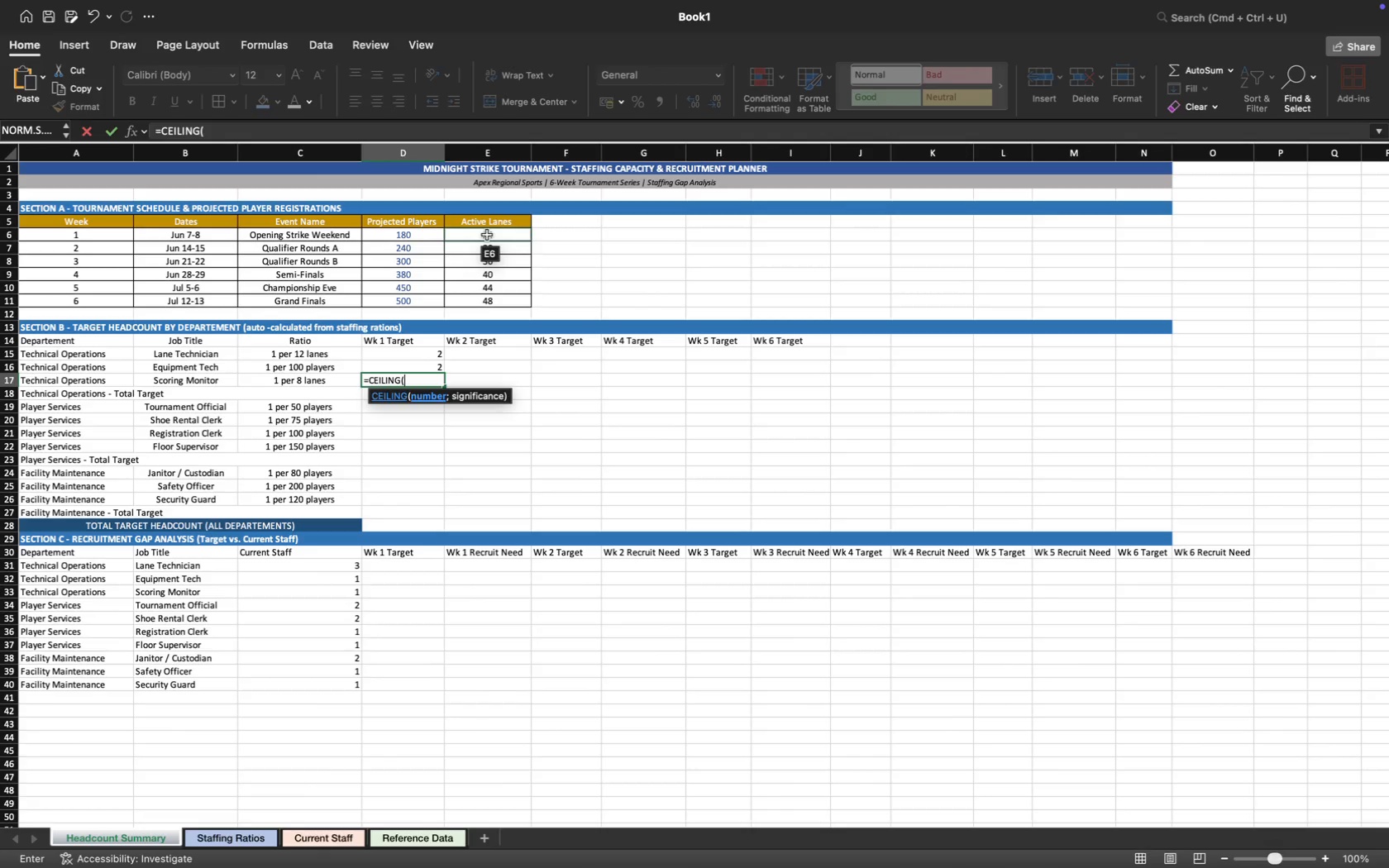 
left_click([487, 235])
 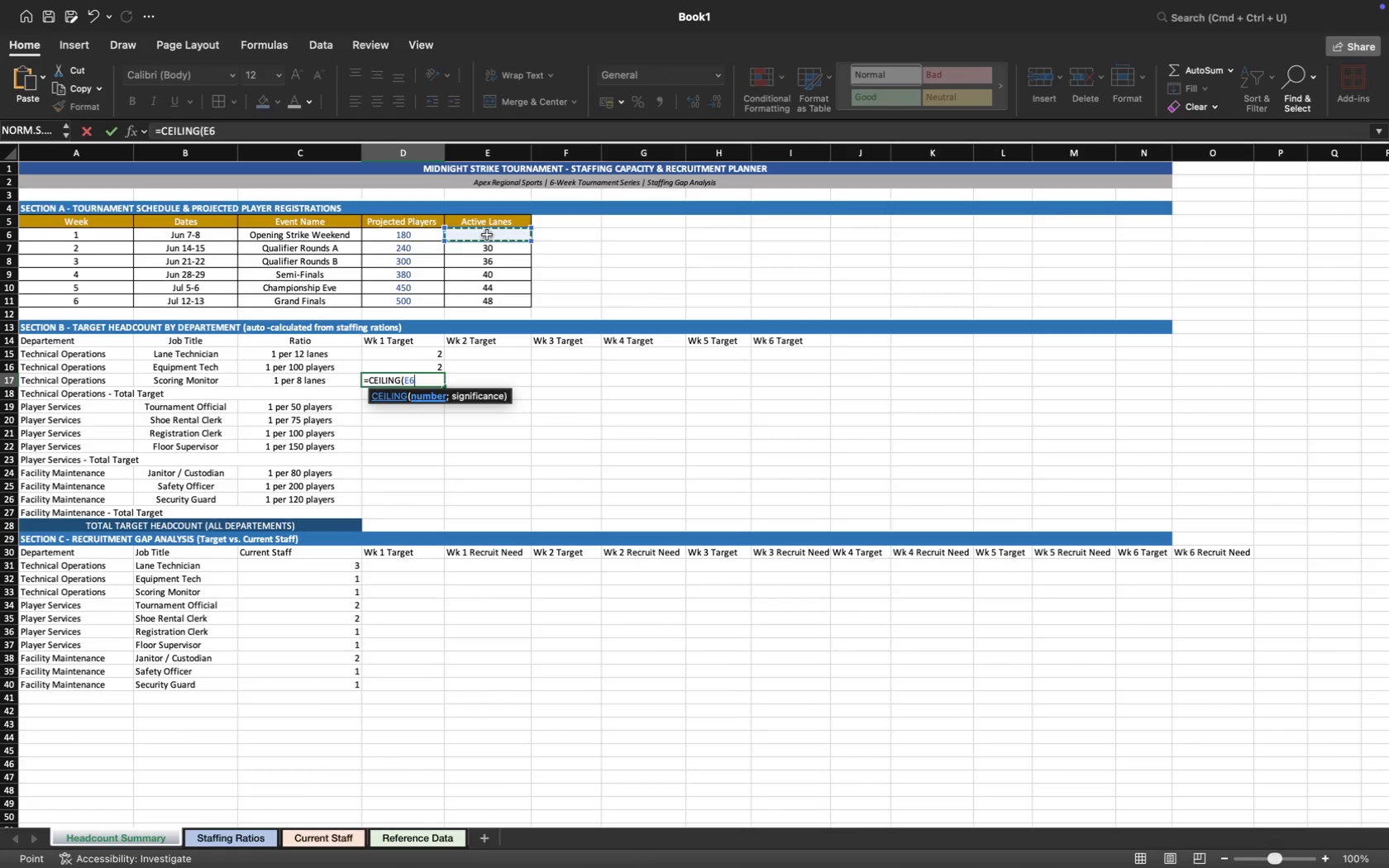 
type(/vl)
key(Tab)
 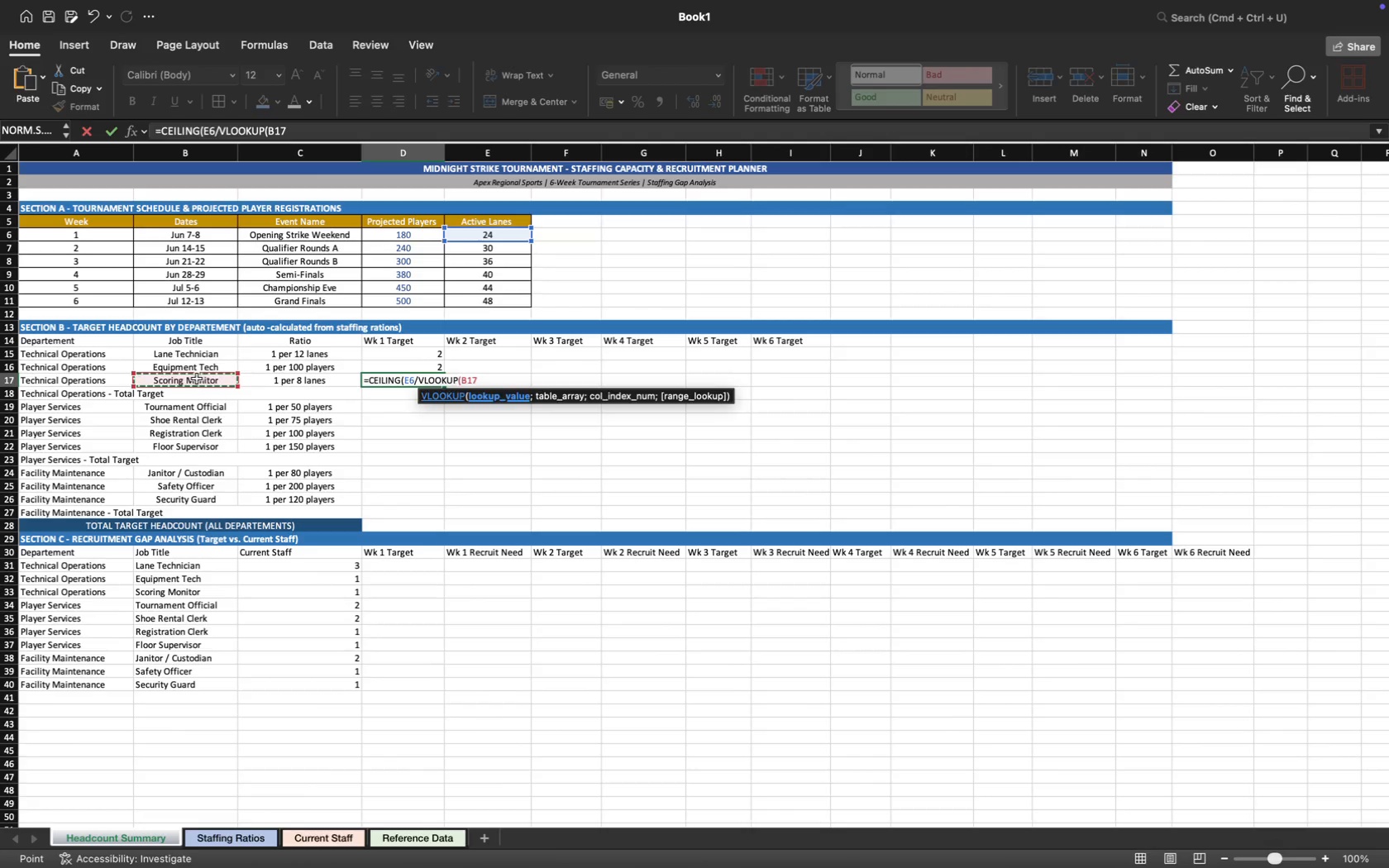 
wait(7.44)
 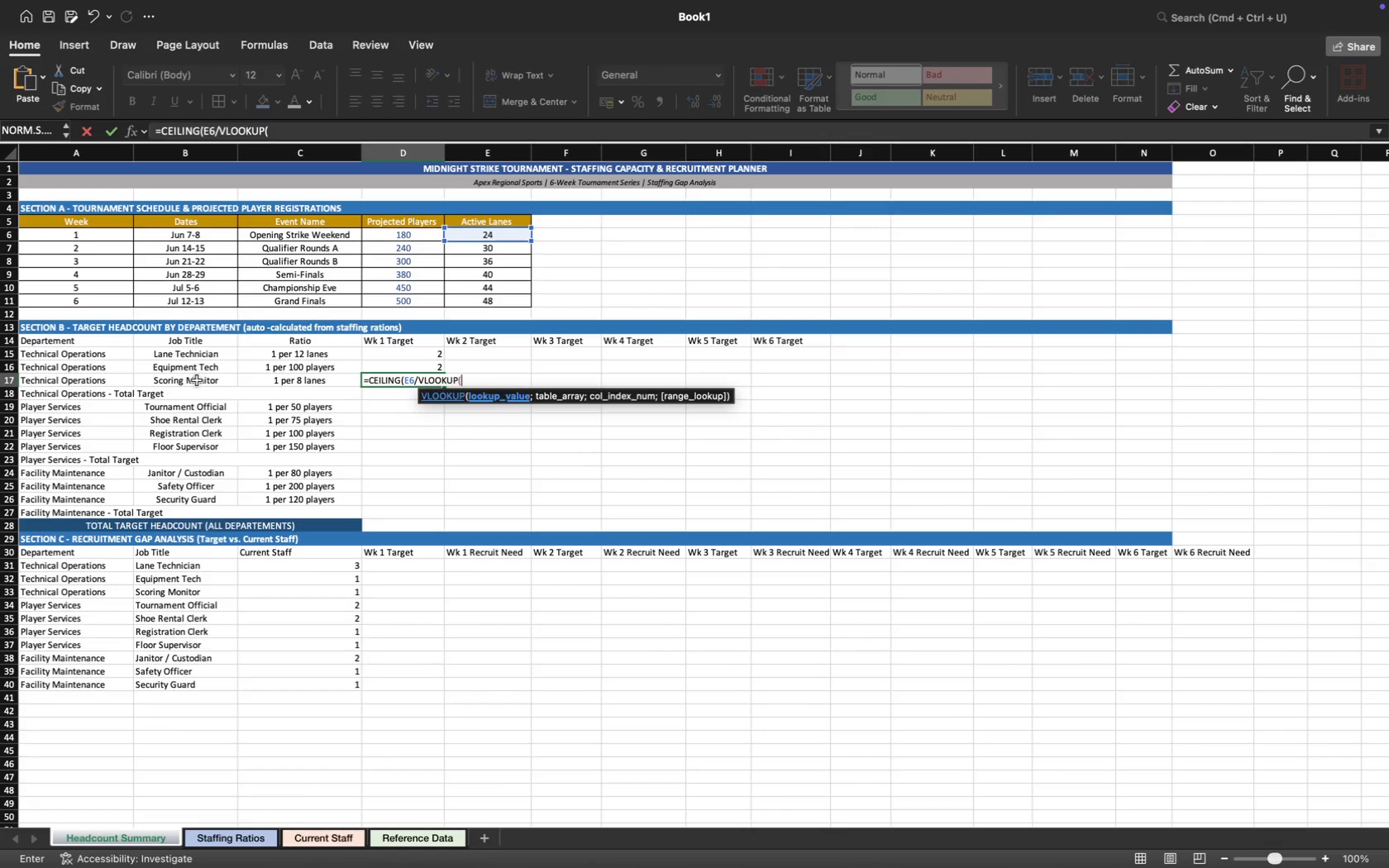 
key(Semicolon)
 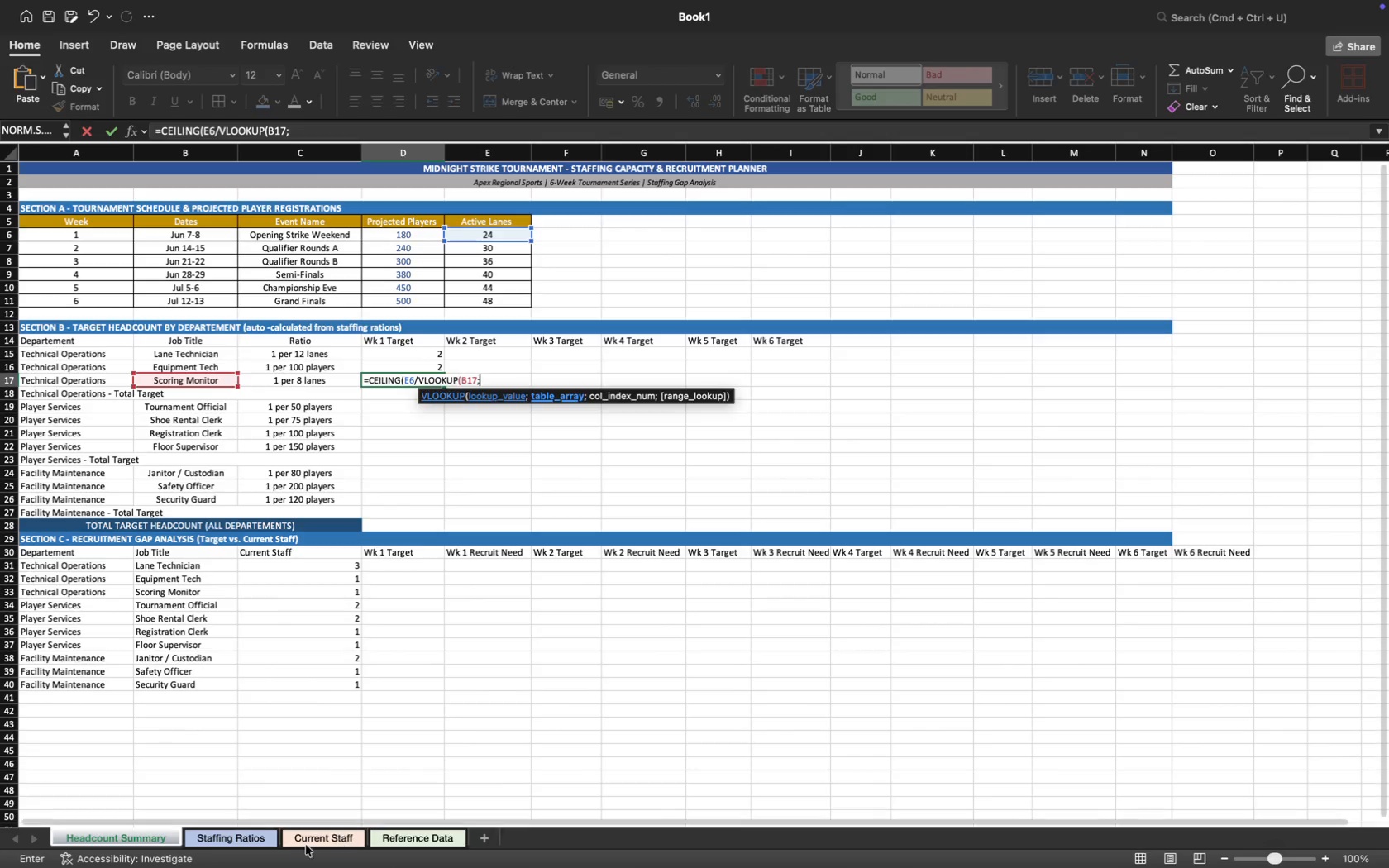 
left_click([259, 837])
 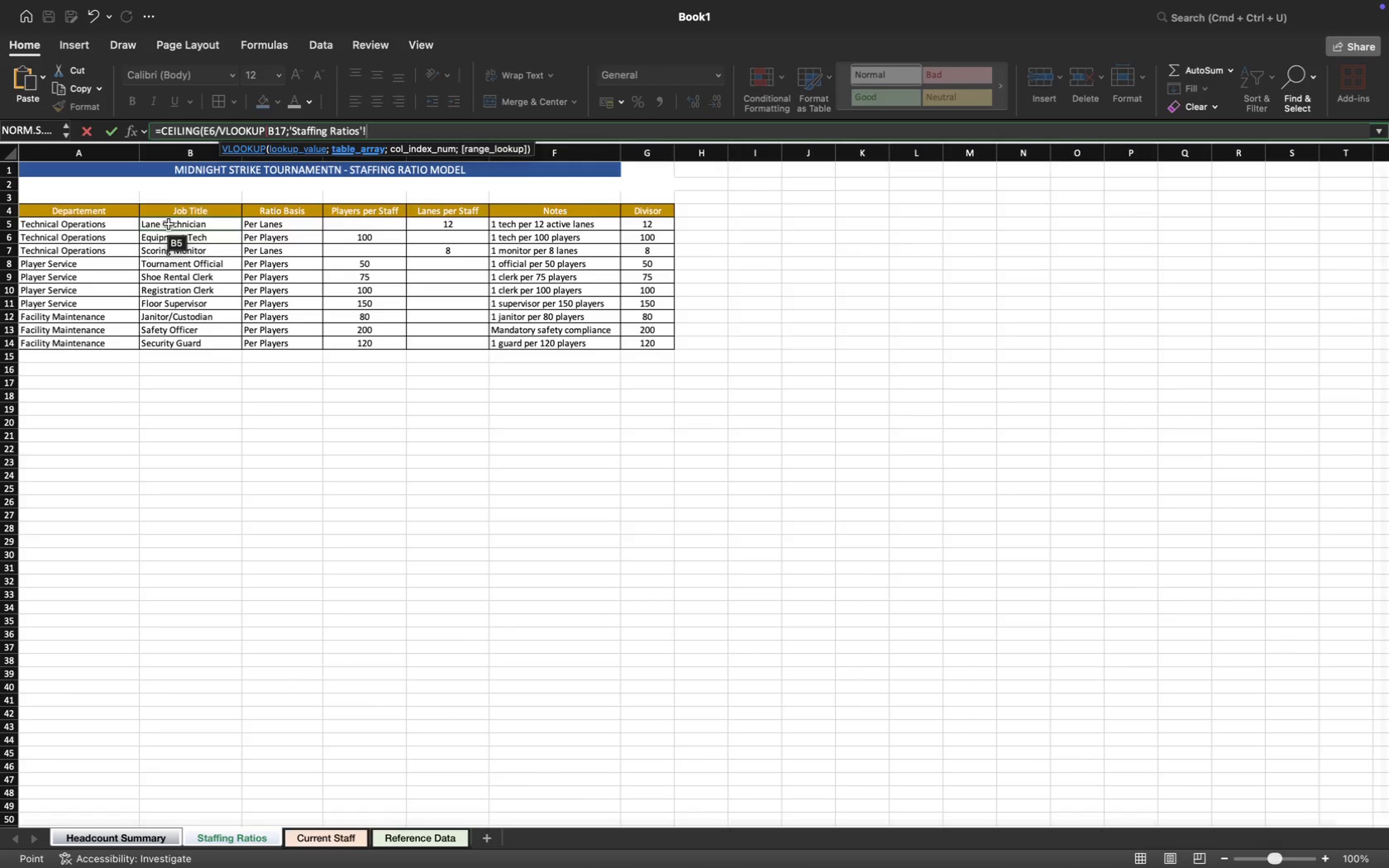 
left_click_drag(start_coordinate=[167, 224], to_coordinate=[641, 343])
 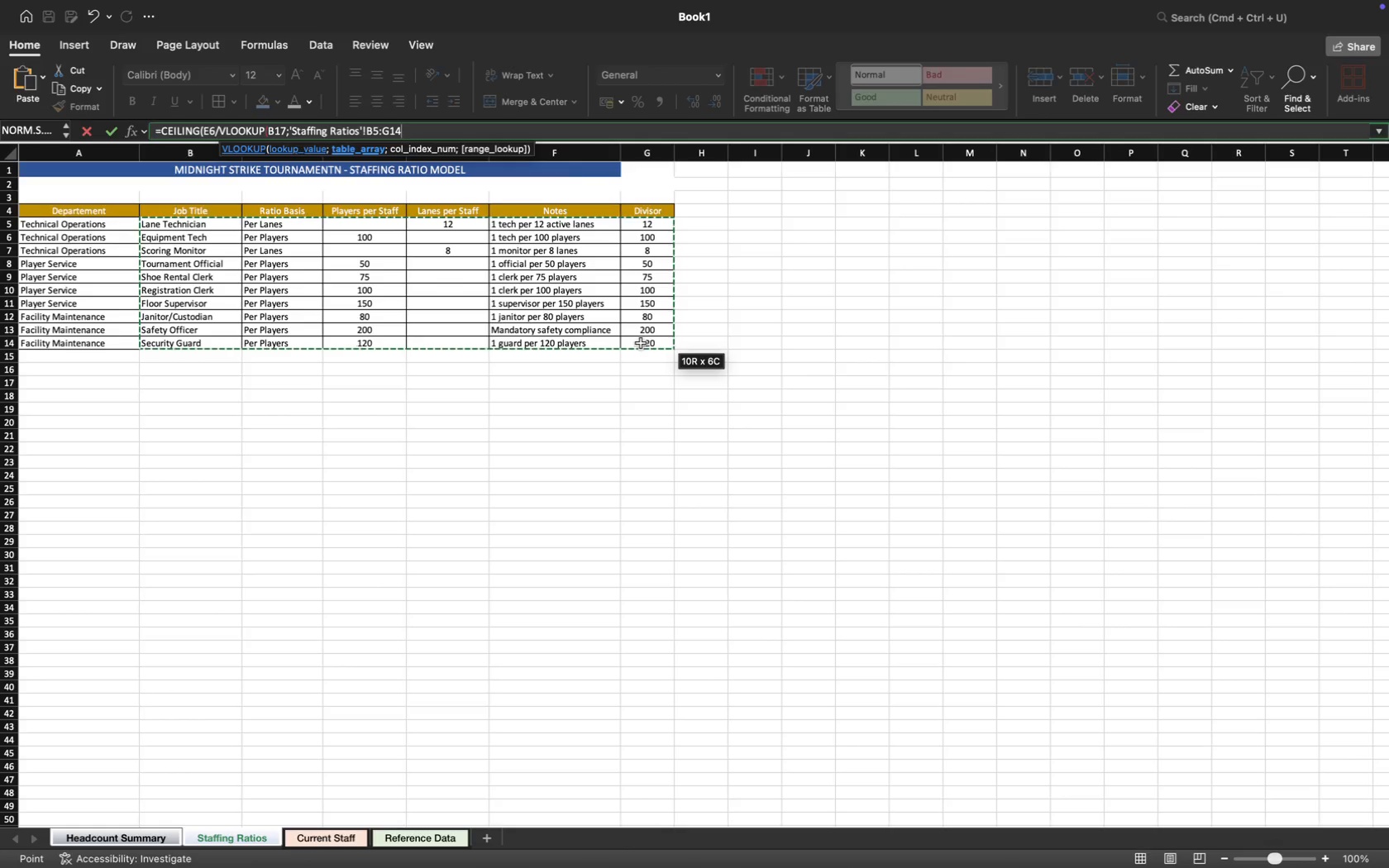 
key(Semicolon)
 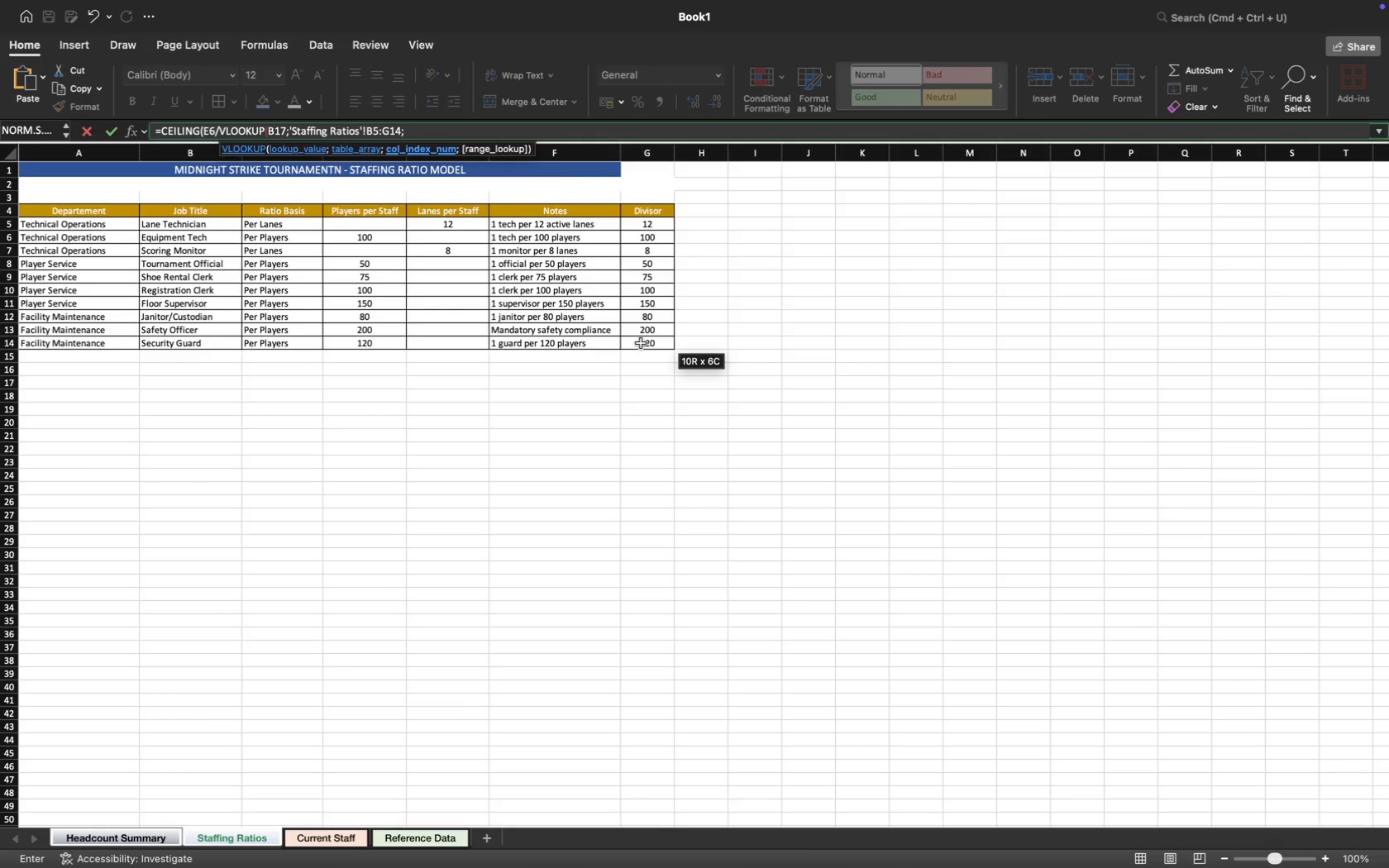 
key(6)
 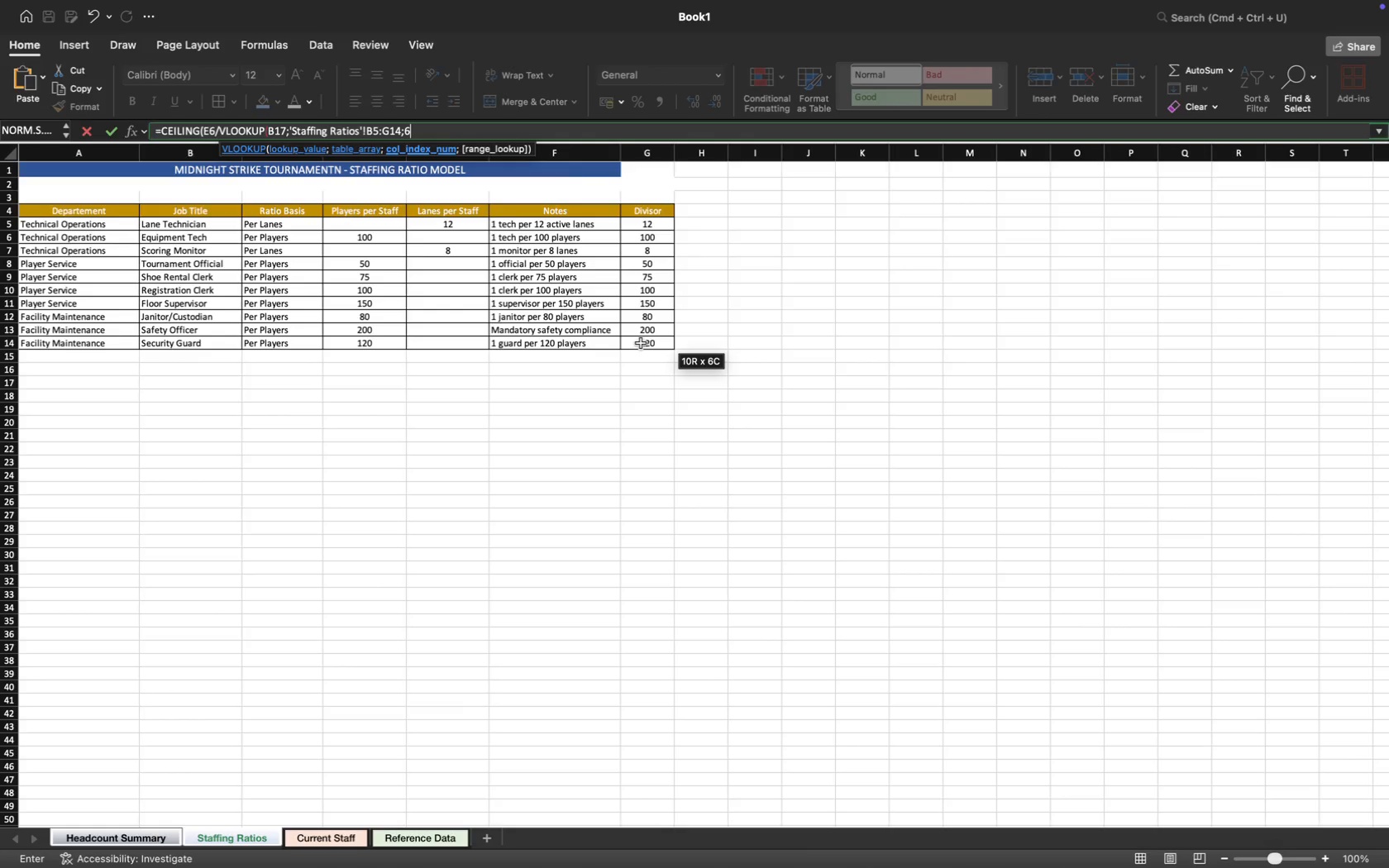 
key(Semicolon)
 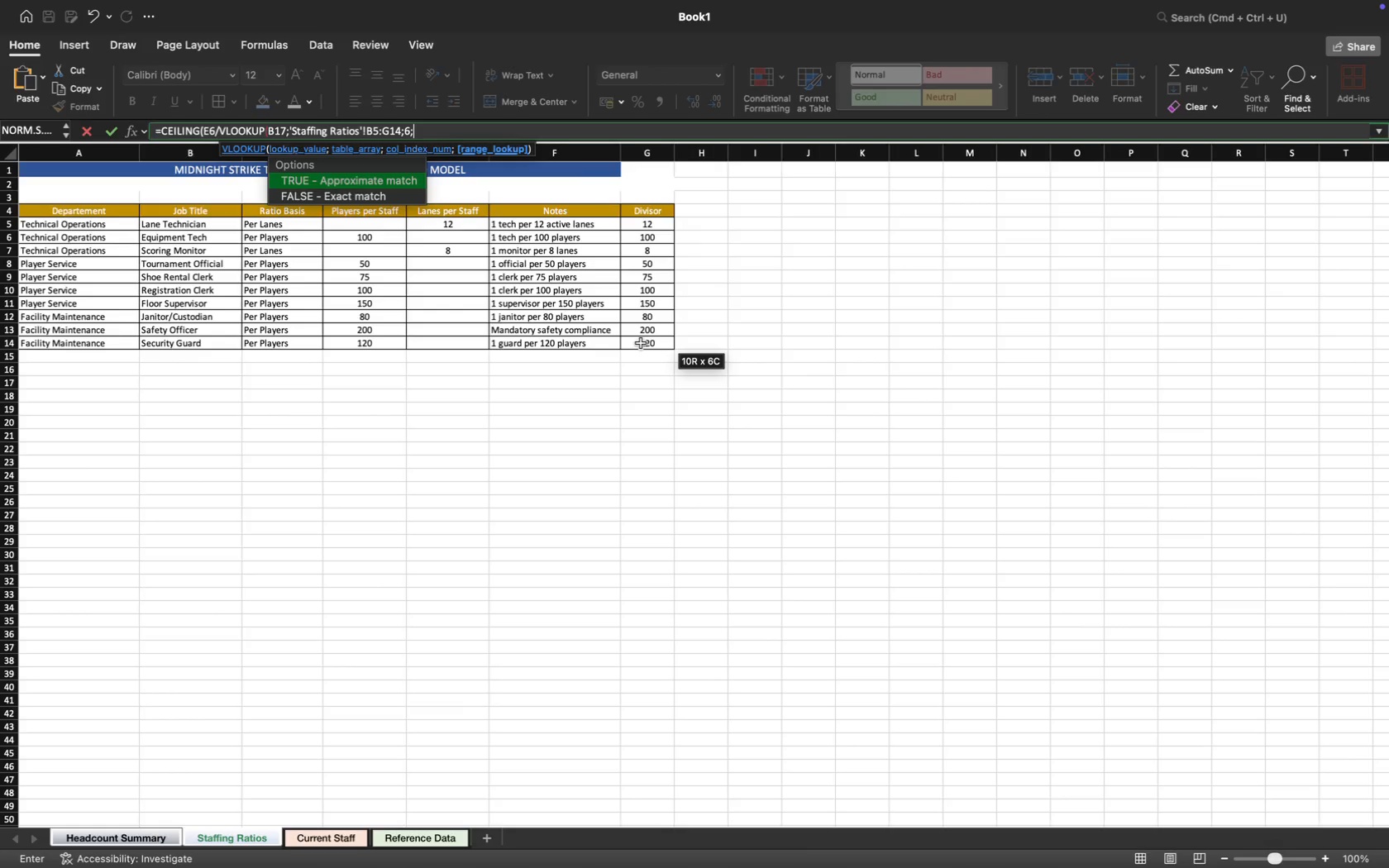 
key(0)
 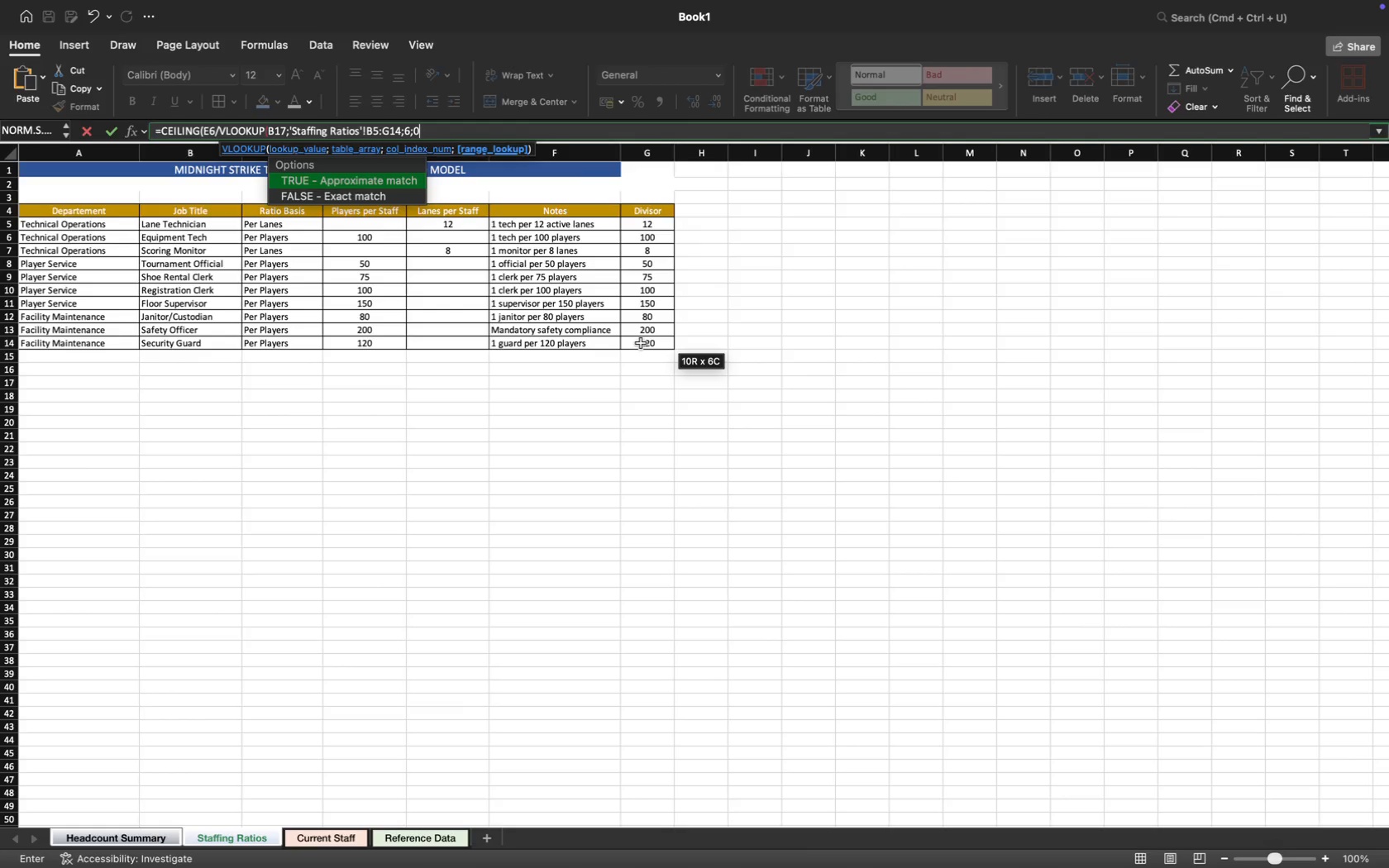 
key(Shift+ShiftRight)
 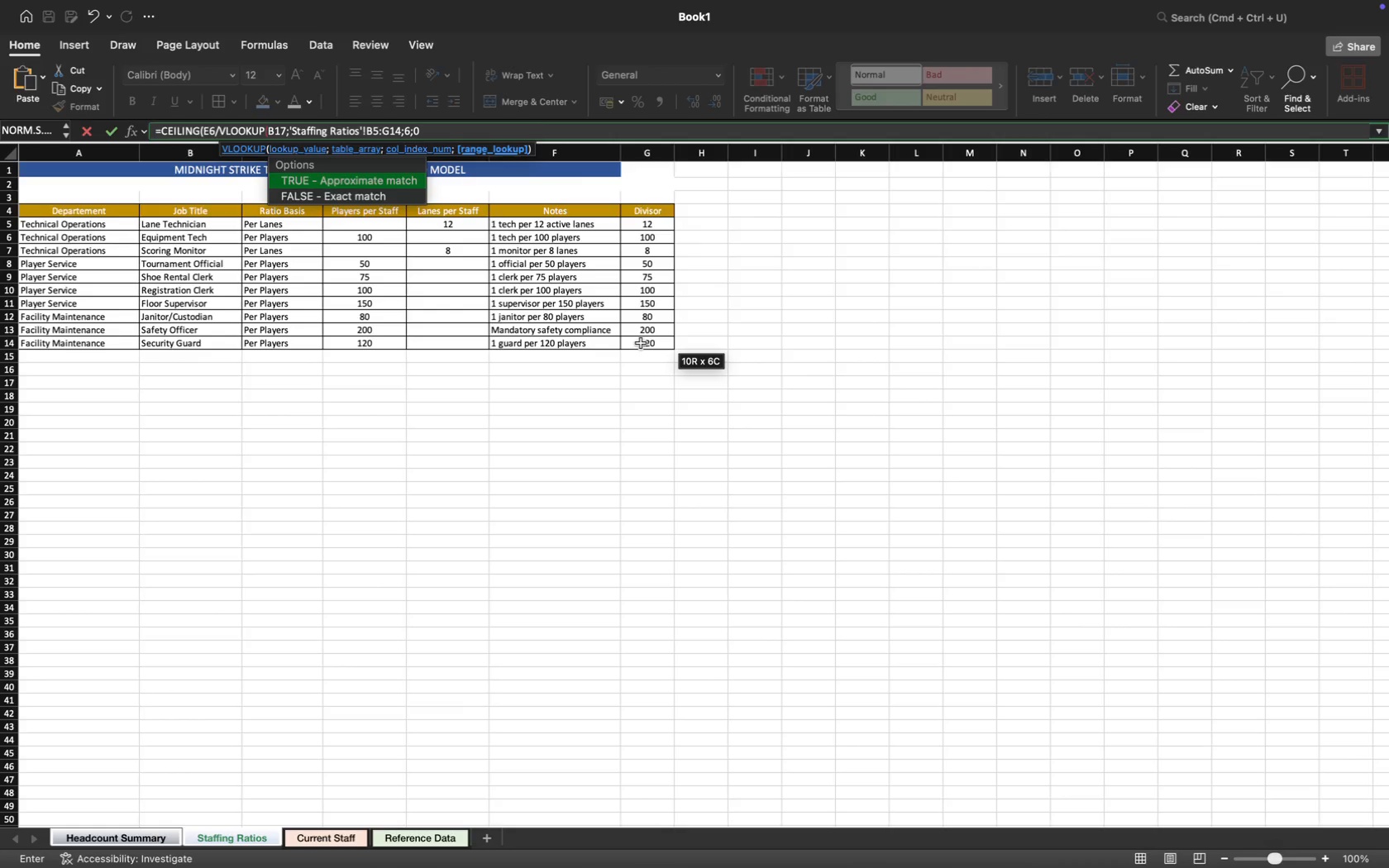 
key(Shift+0)
 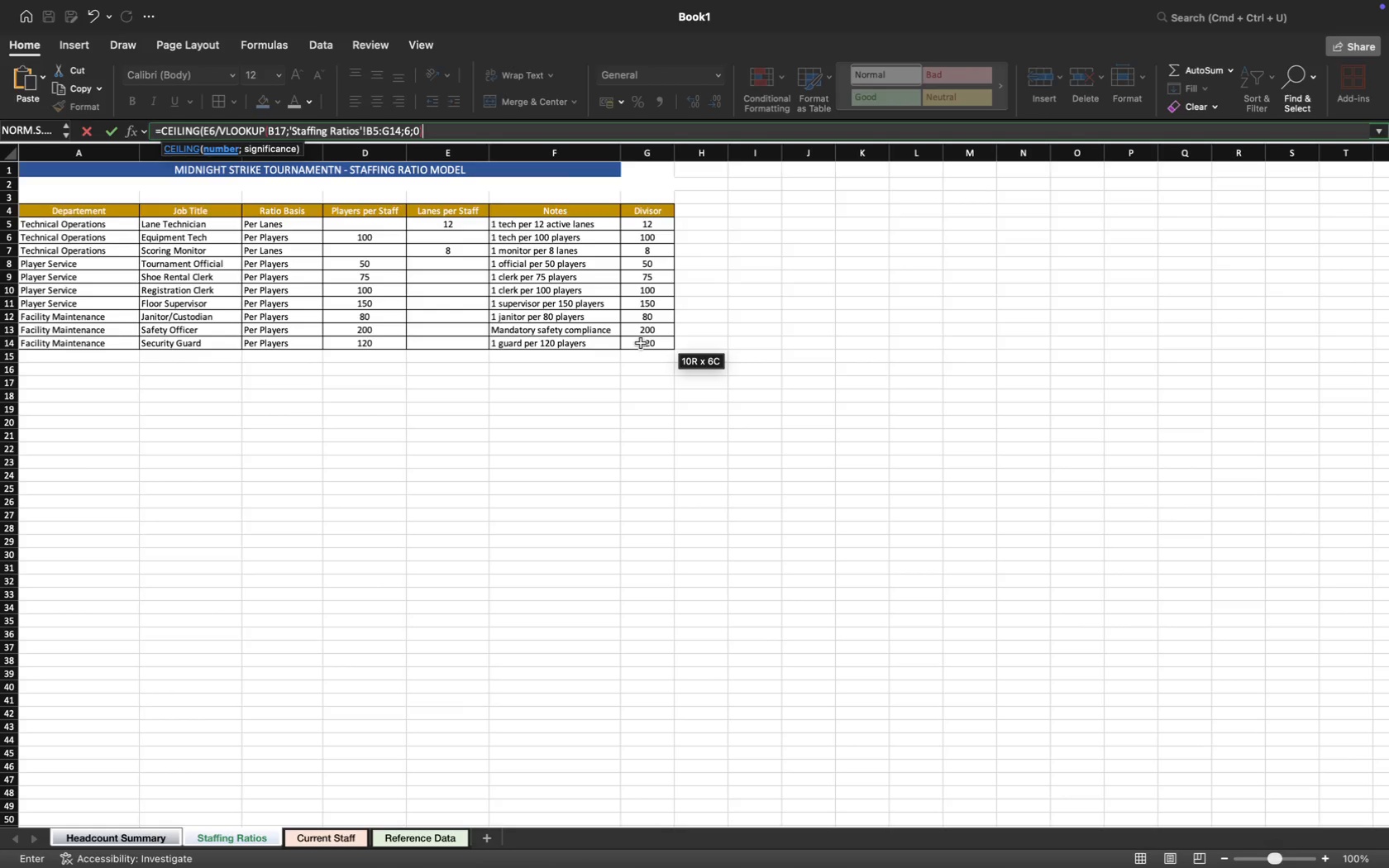 
key(Semicolon)
 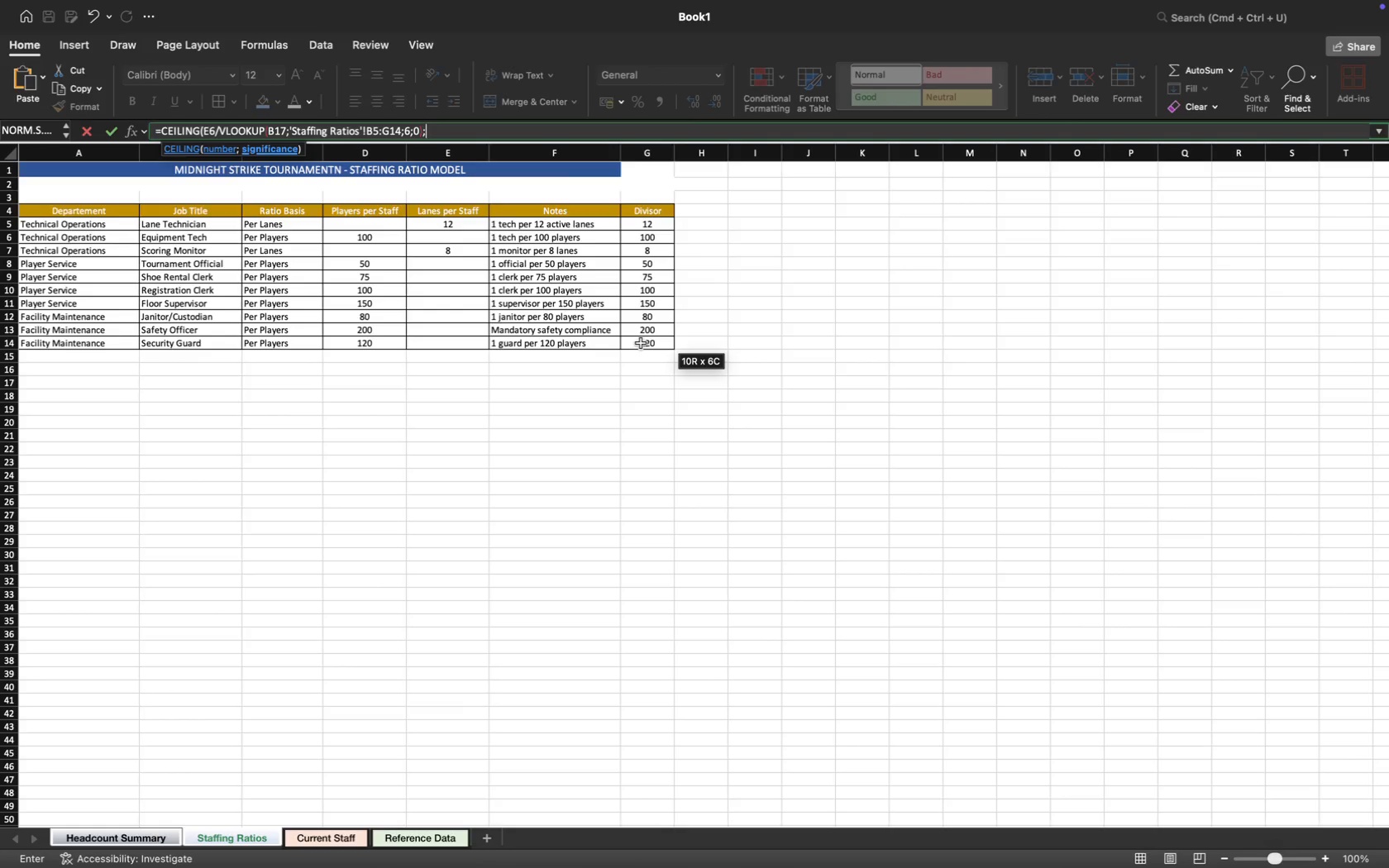 
key(1)
 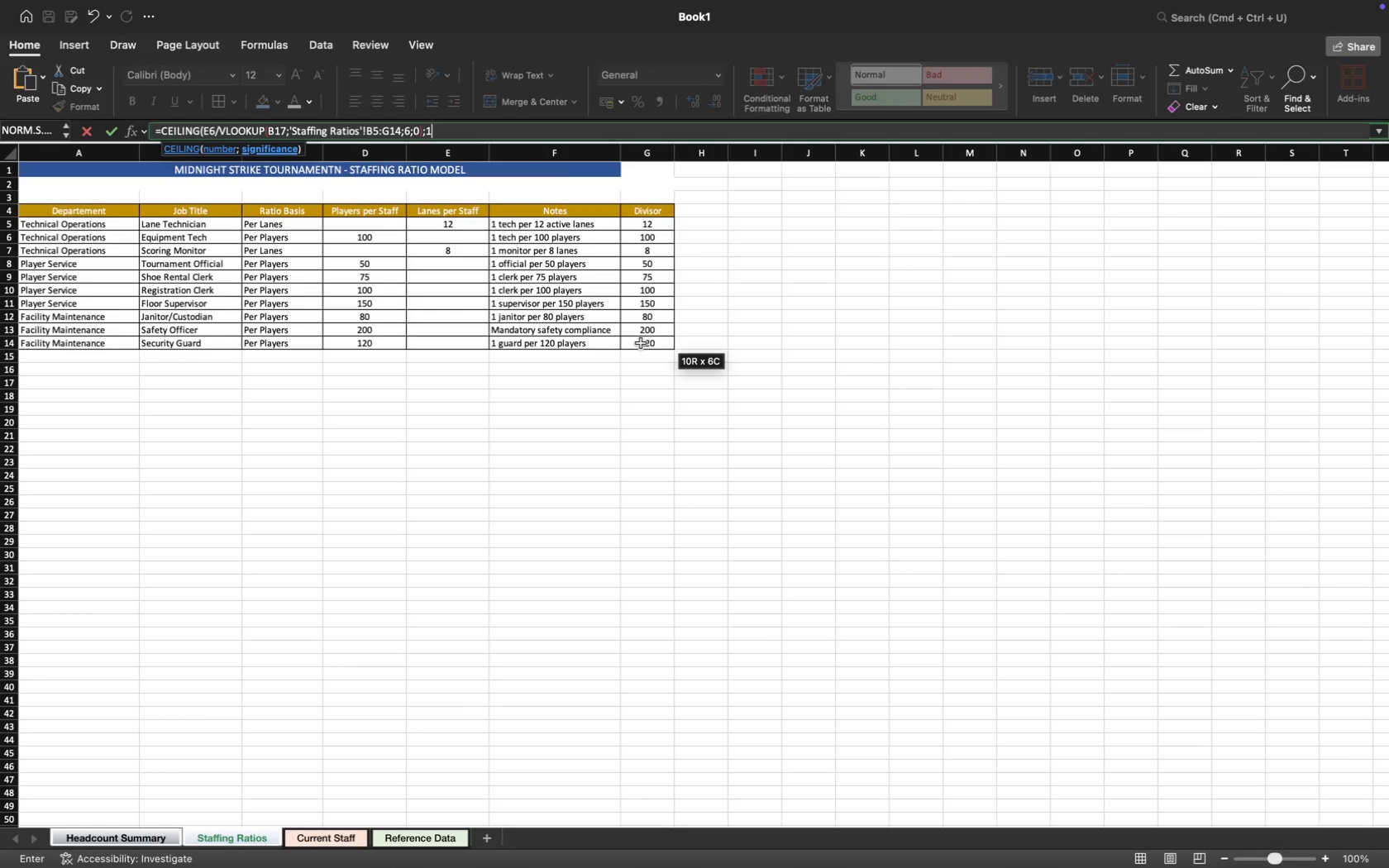 
key(Shift+ShiftRight)
 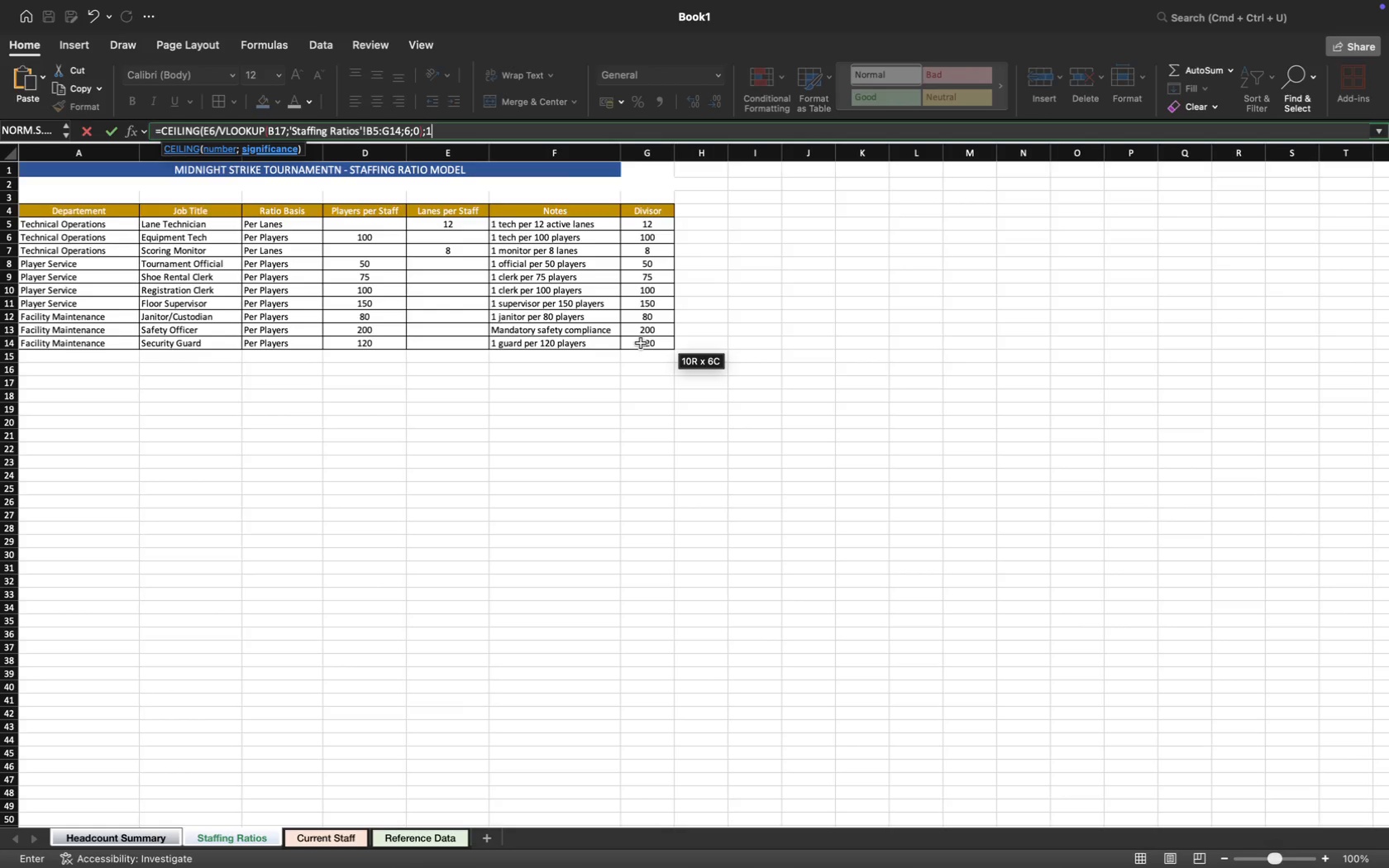 
key(Shift+0)
 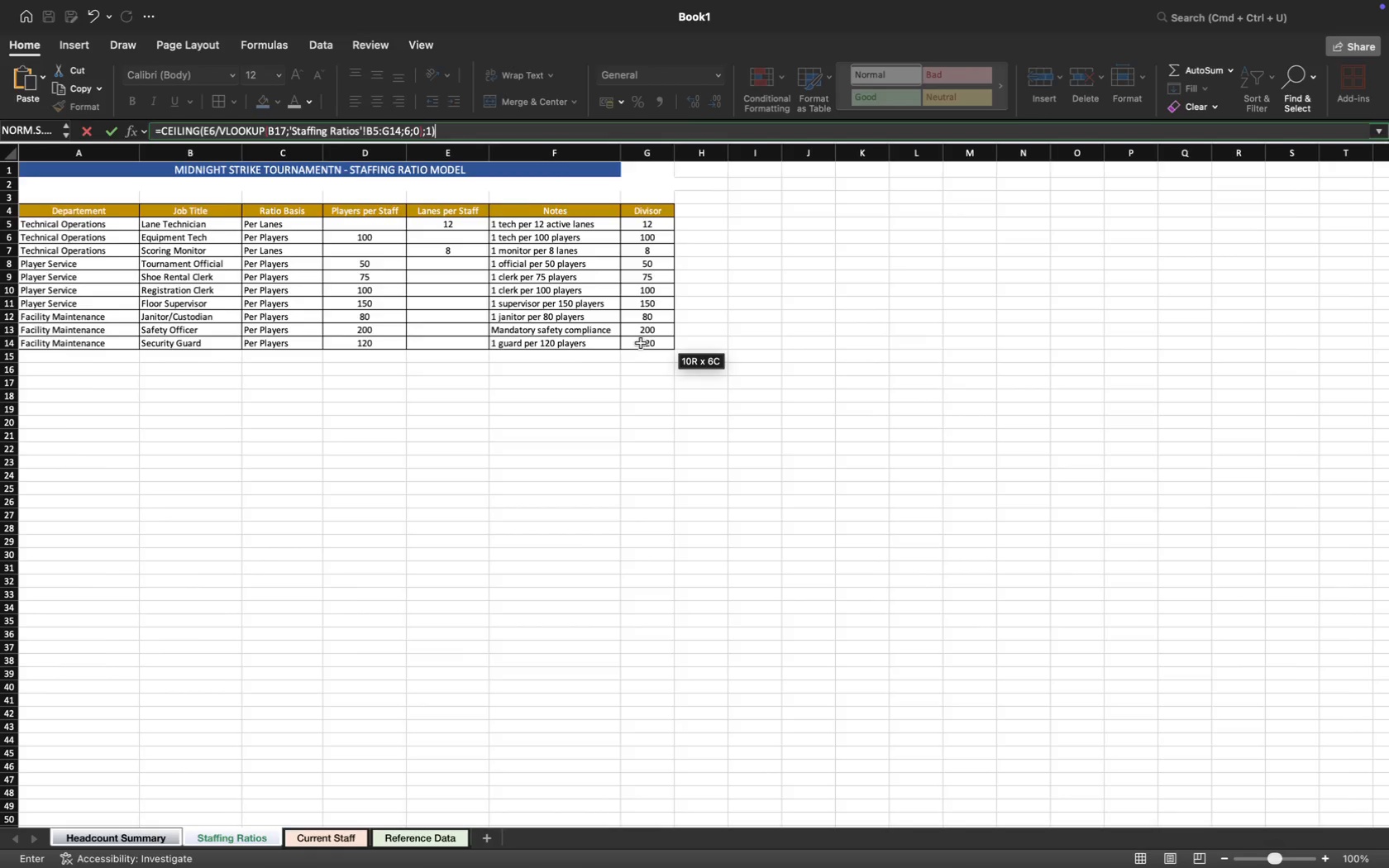 
key(Enter)
 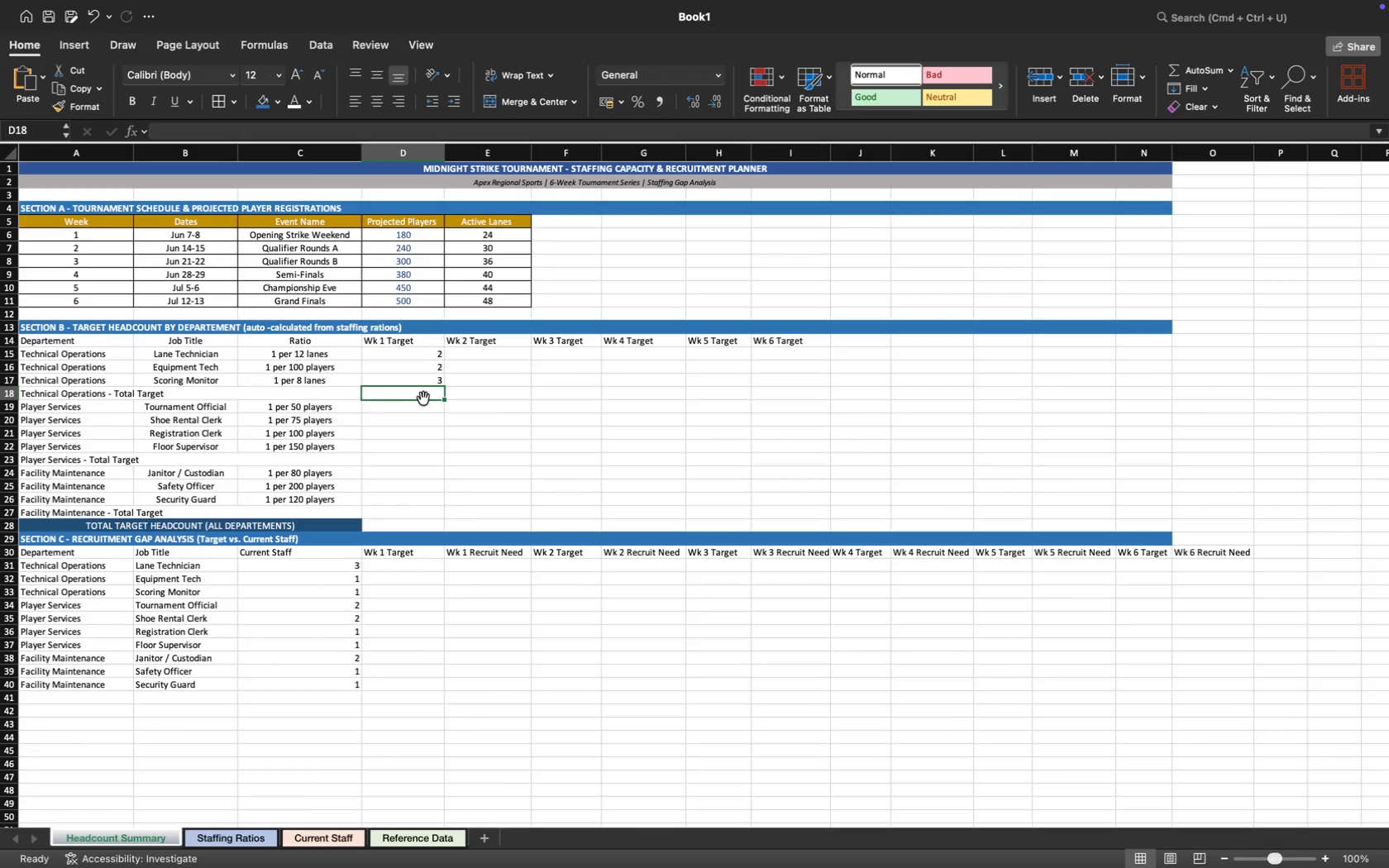 
wait(5.74)
 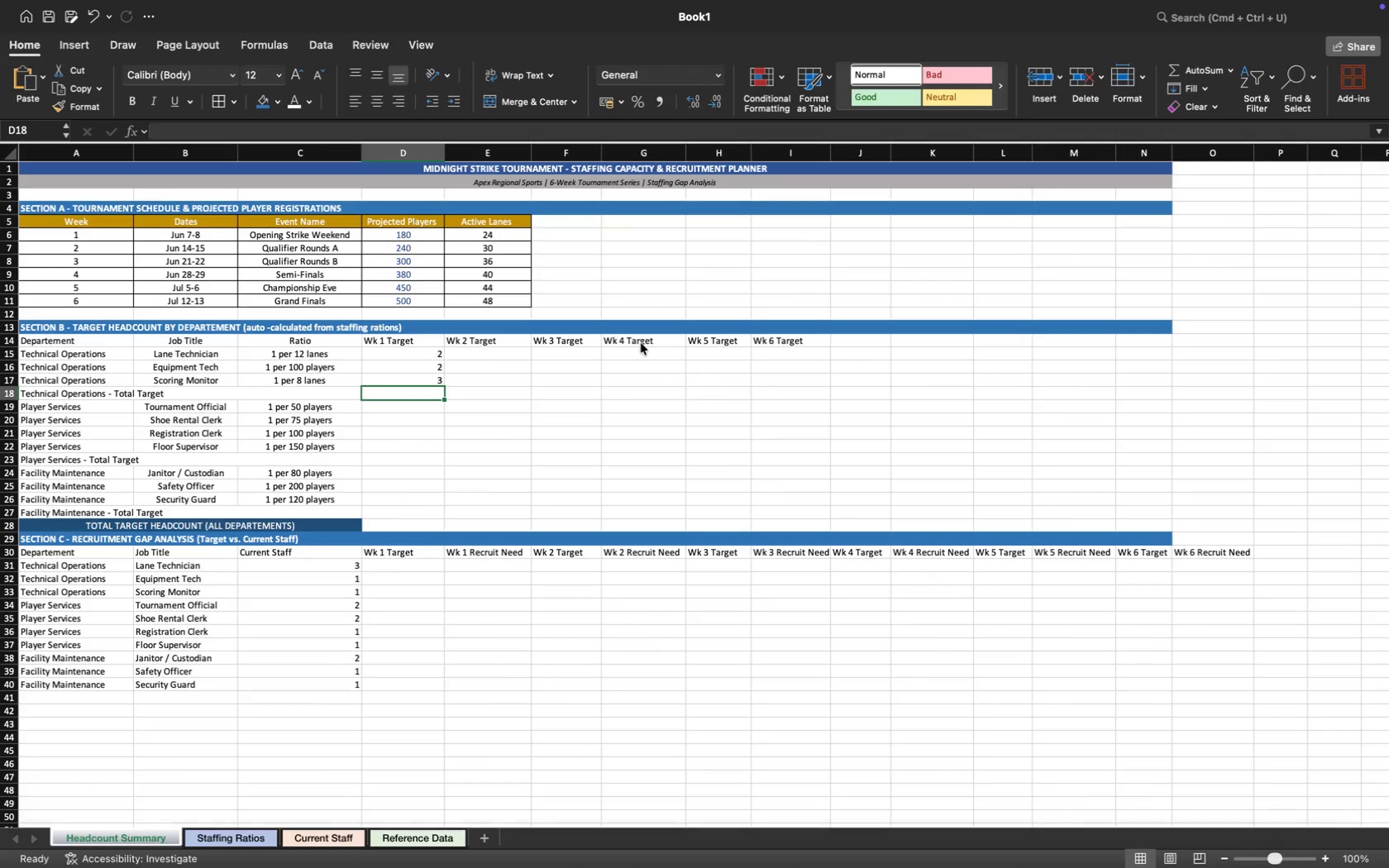 
key(Equal)
 